 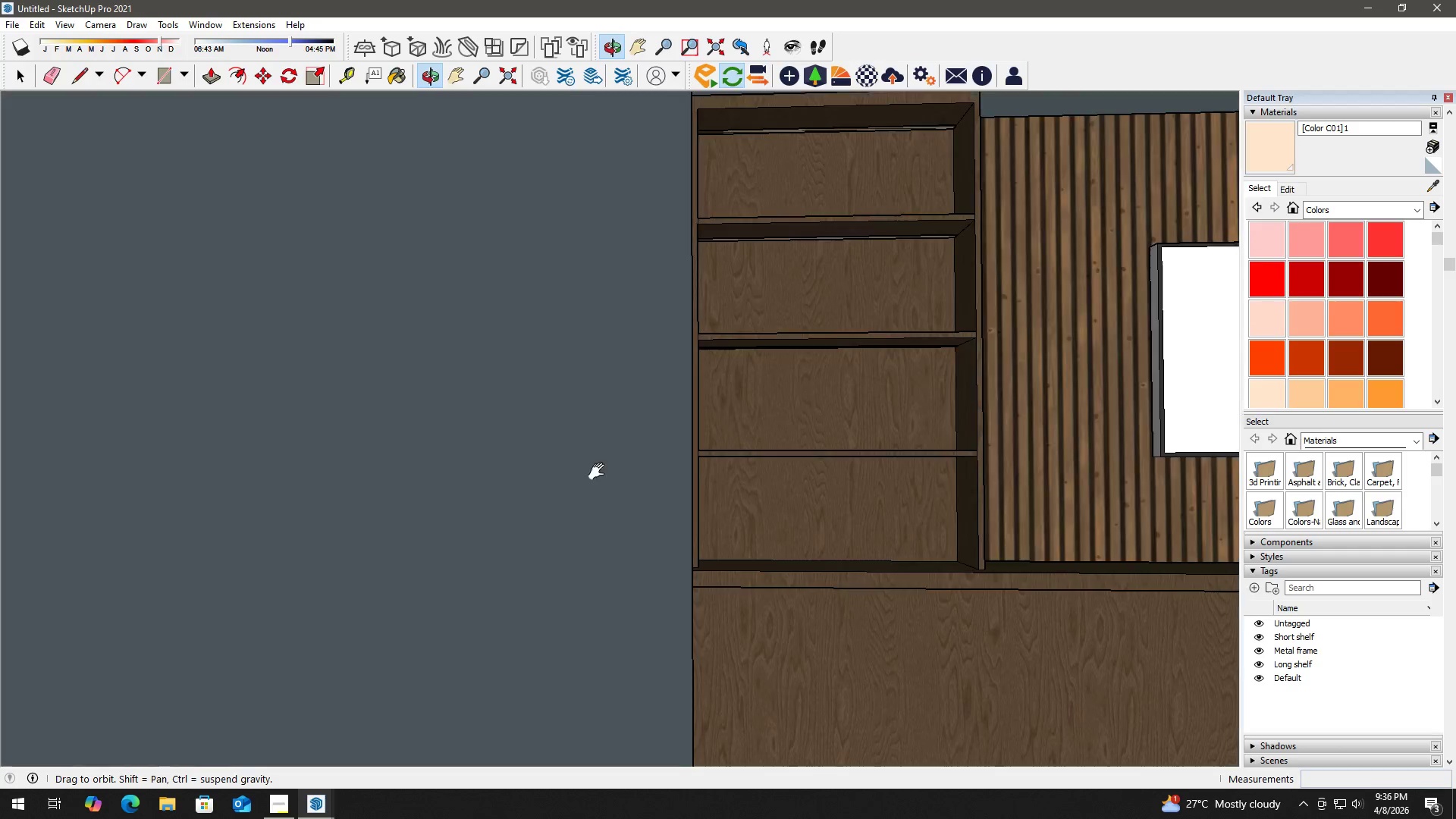 
hold_key(key=ShiftLeft, duration=0.48)
 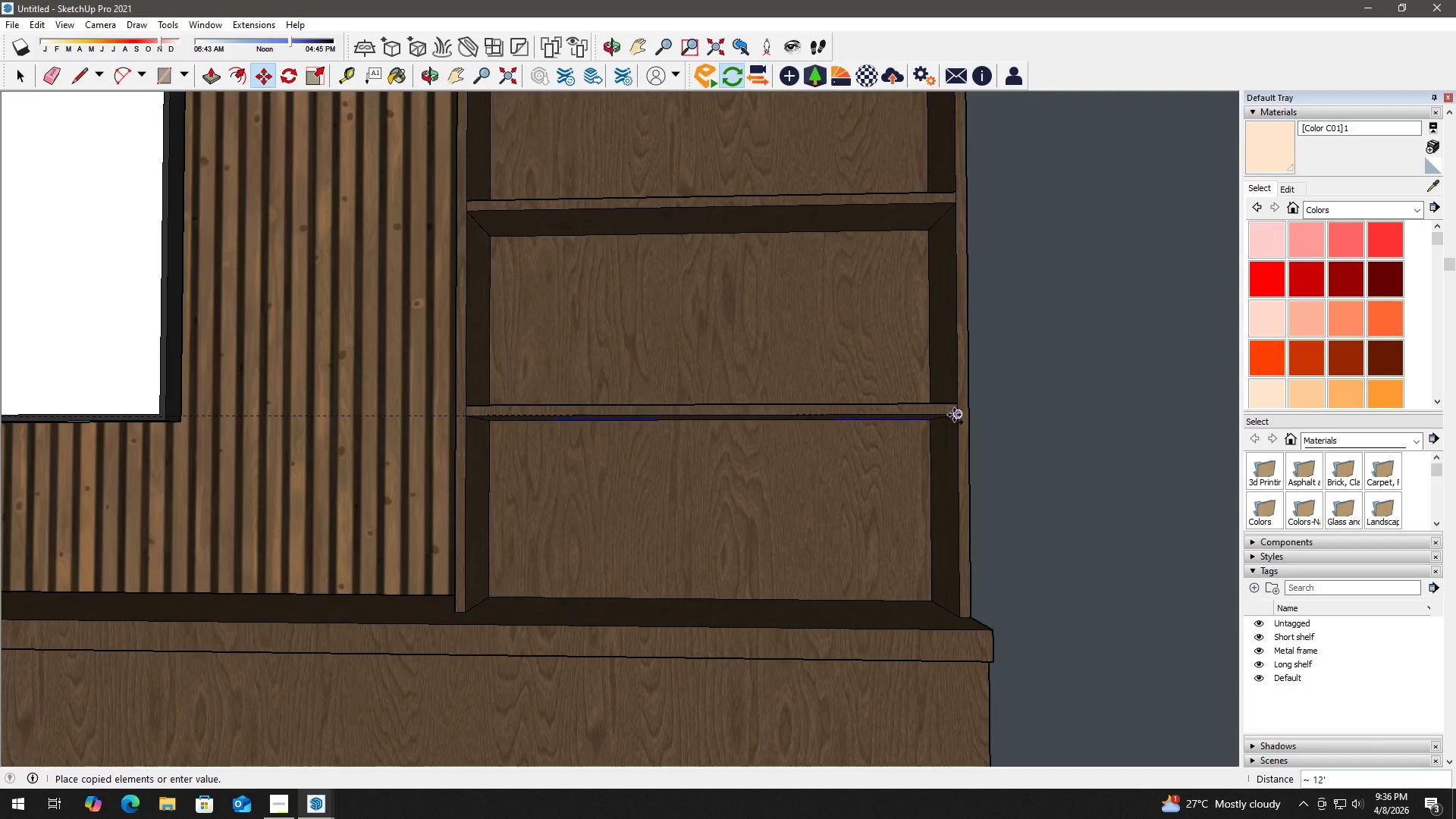 
hold_key(key=ShiftLeft, duration=5.78)
scroll: coordinate [958, 410], scroll_direction: up, amount: 12.0
 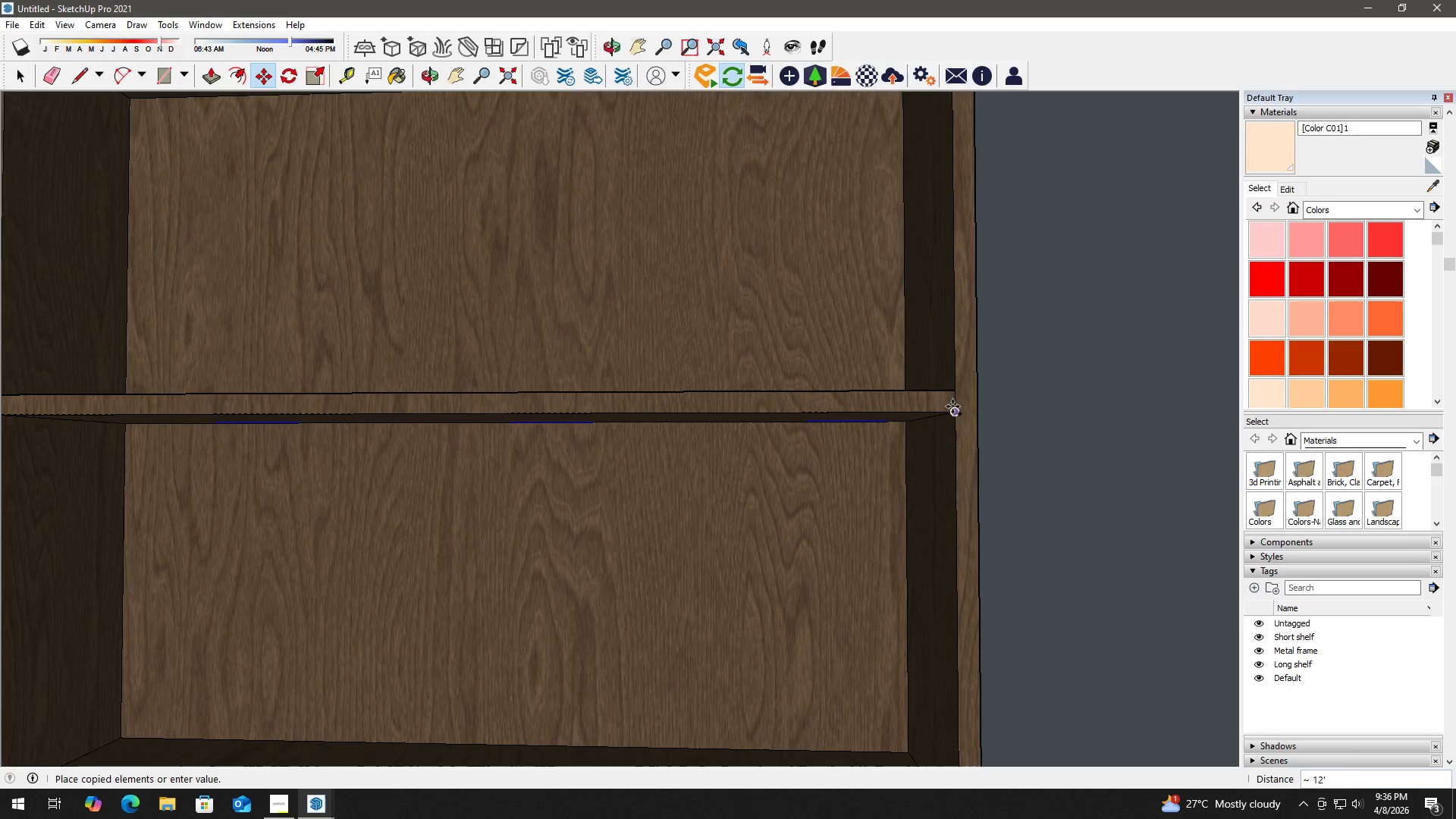 
left_click([952, 406])
 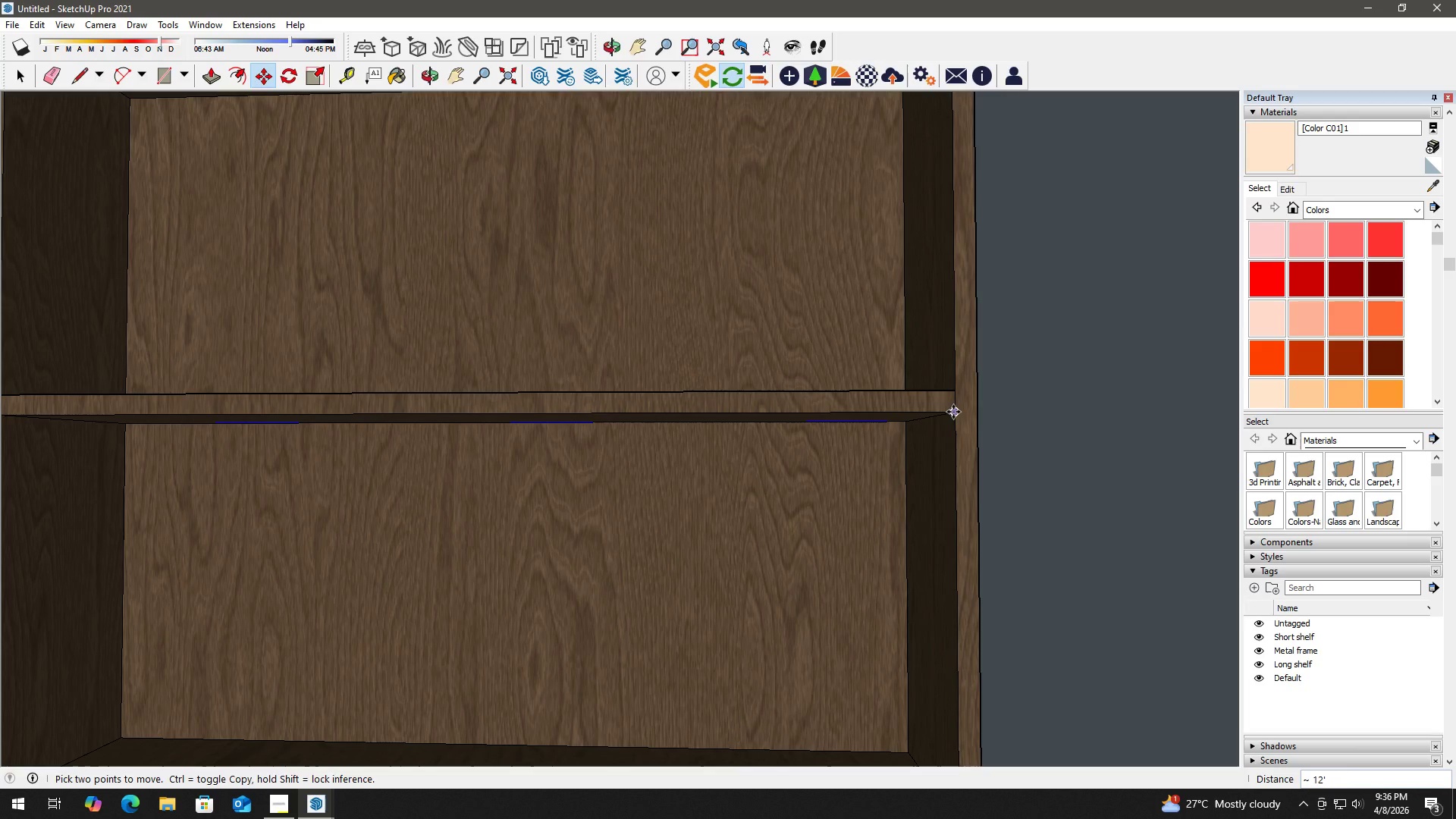 
left_click([953, 412])
 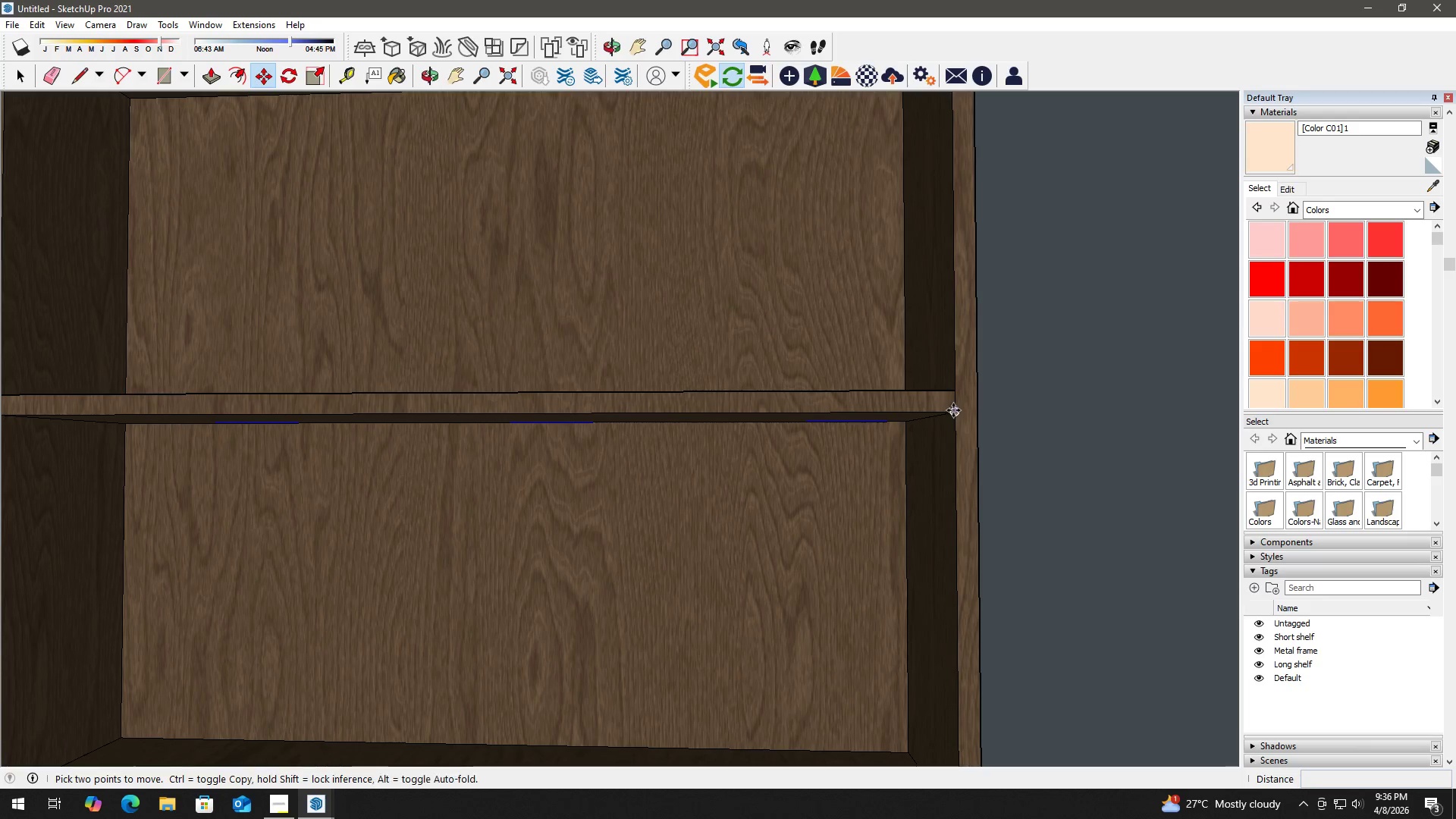 
key(Control+ControlLeft)
 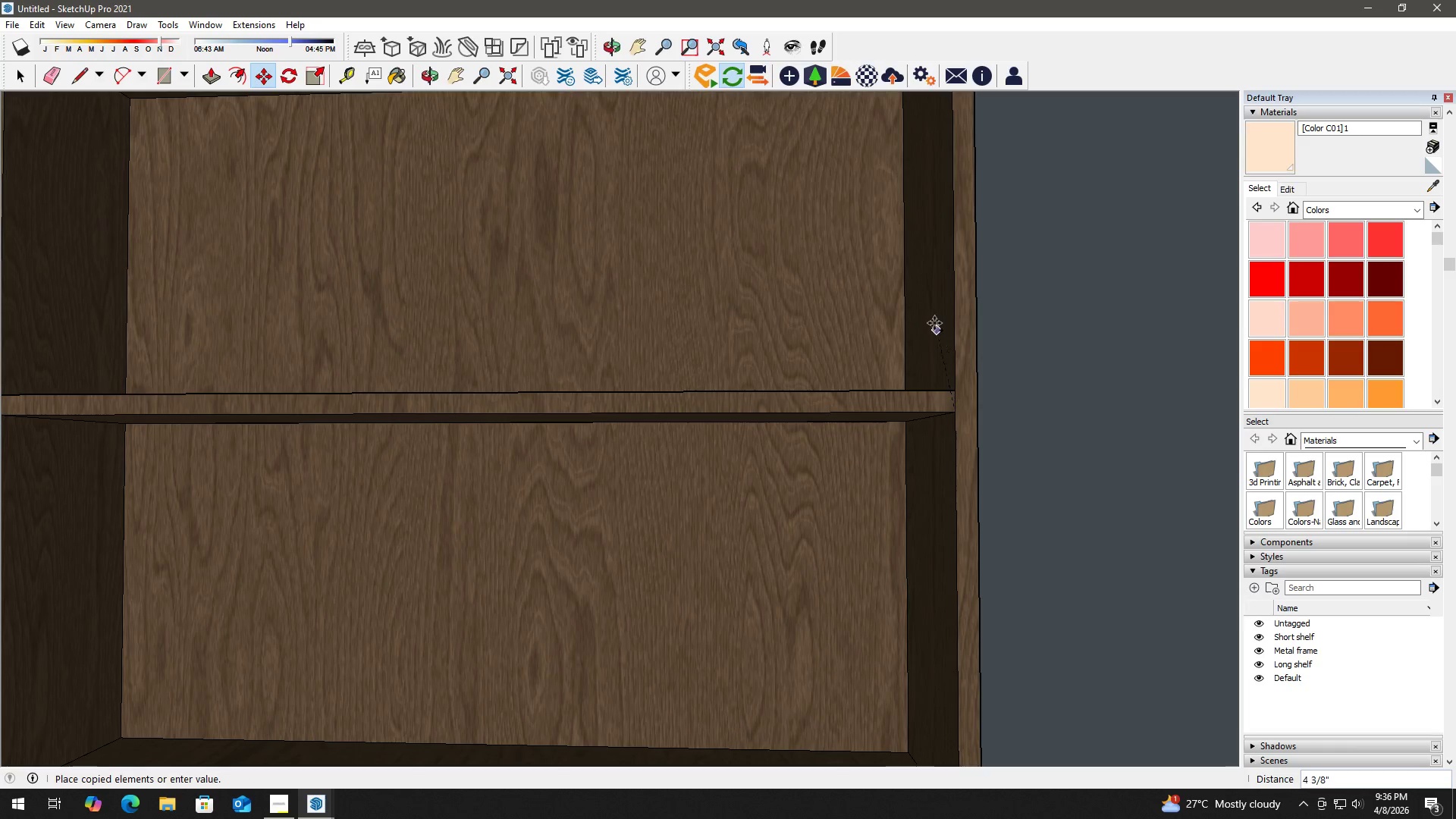 
scroll: coordinate [930, 309], scroll_direction: down, amount: 3.0
 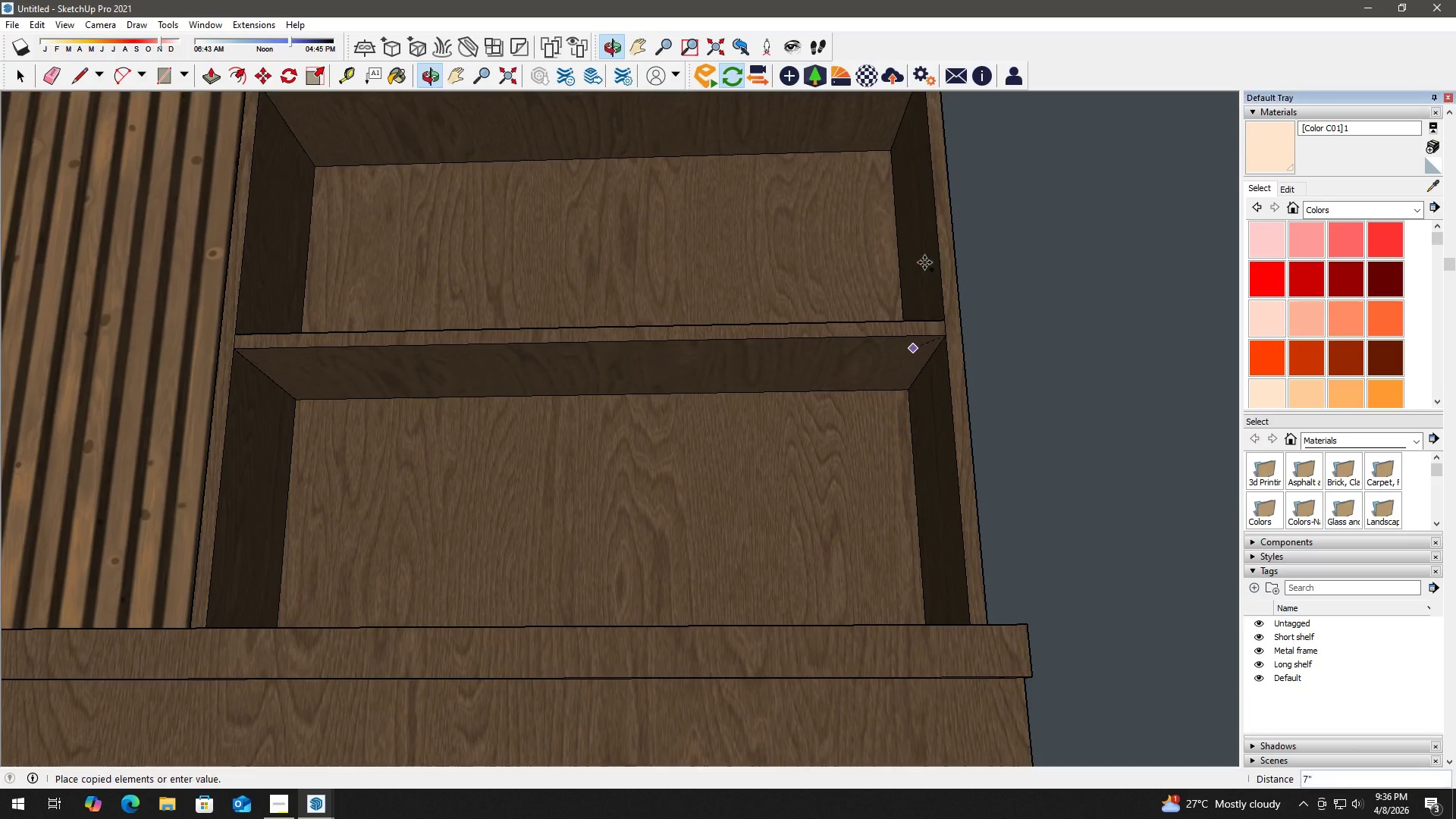 
hold_key(key=ShiftLeft, duration=0.58)
 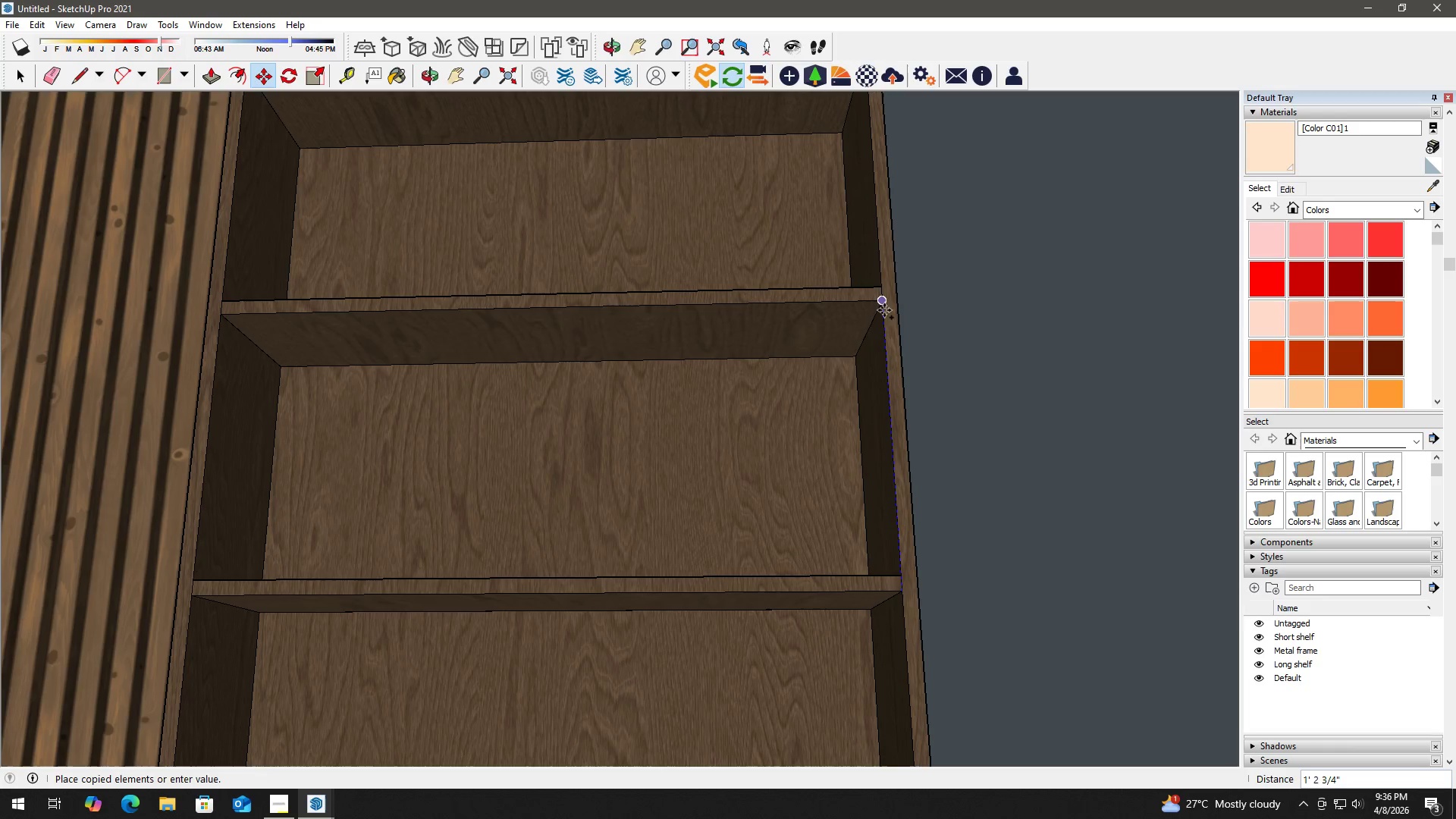 
key(Space)
 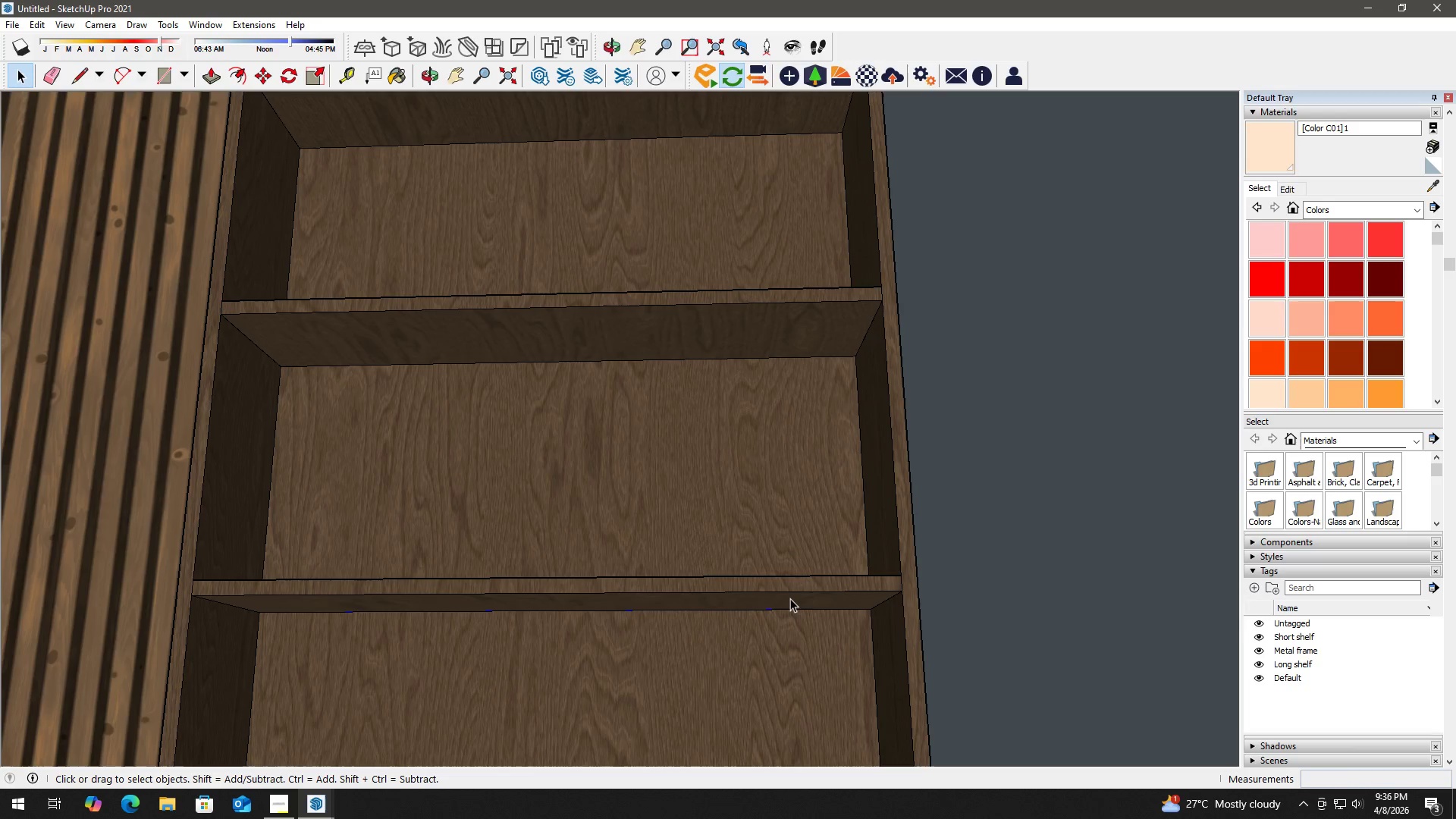 
key(Delete)
 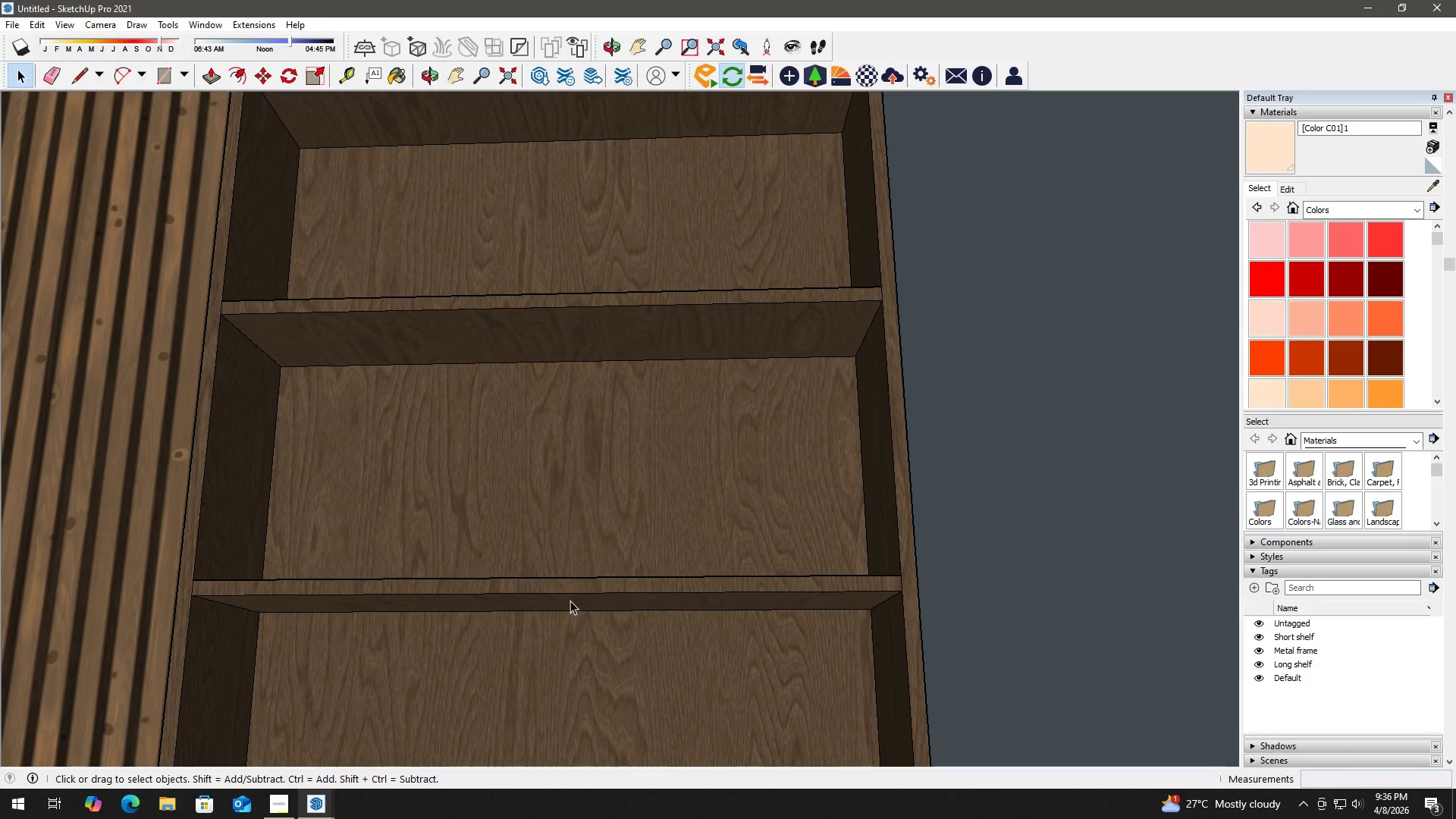 
key(H)
 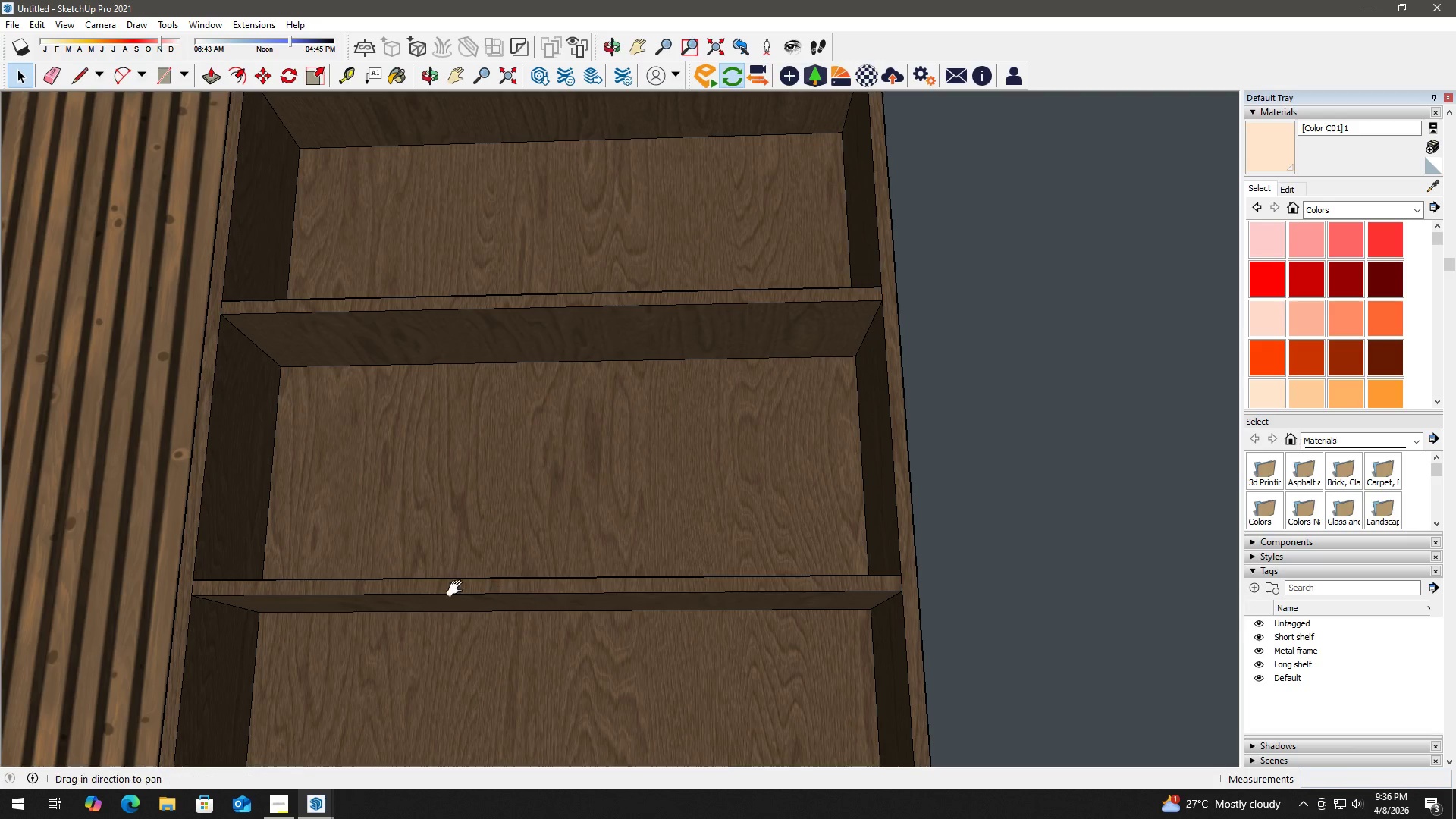 
left_click_drag(start_coordinate=[431, 579], to_coordinate=[1196, 488])
 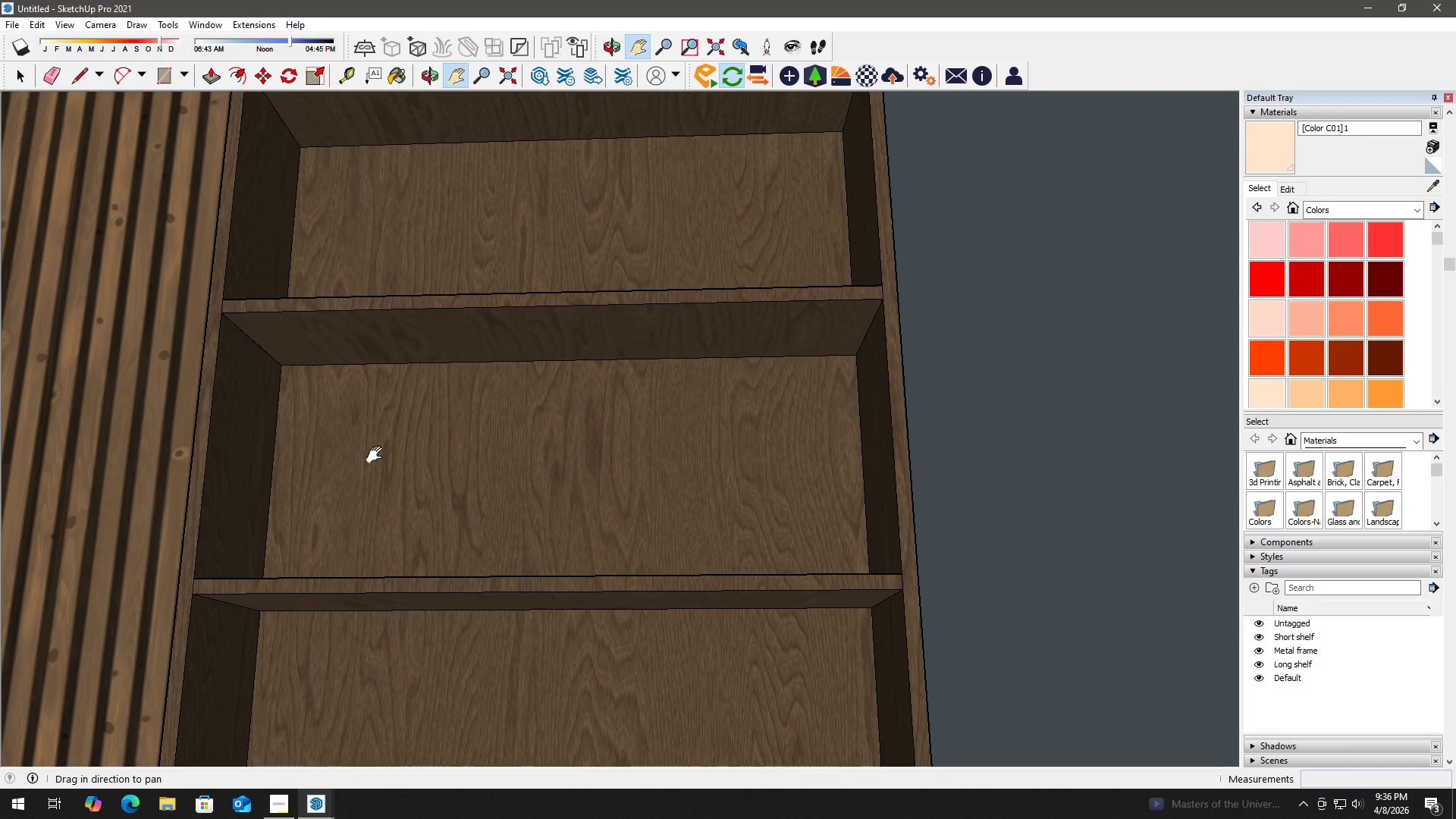 
left_click_drag(start_coordinate=[373, 454], to_coordinate=[1151, 472])
 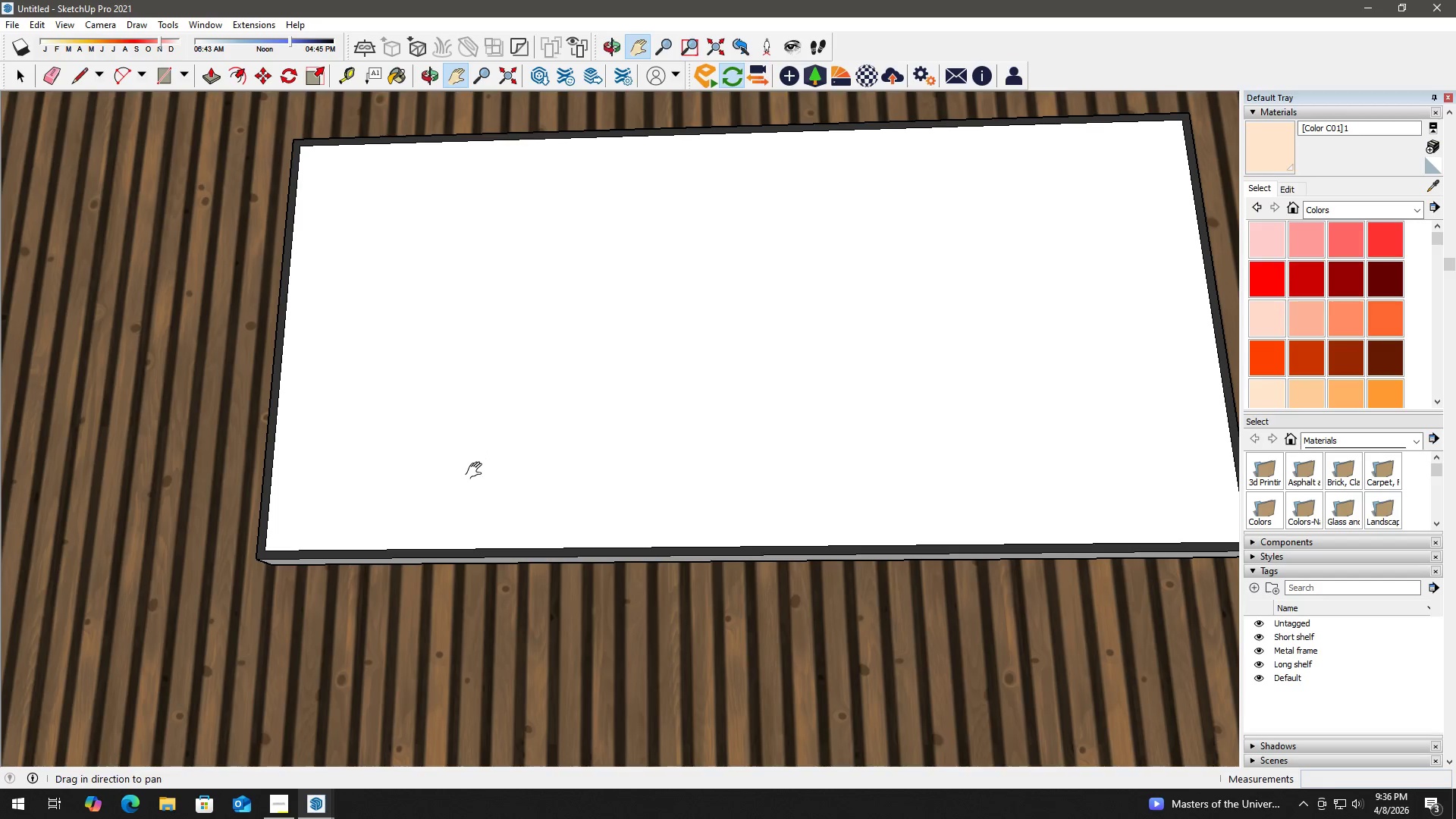 
left_click_drag(start_coordinate=[354, 472], to_coordinate=[905, 471])
 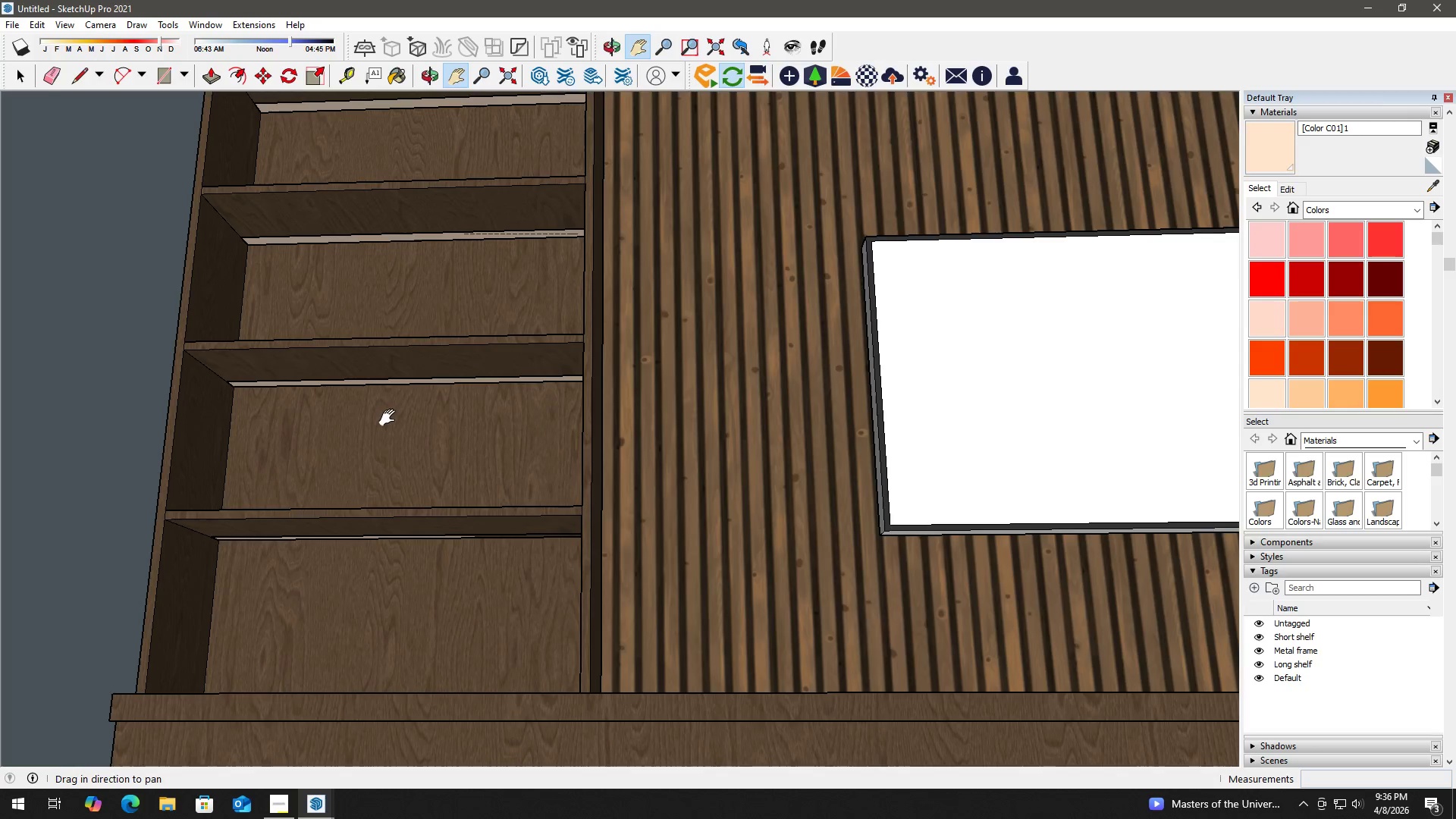 
scroll: coordinate [477, 472], scroll_direction: down, amount: 4.0
 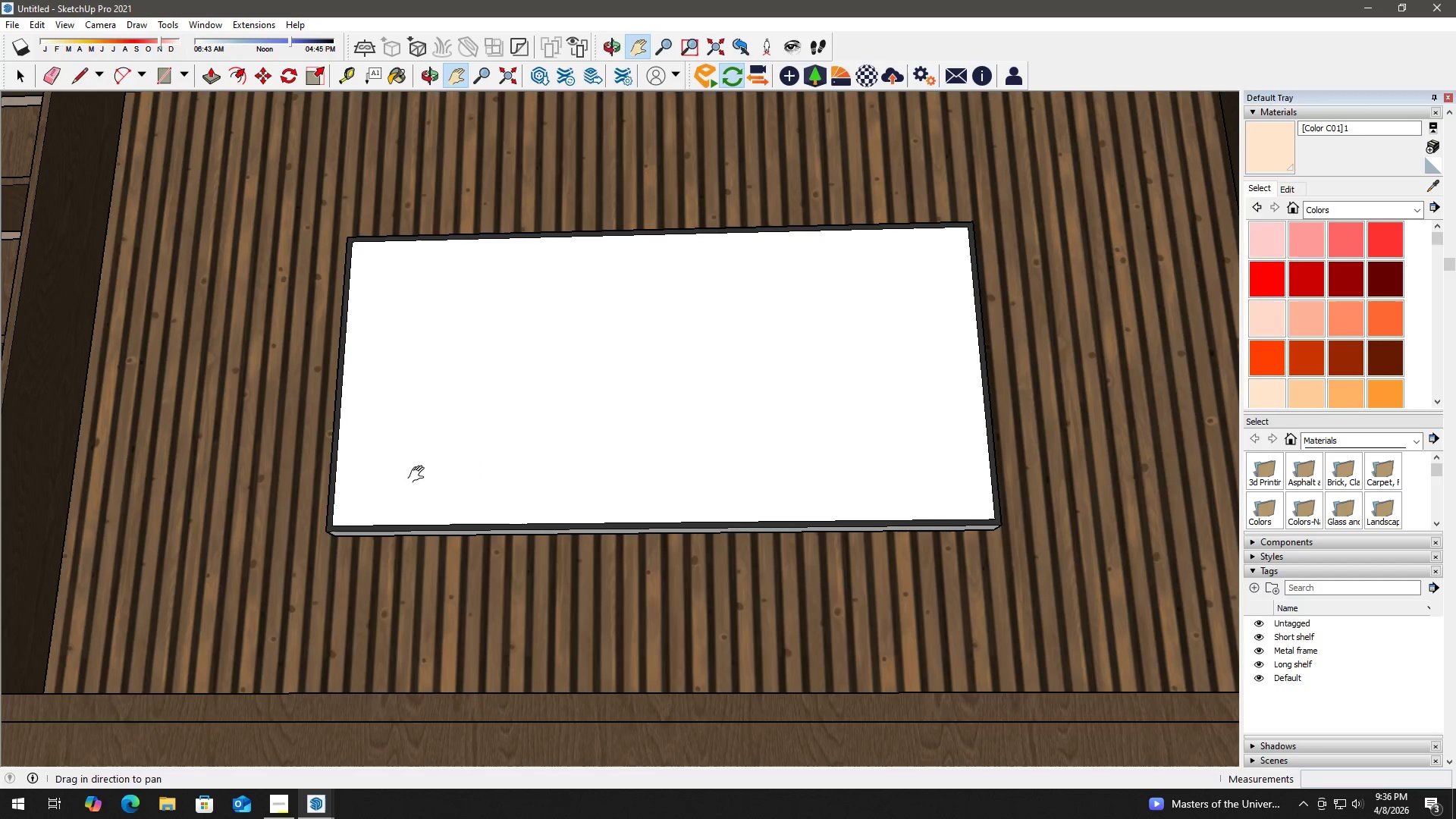 
key(Space)
 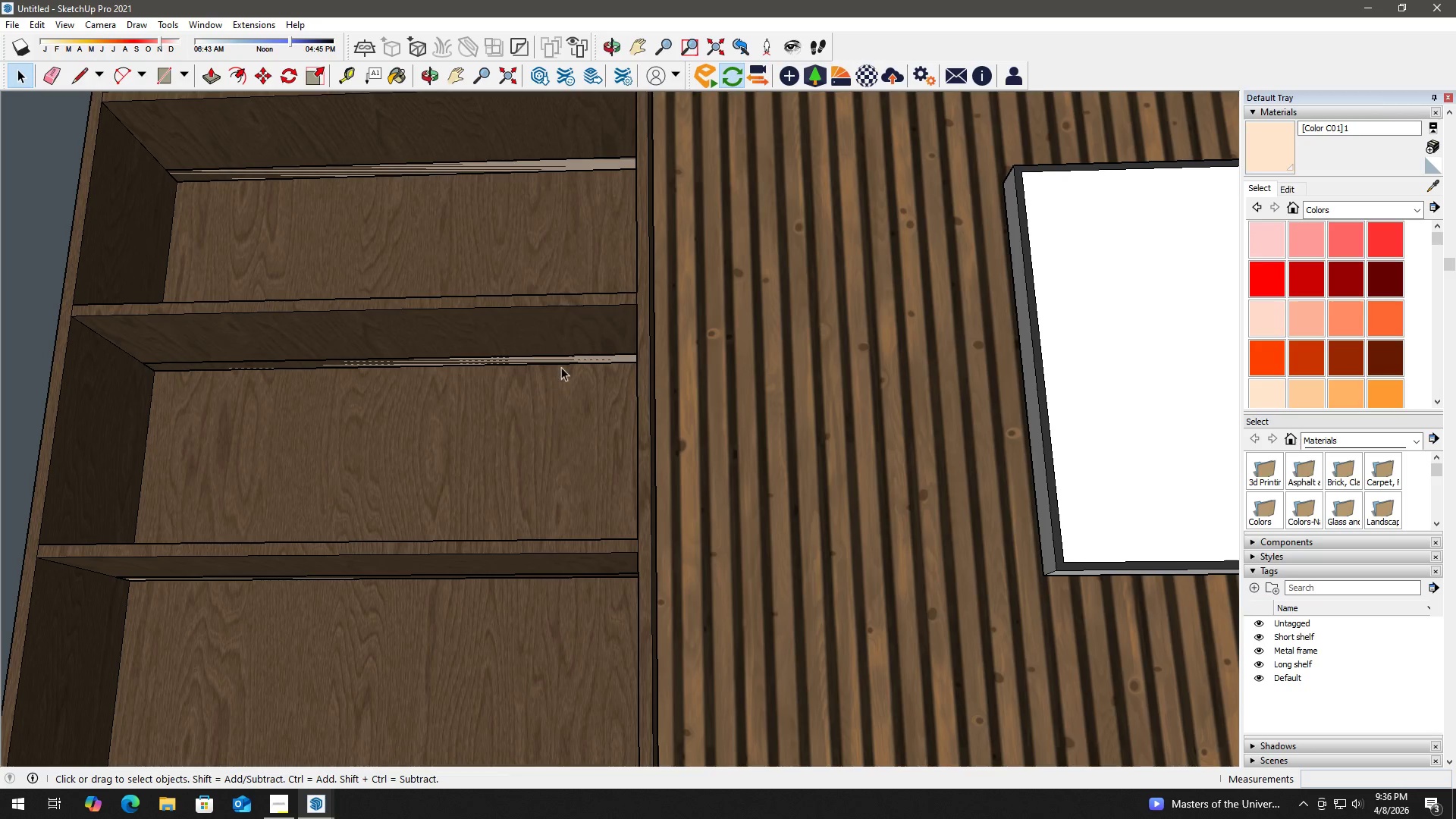 
scroll: coordinate [488, 431], scroll_direction: up, amount: 3.0
 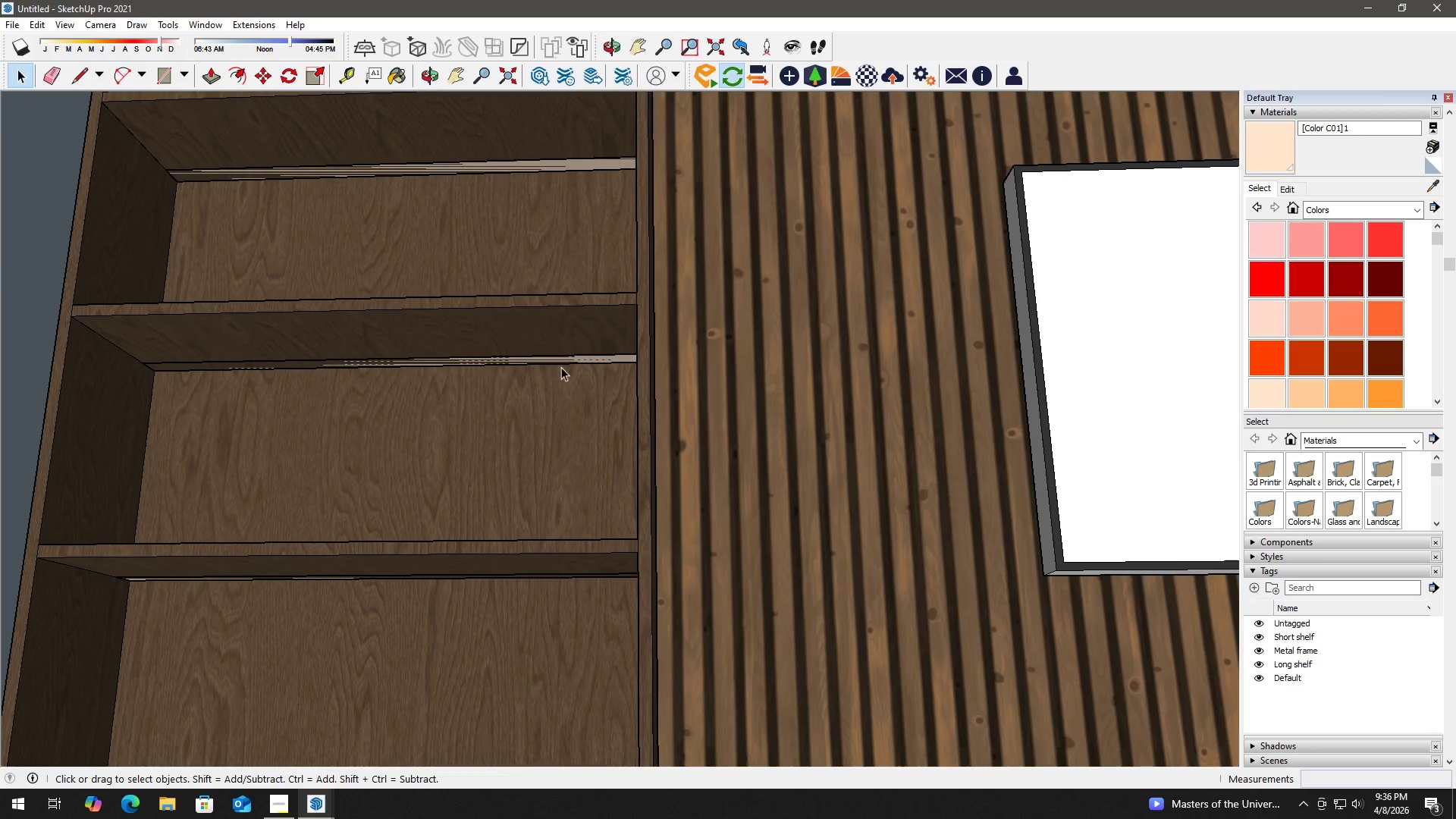 
left_click([562, 366])
 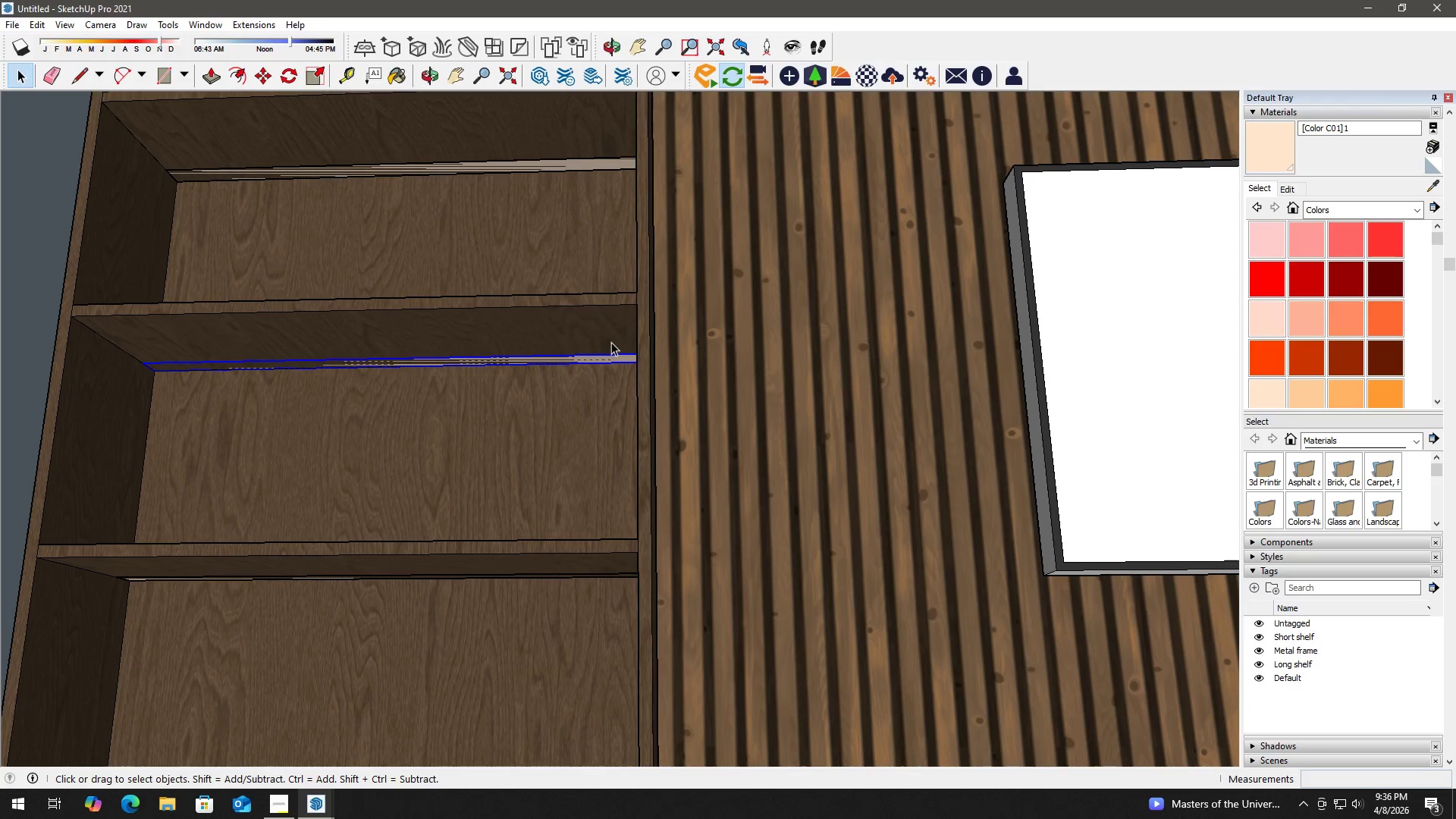 
key(M)
 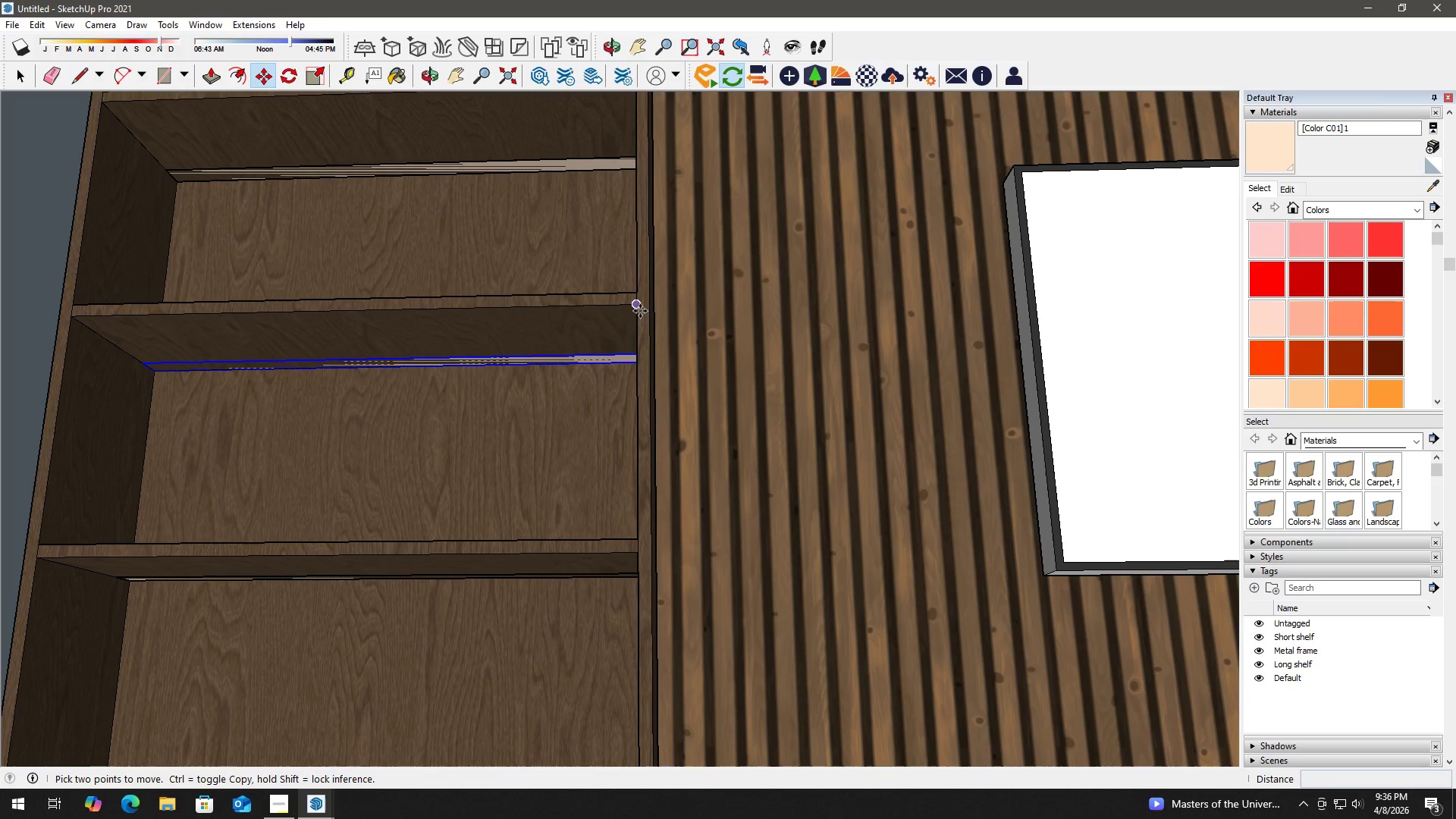 
left_click([639, 306])
 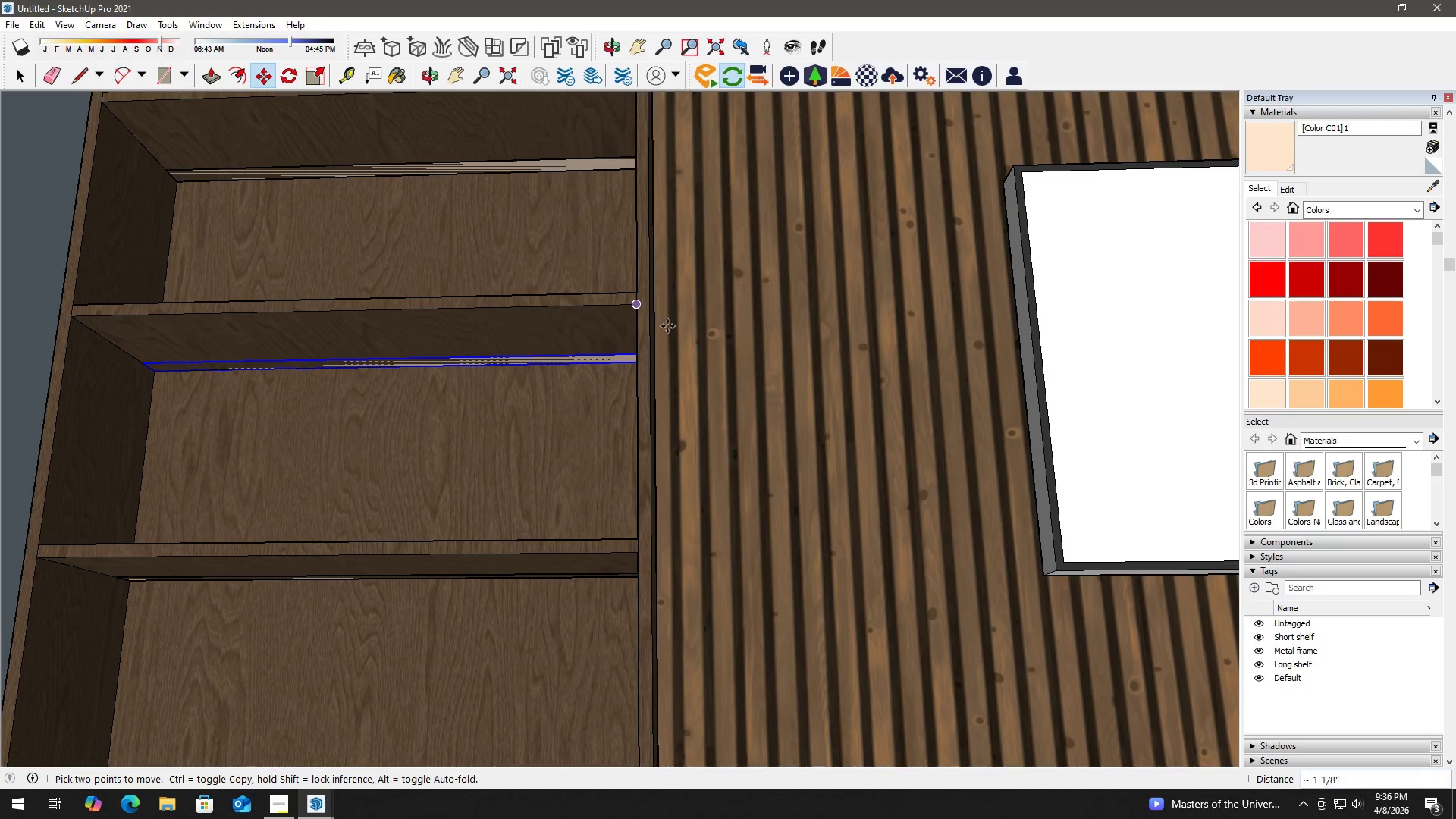 
key(Control+ControlLeft)
 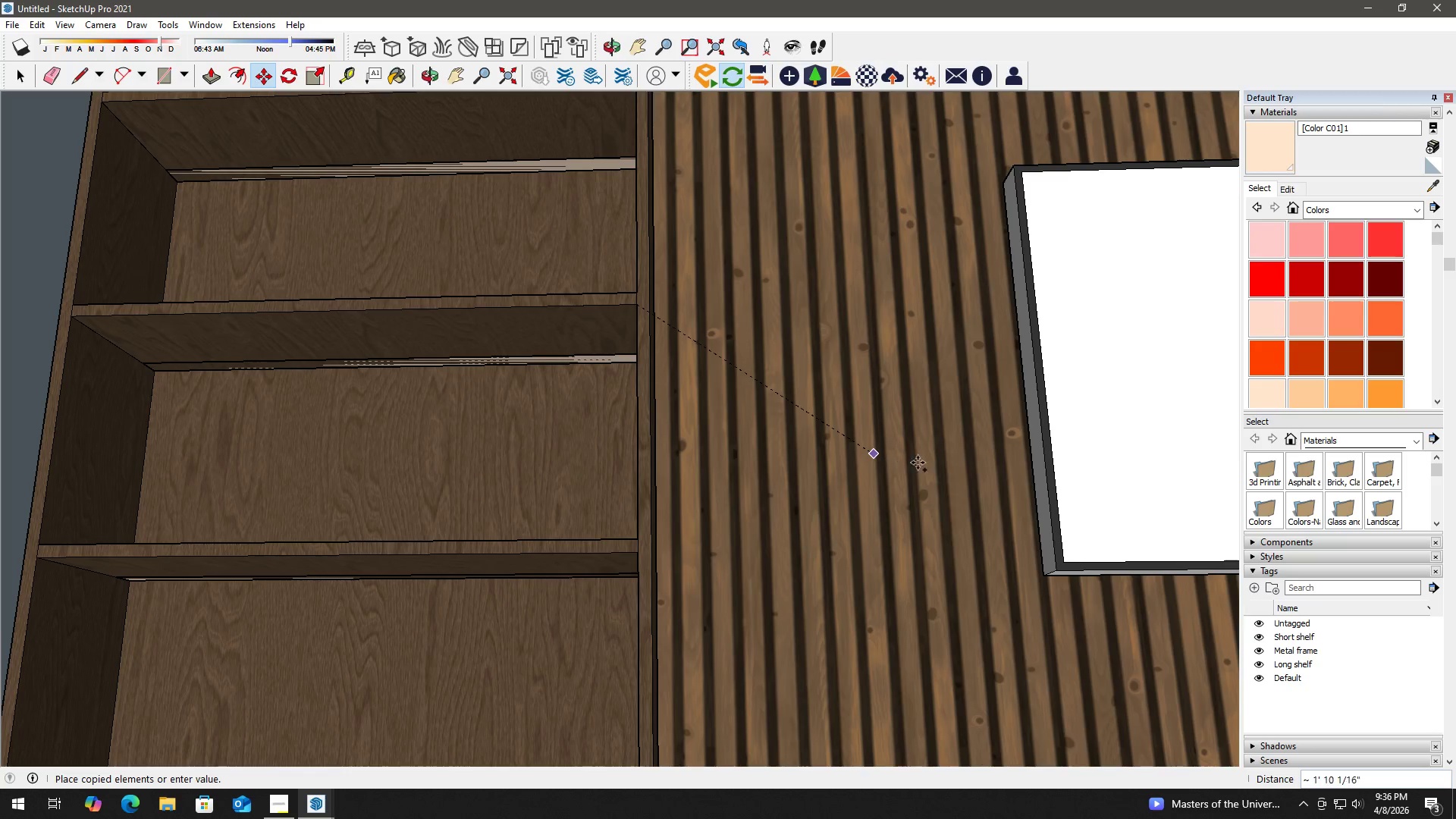 
hold_key(key=ShiftLeft, duration=1.5)
 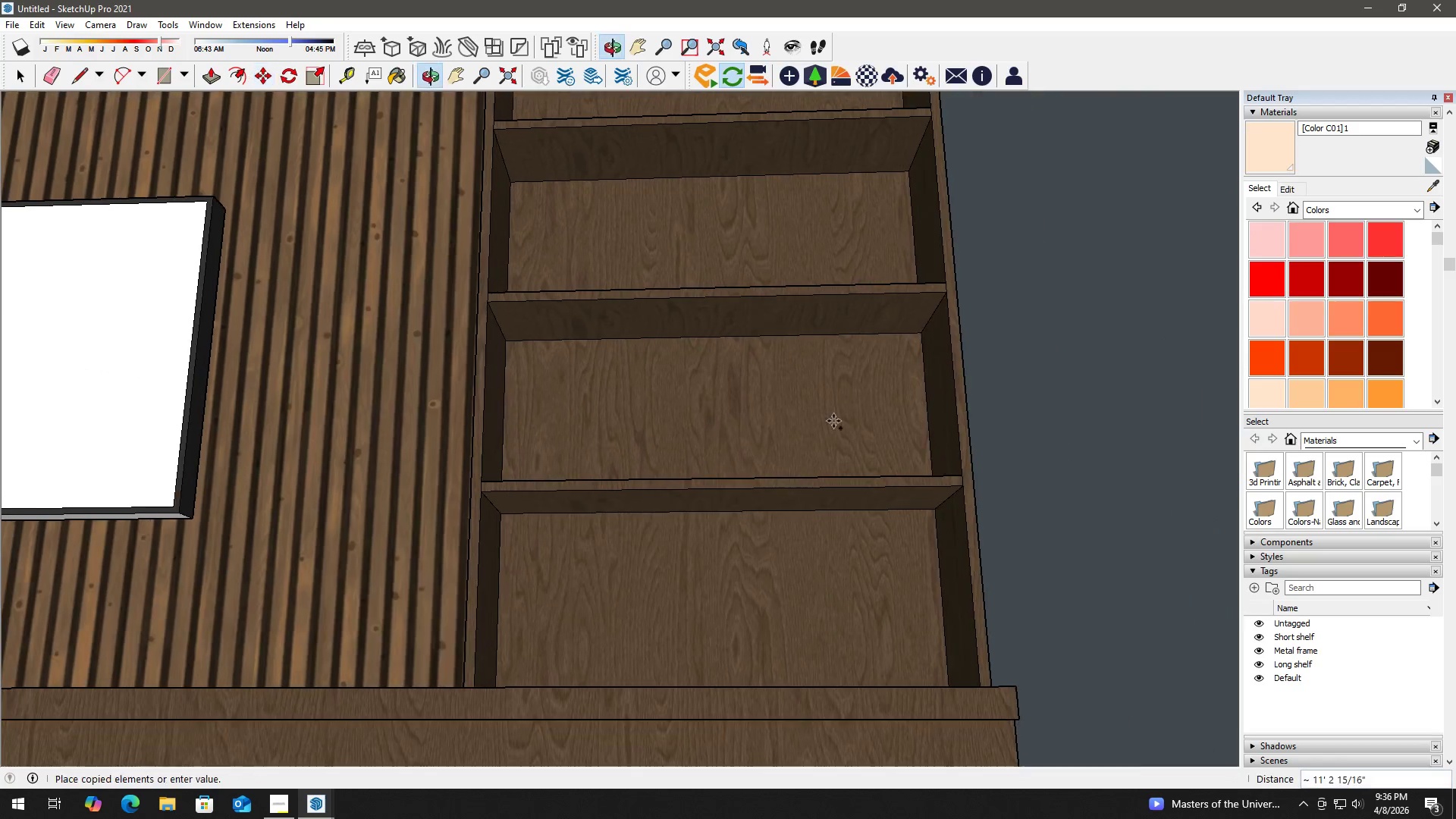 
scroll: coordinate [956, 479], scroll_direction: down, amount: 3.0
 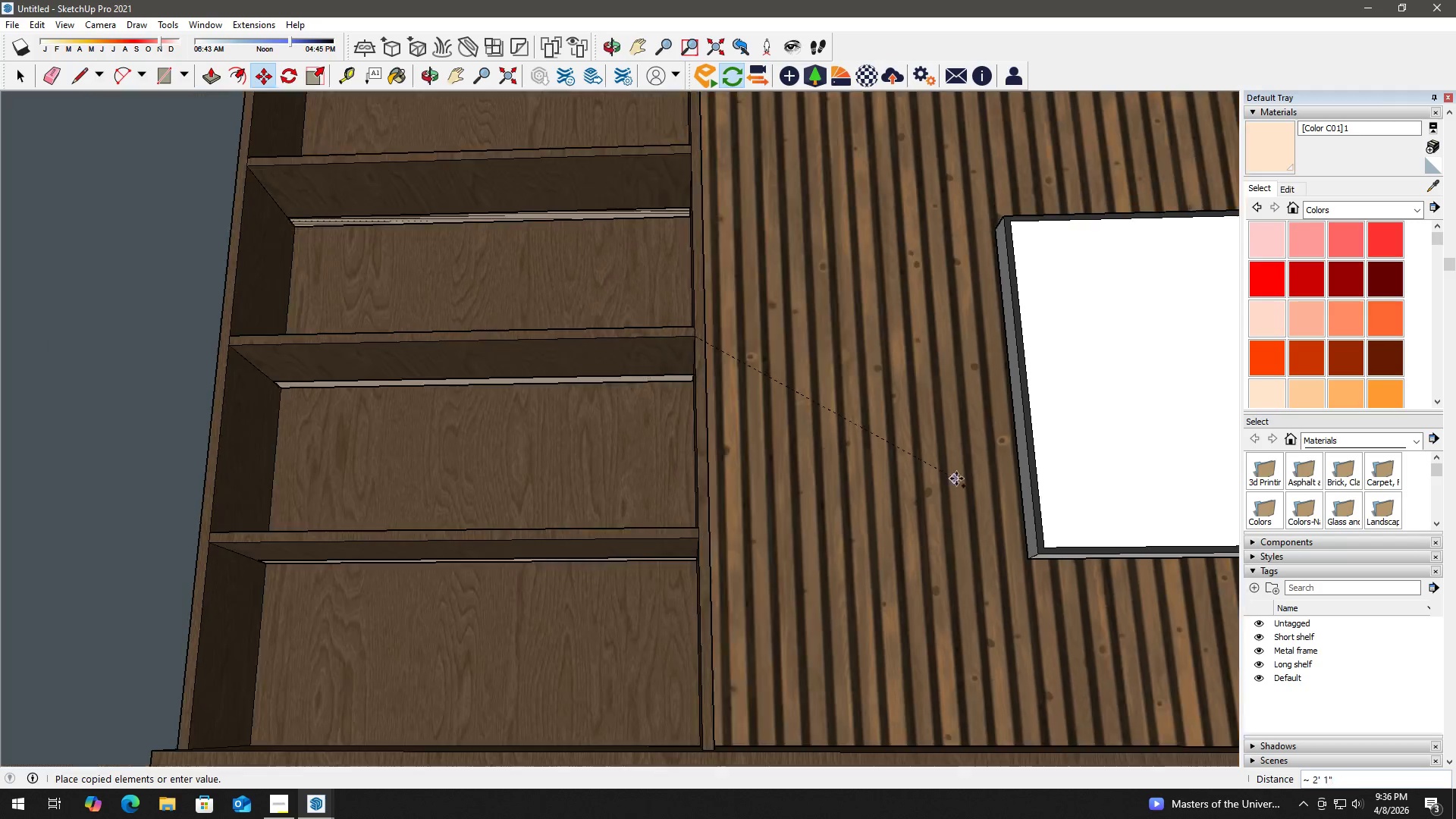 
key(Shift+ShiftLeft)
 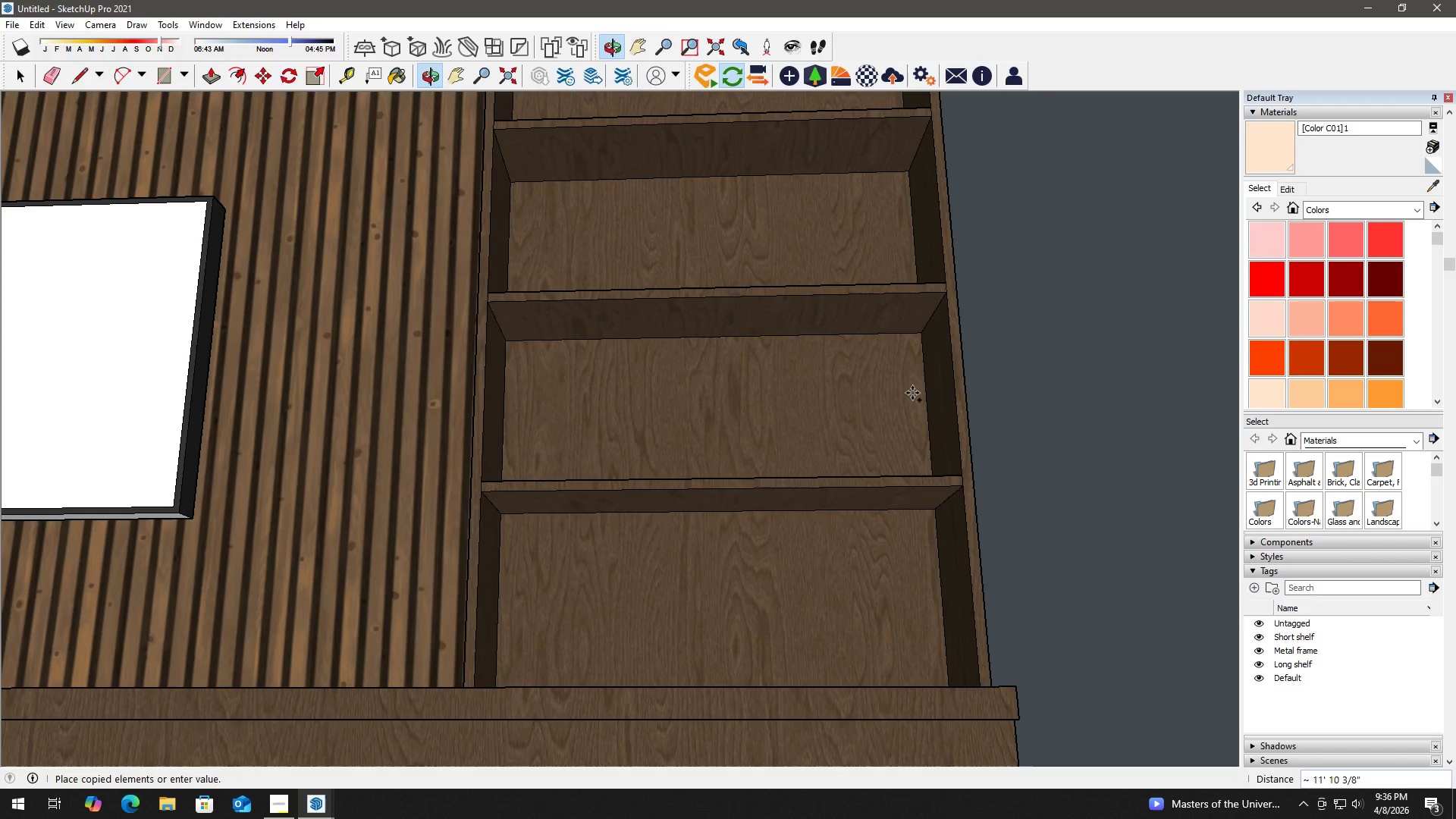 
key(Shift+ShiftLeft)
 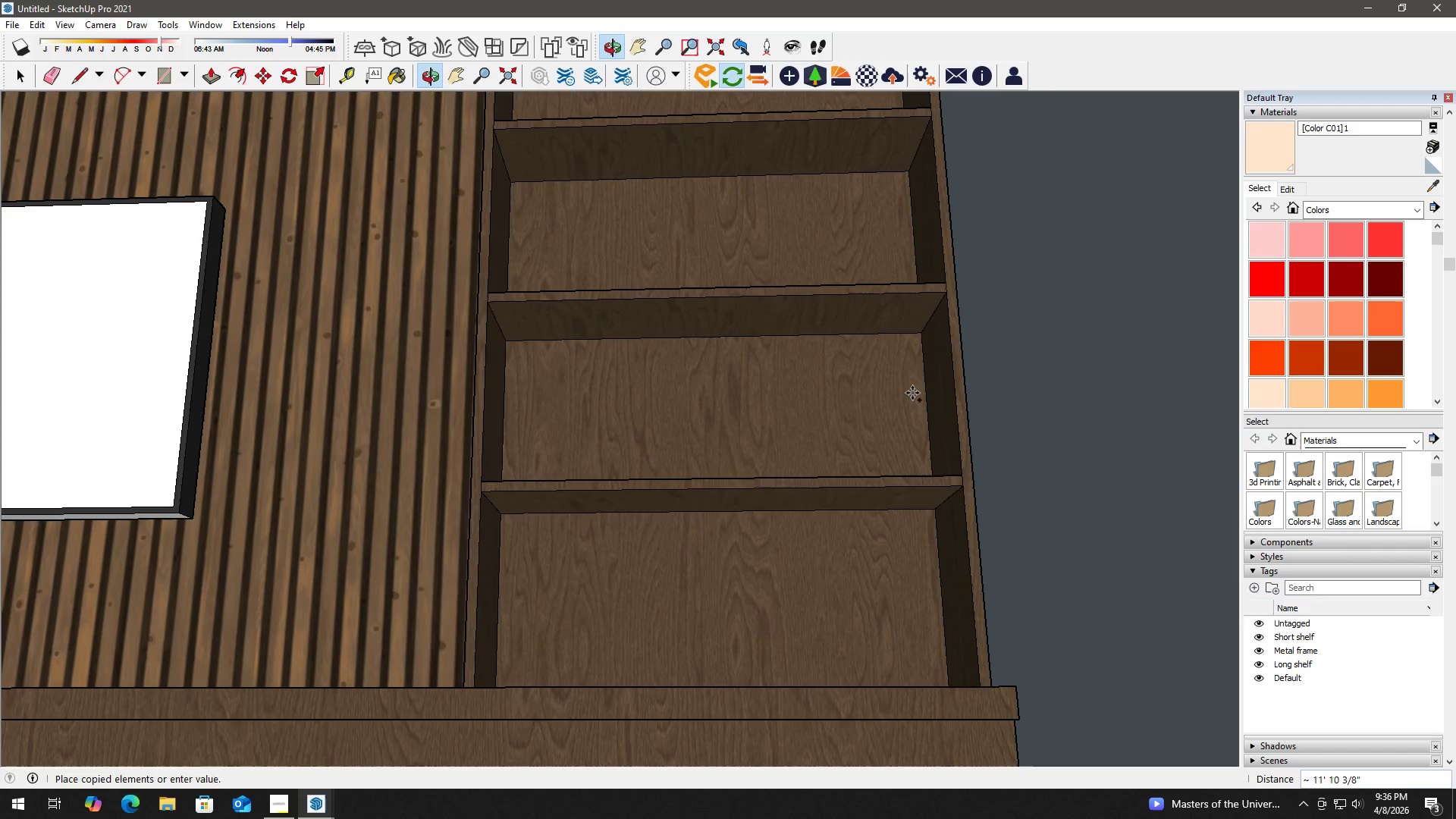 
key(Shift+ShiftLeft)
 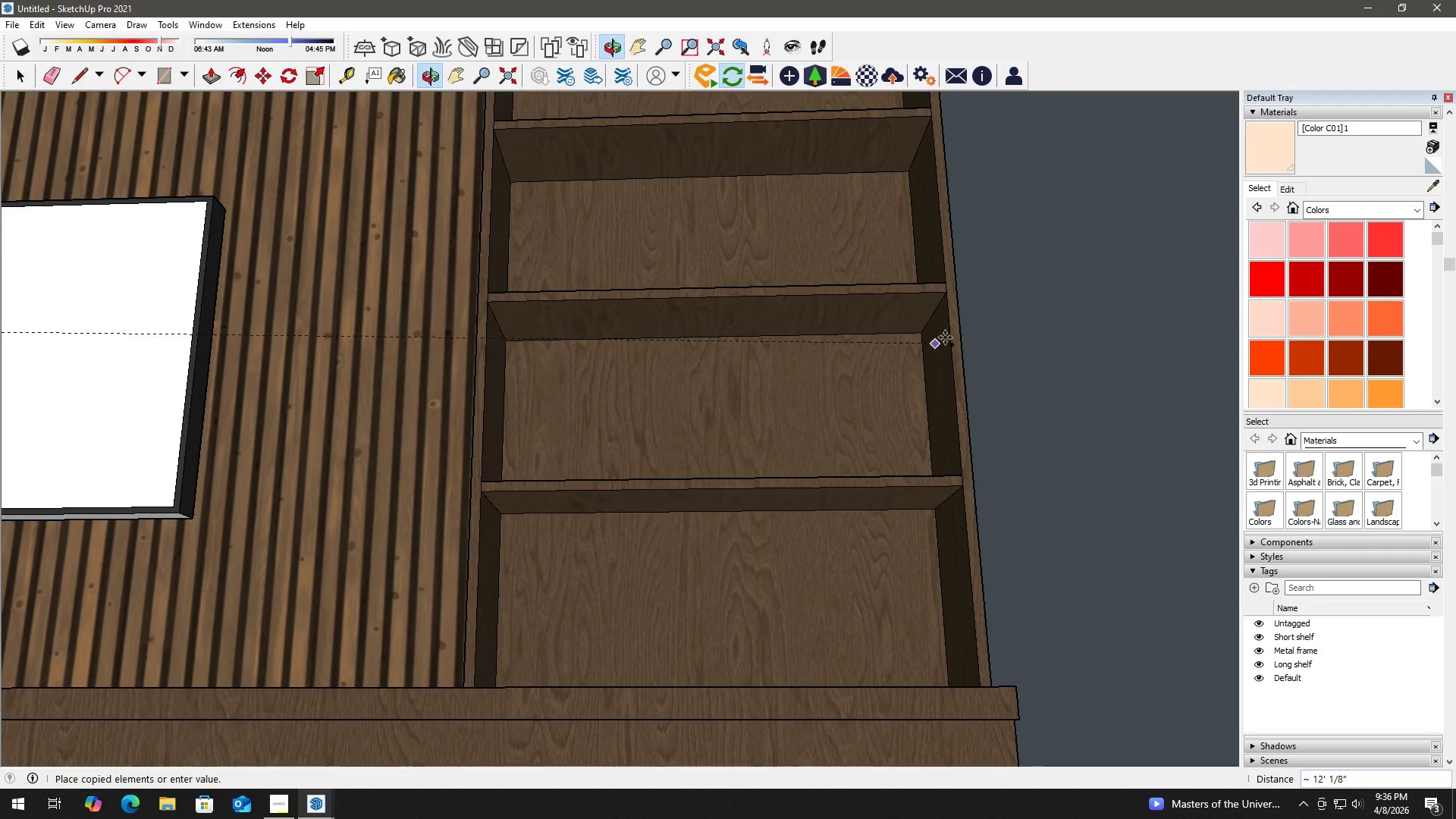 
scroll: coordinate [948, 336], scroll_direction: up, amount: 2.0
 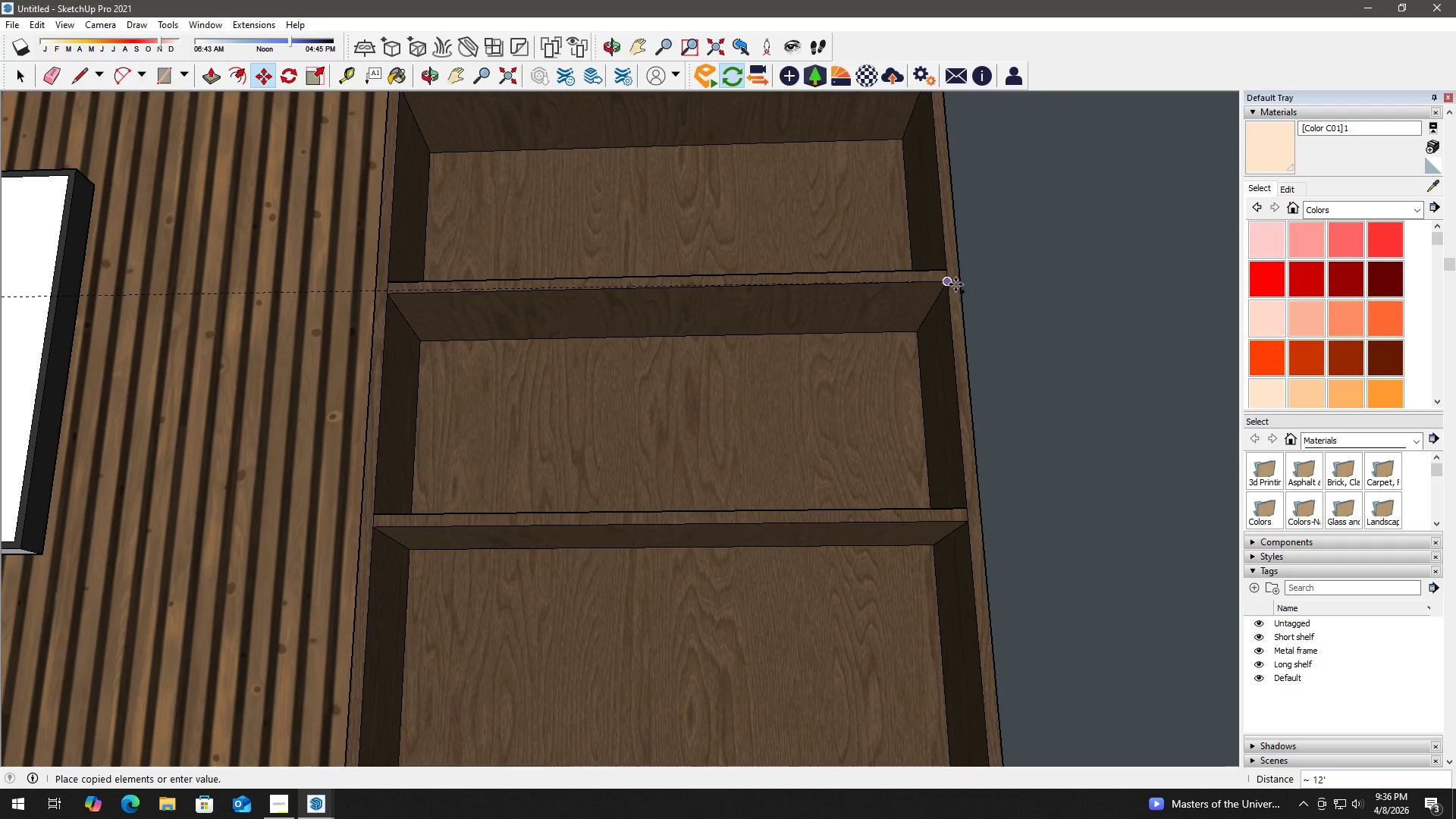 
left_click([956, 280])
 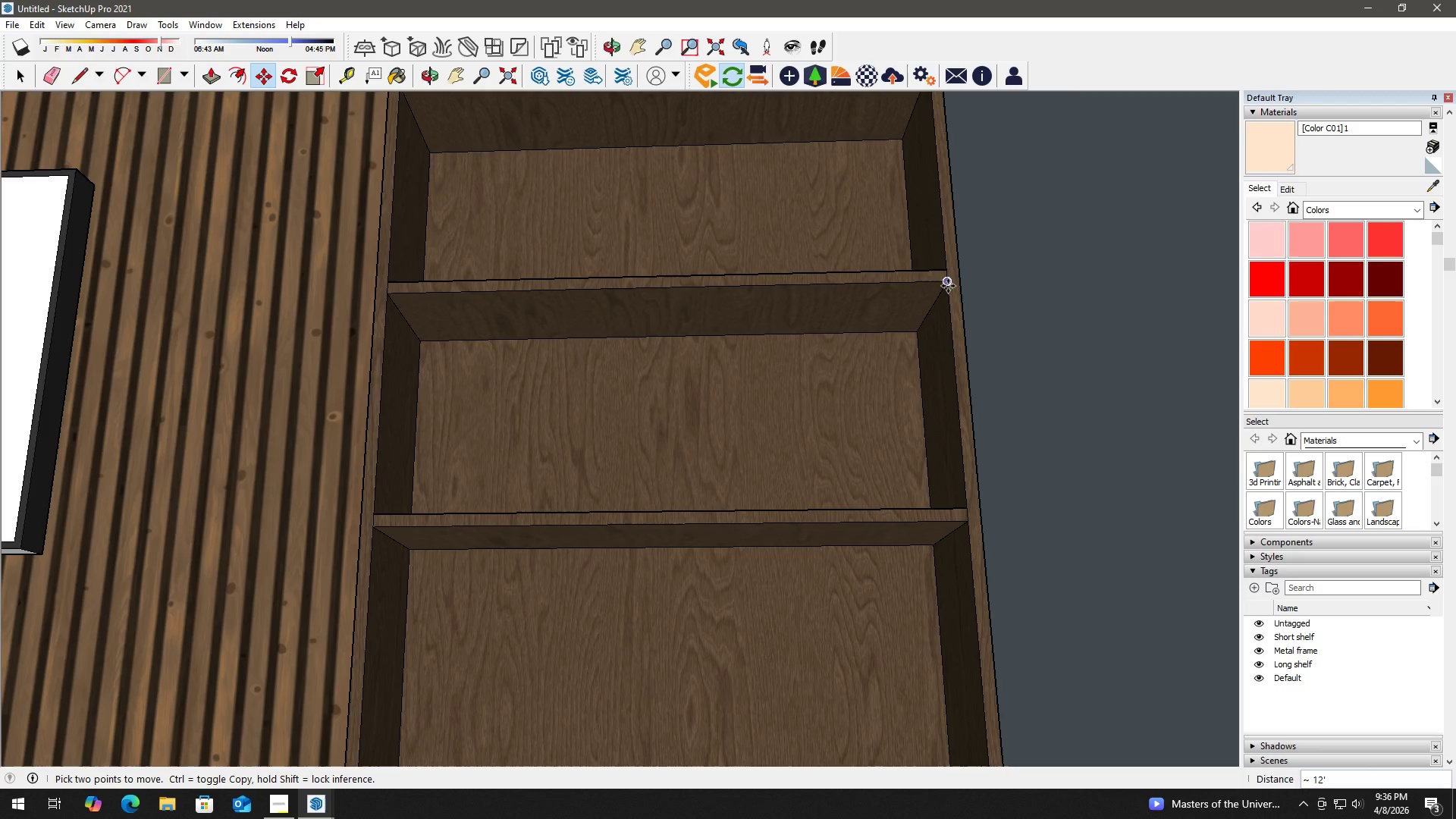 
left_click([948, 283])
 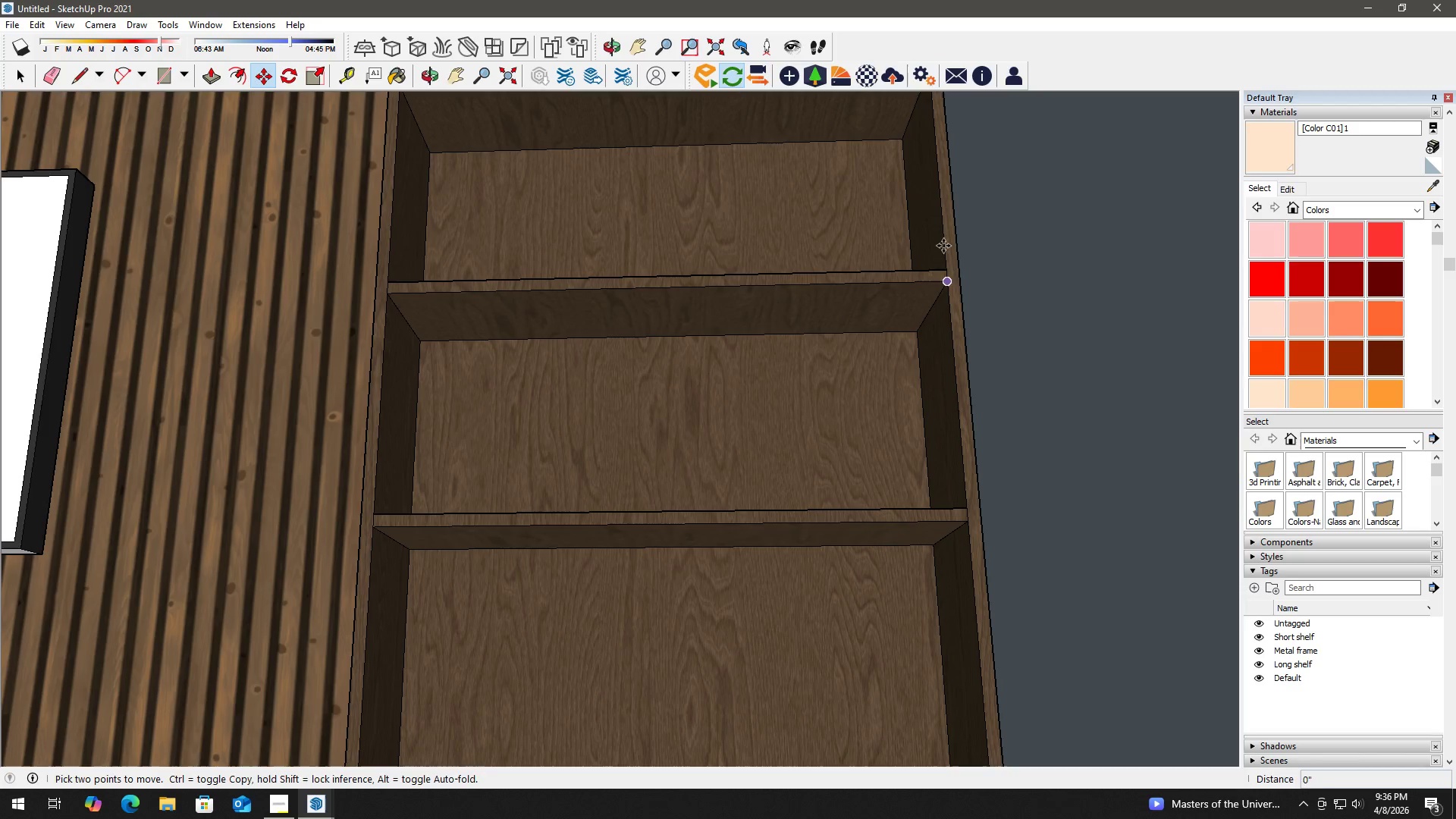 
key(Control+ControlLeft)
 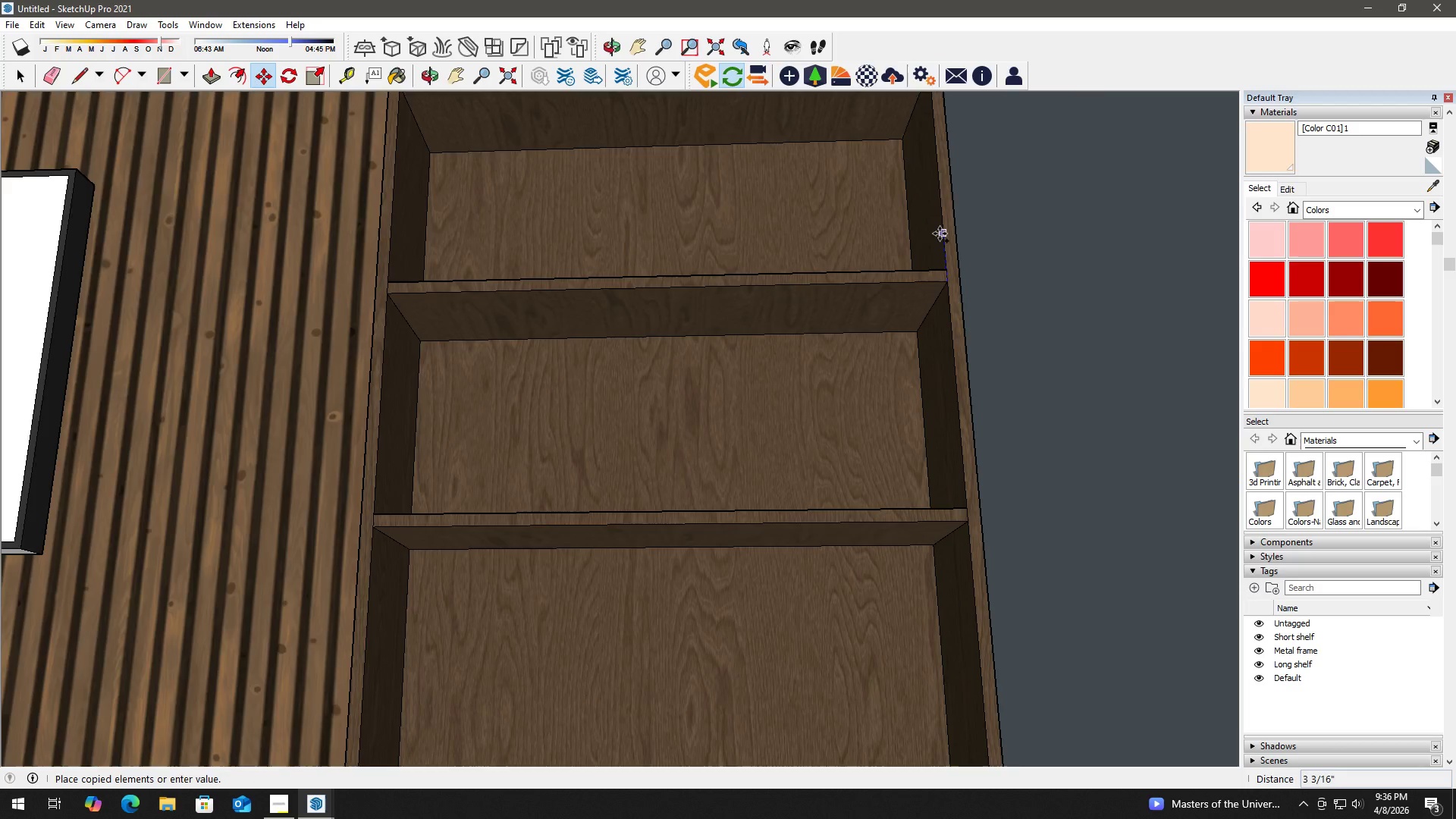 
hold_key(key=ShiftLeft, duration=0.5)
 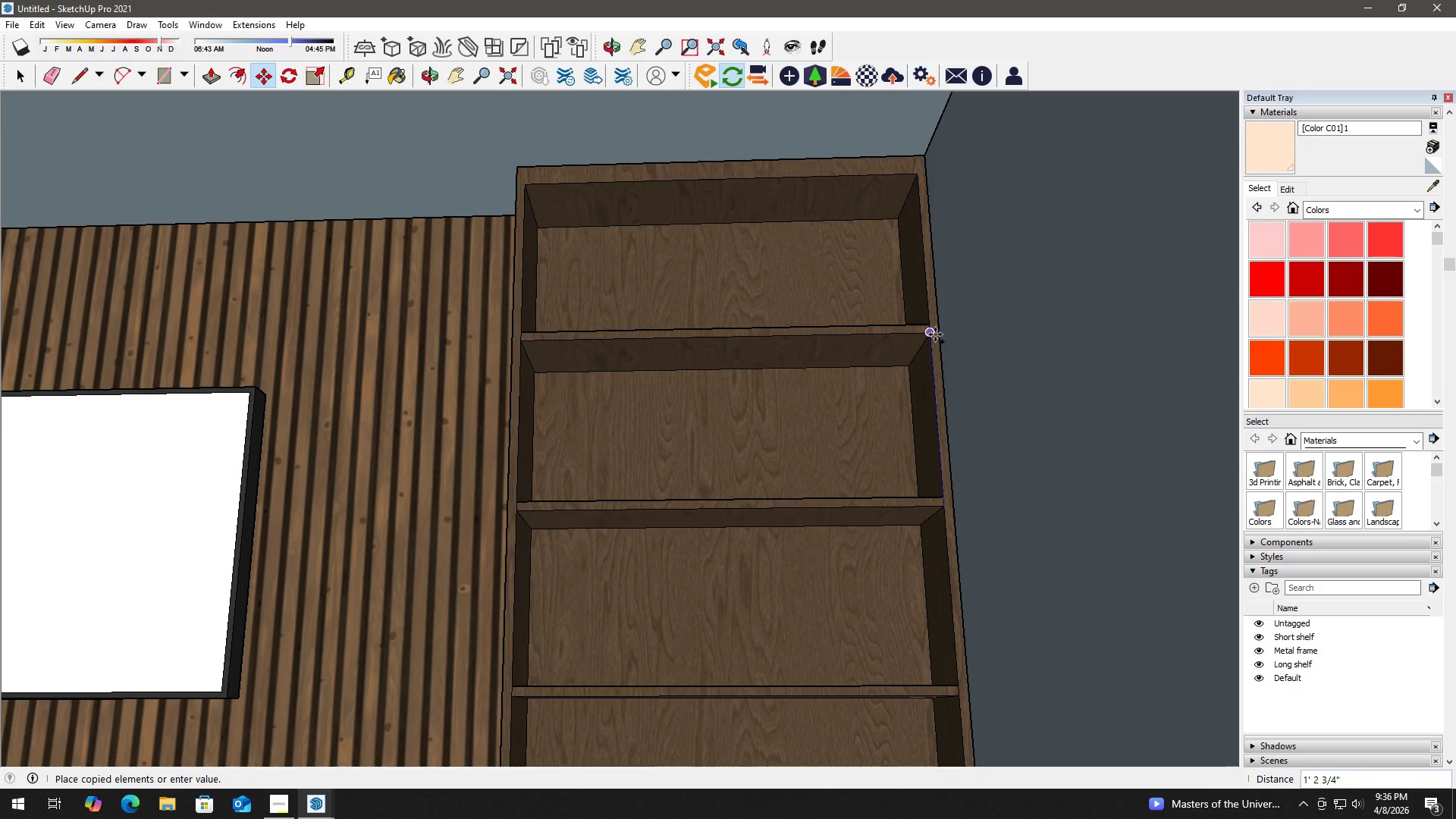 
scroll: coordinate [939, 234], scroll_direction: down, amount: 3.0
 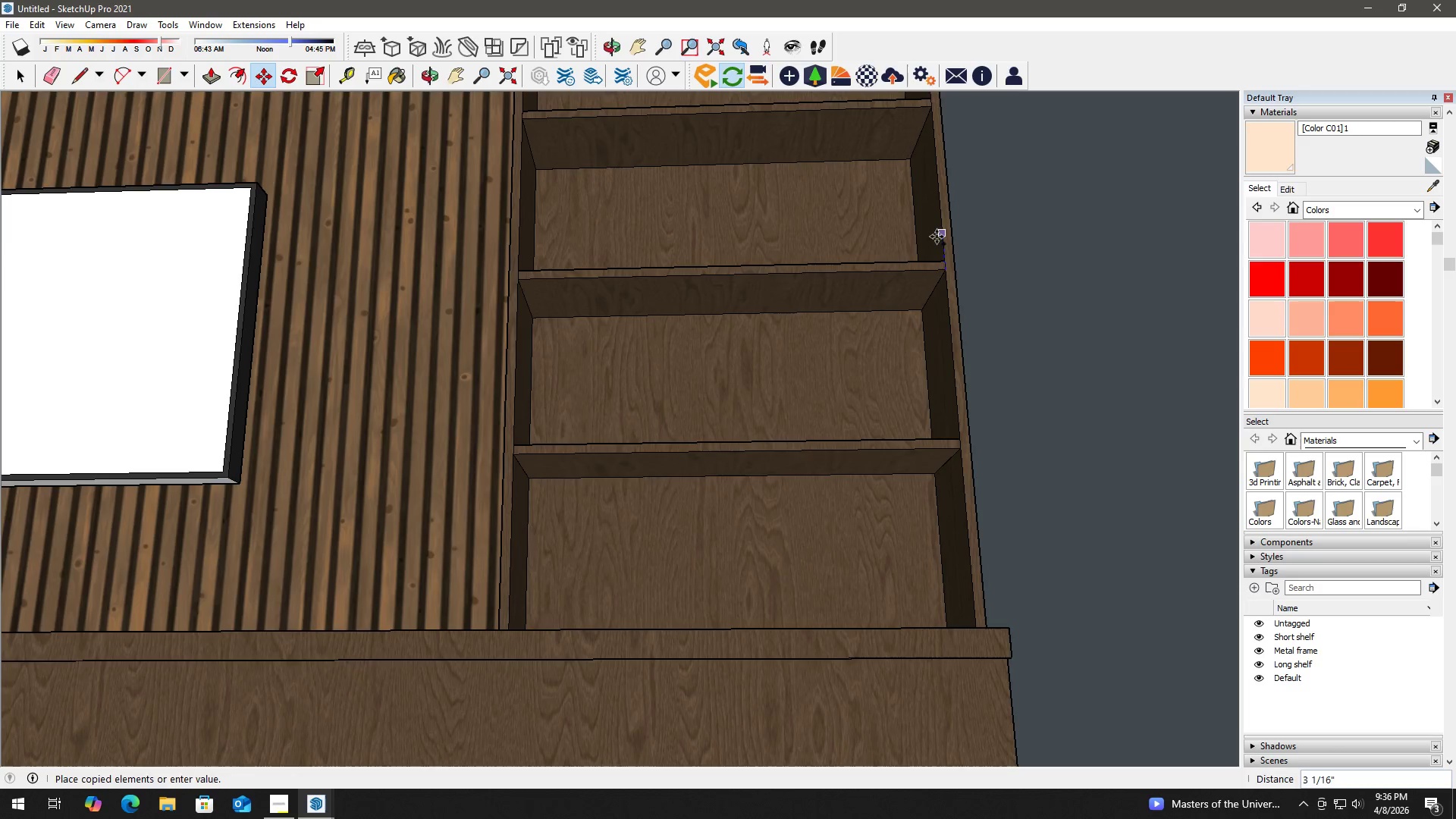 
left_click([930, 330])
 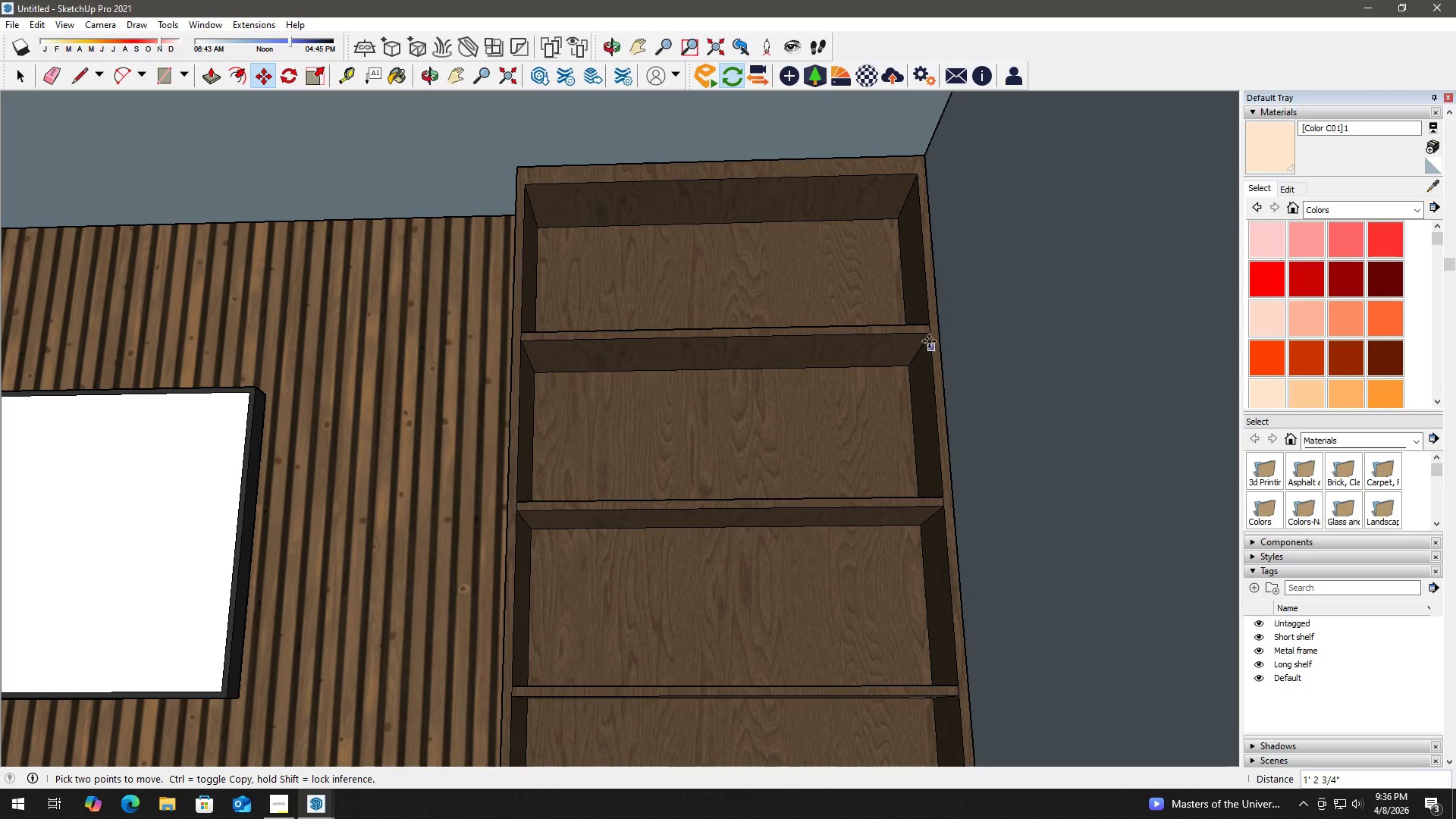 
left_click([930, 331])
 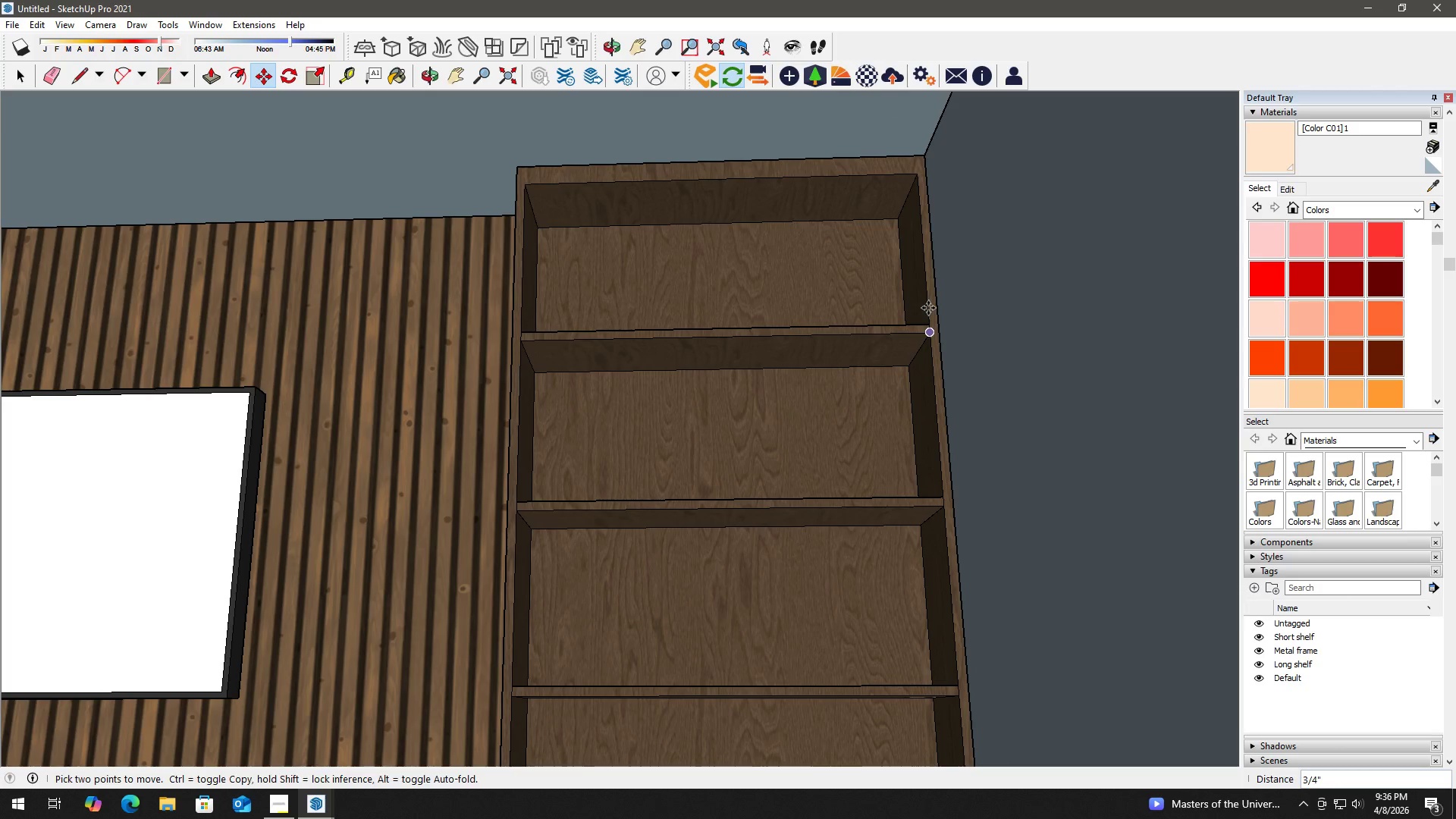 
key(Control+ControlLeft)
 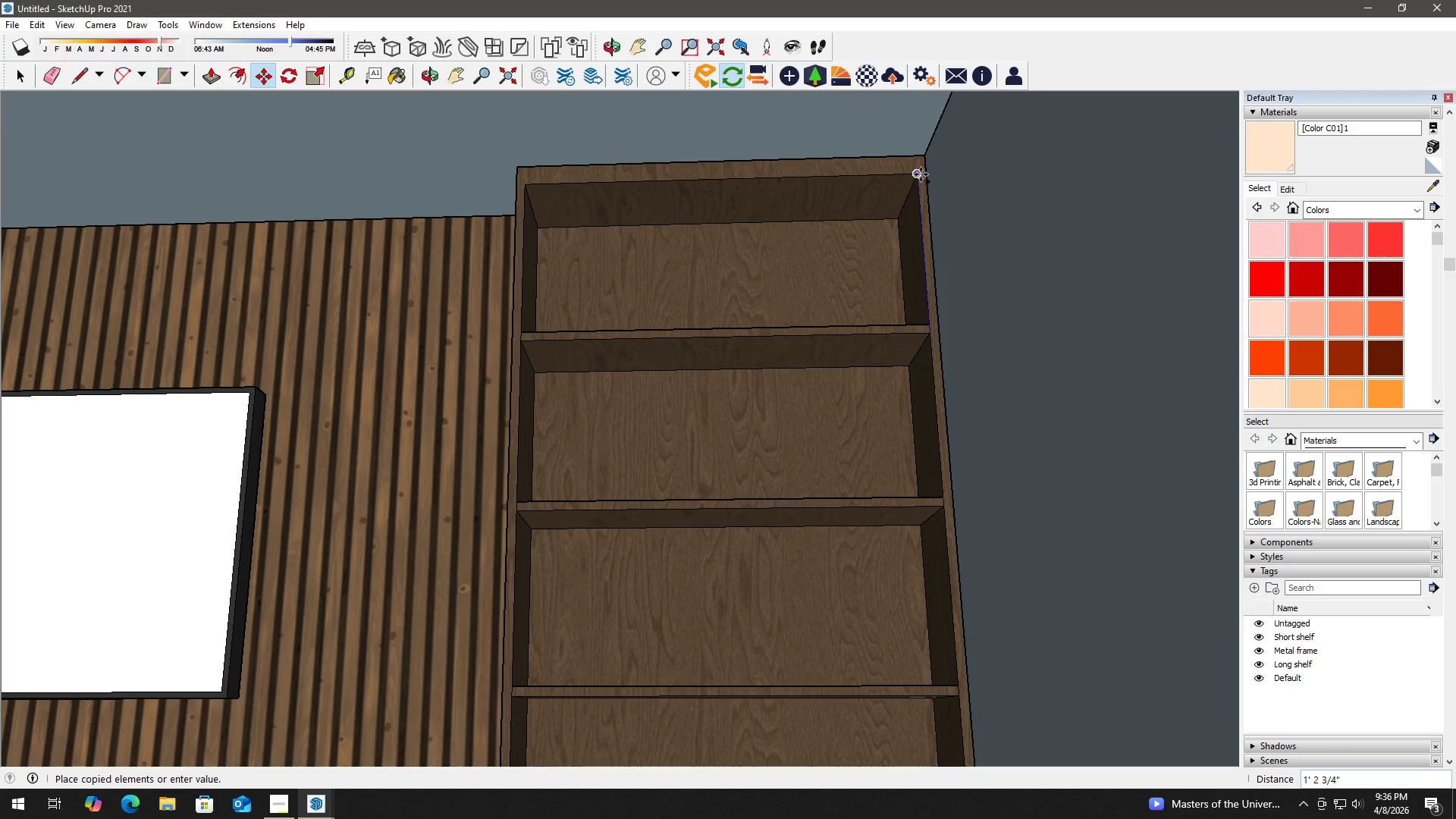 
left_click([921, 174])
 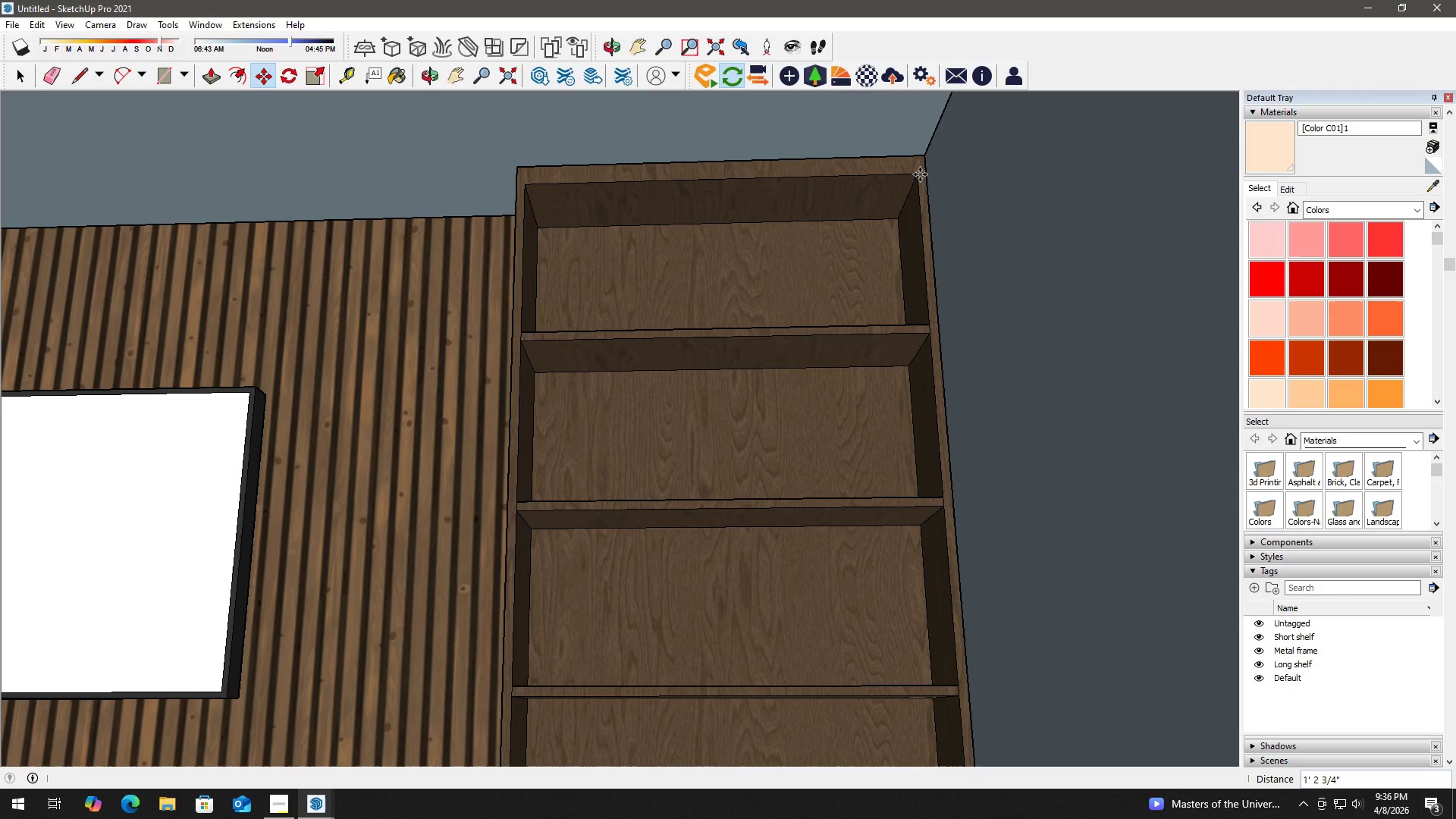 
key(Space)
 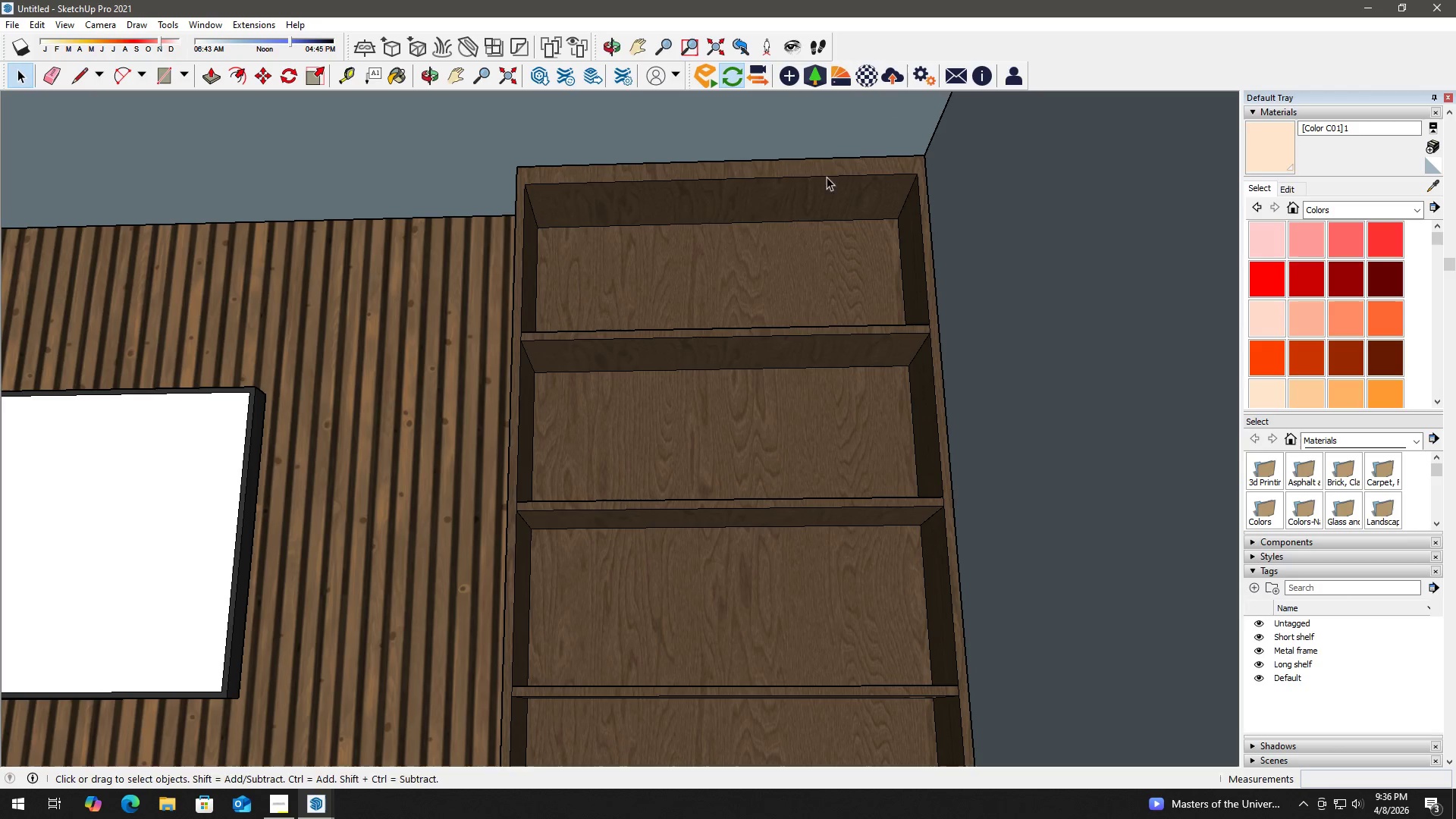 
key(T)
 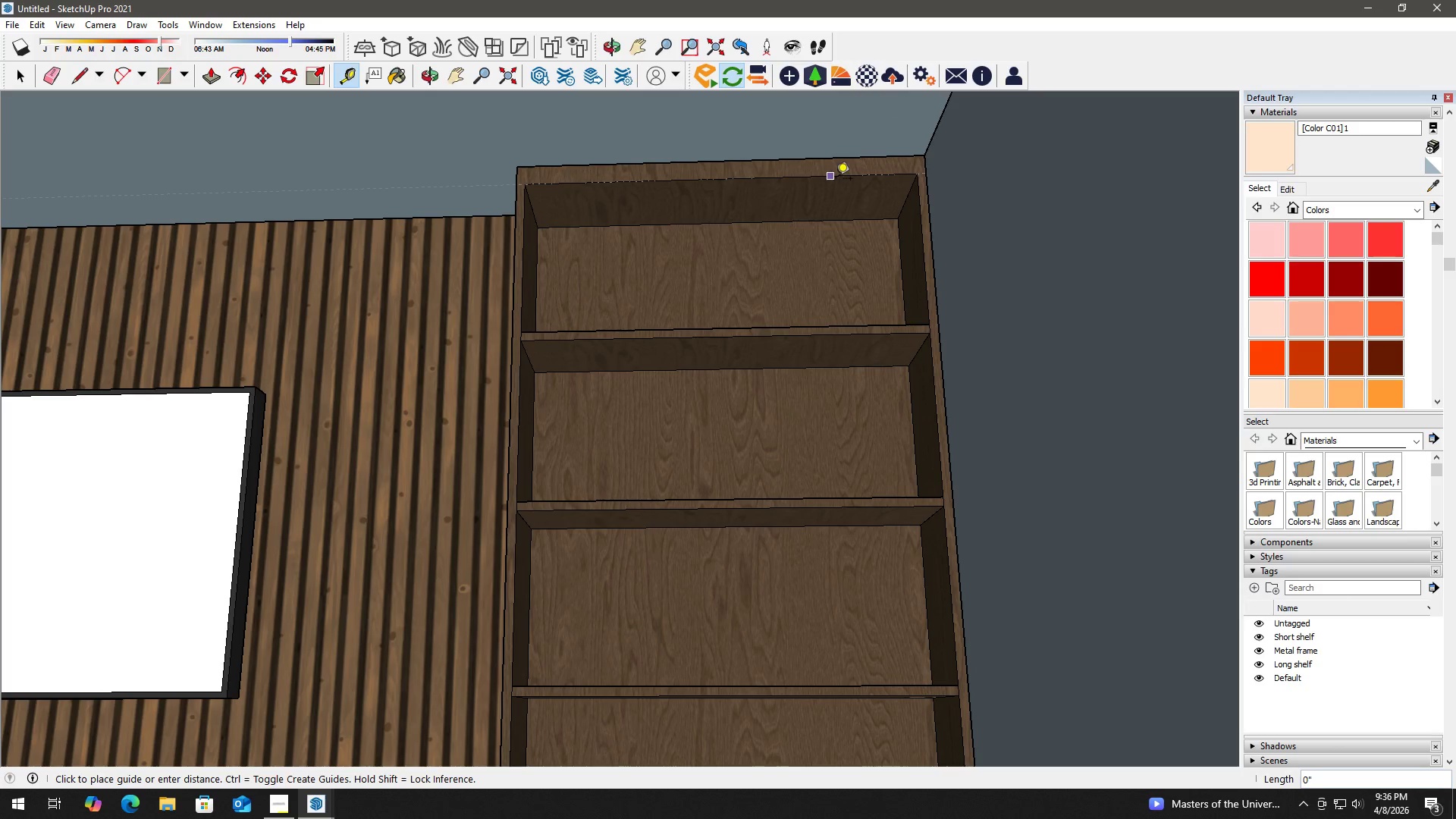 
double_click([837, 180])
 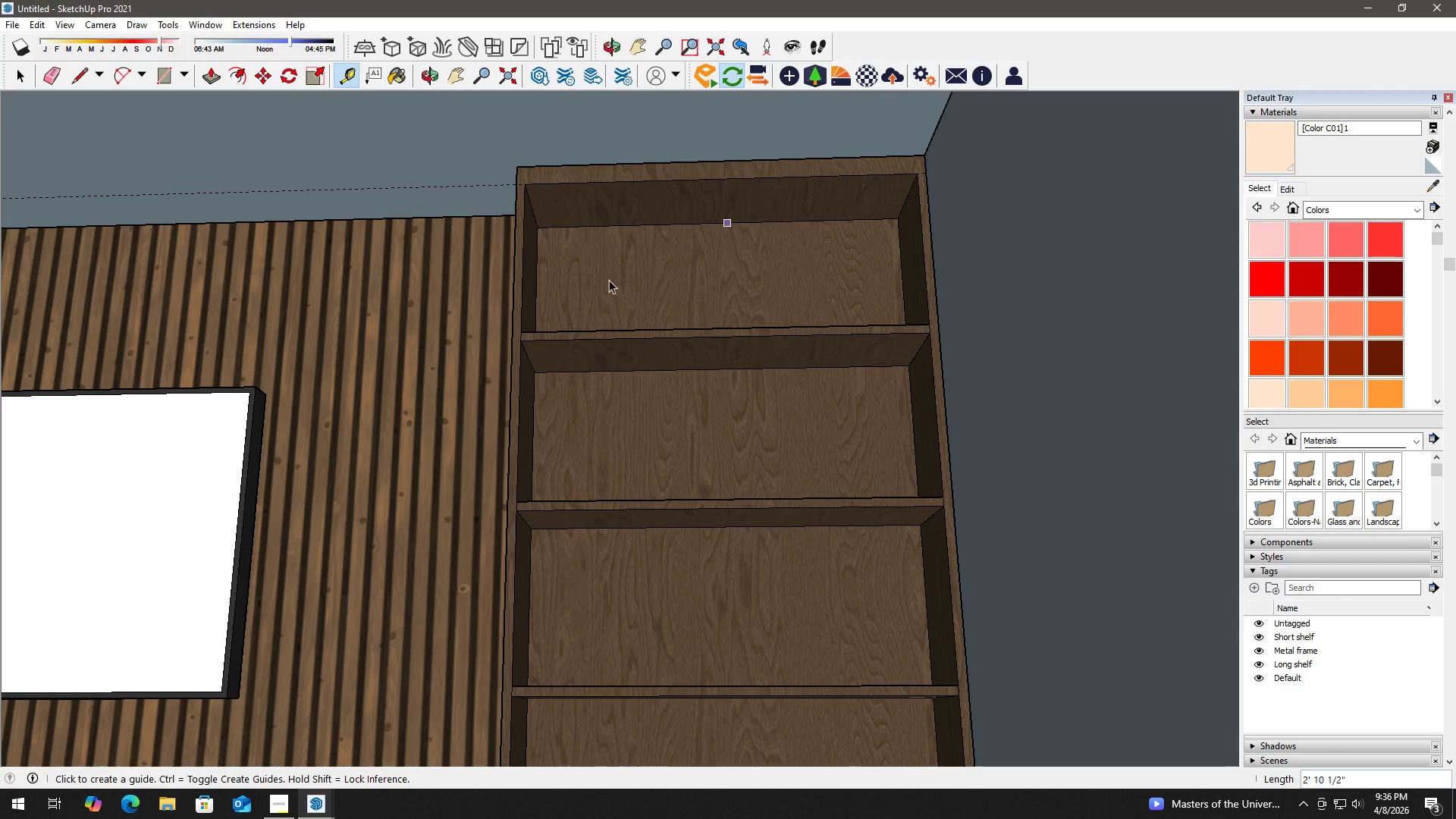 
key(Space)
 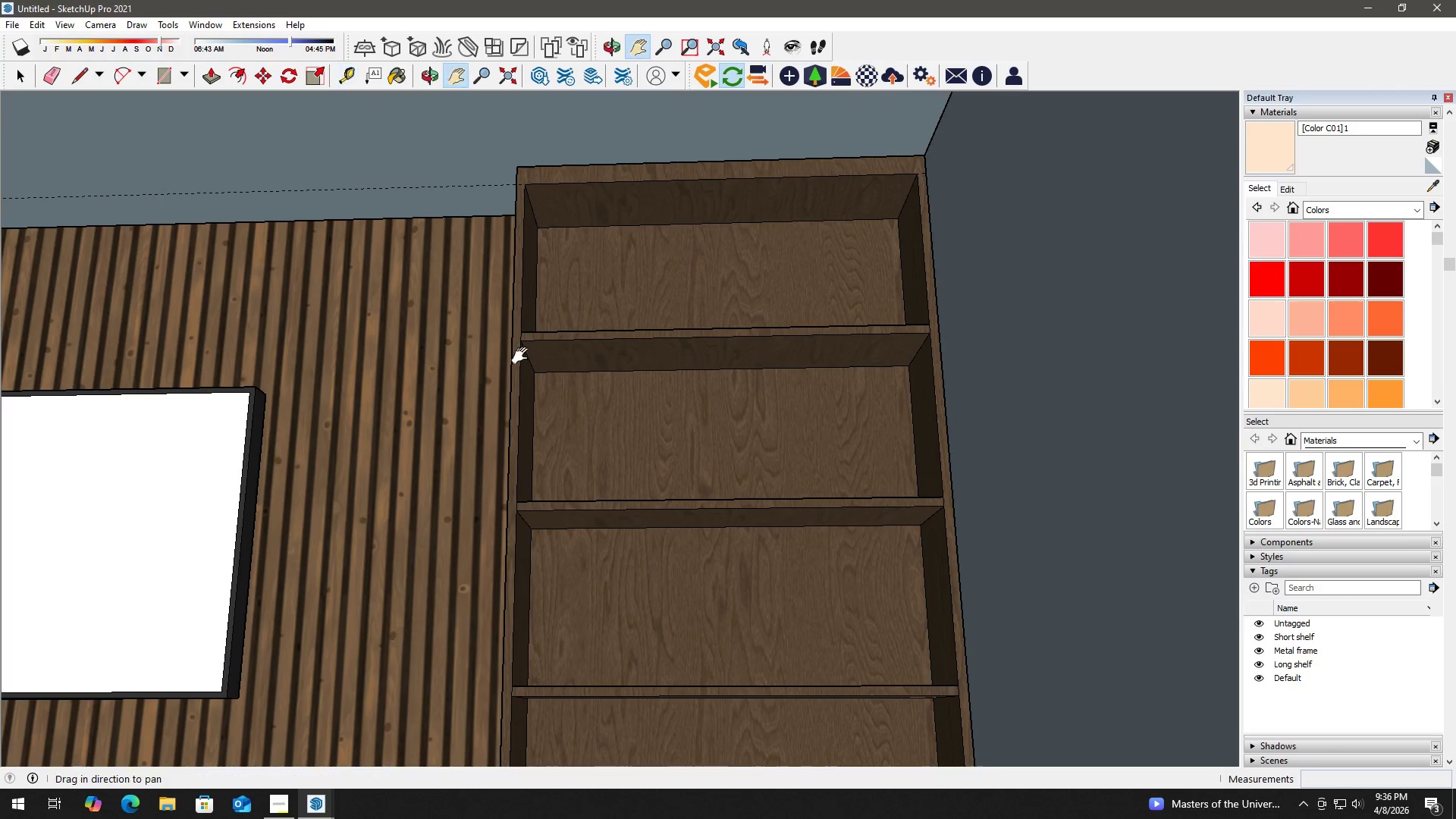 
left_click_drag(start_coordinate=[526, 358], to_coordinate=[1178, 475])
 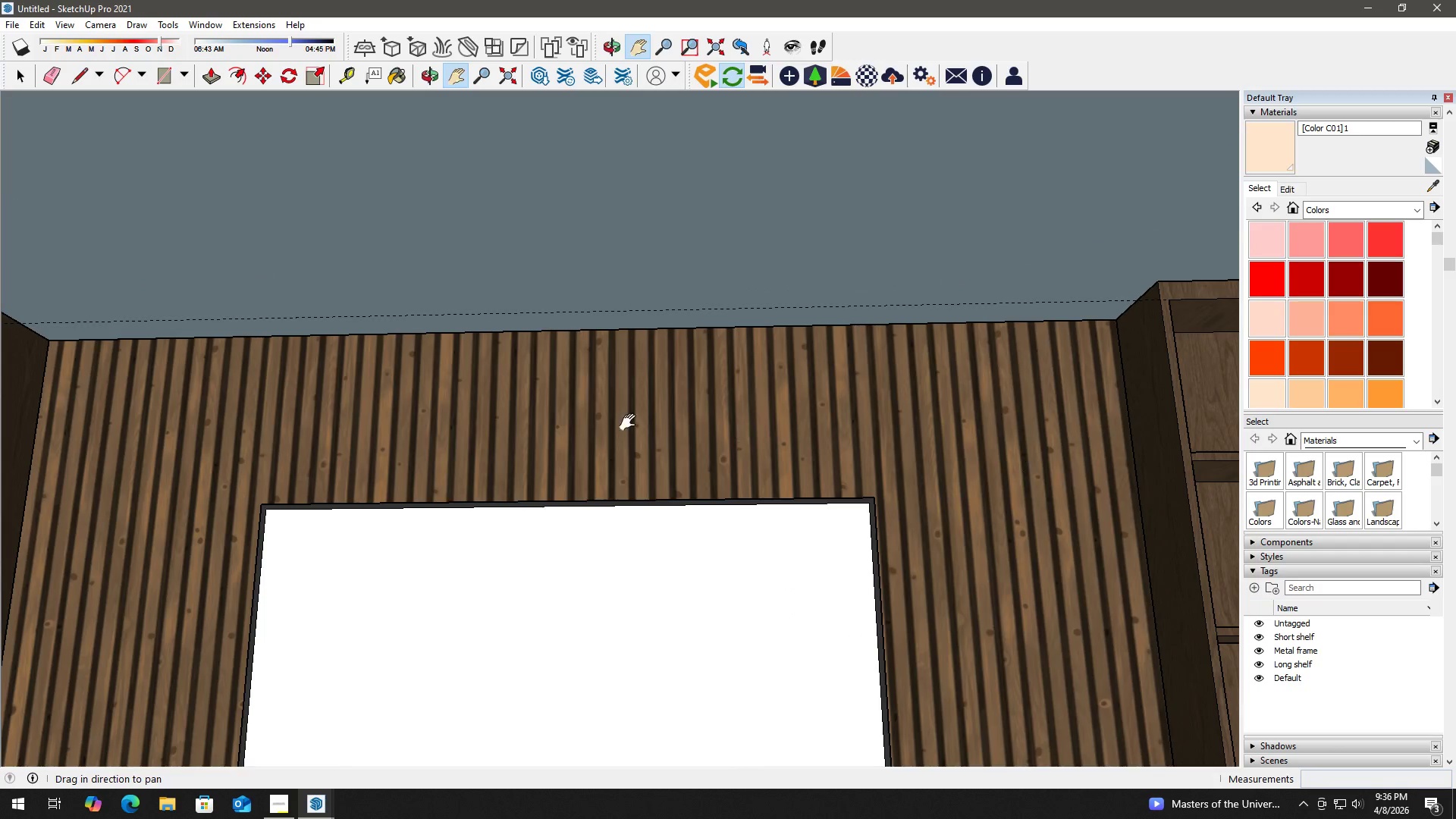 
left_click_drag(start_coordinate=[631, 422], to_coordinate=[1156, 428])
 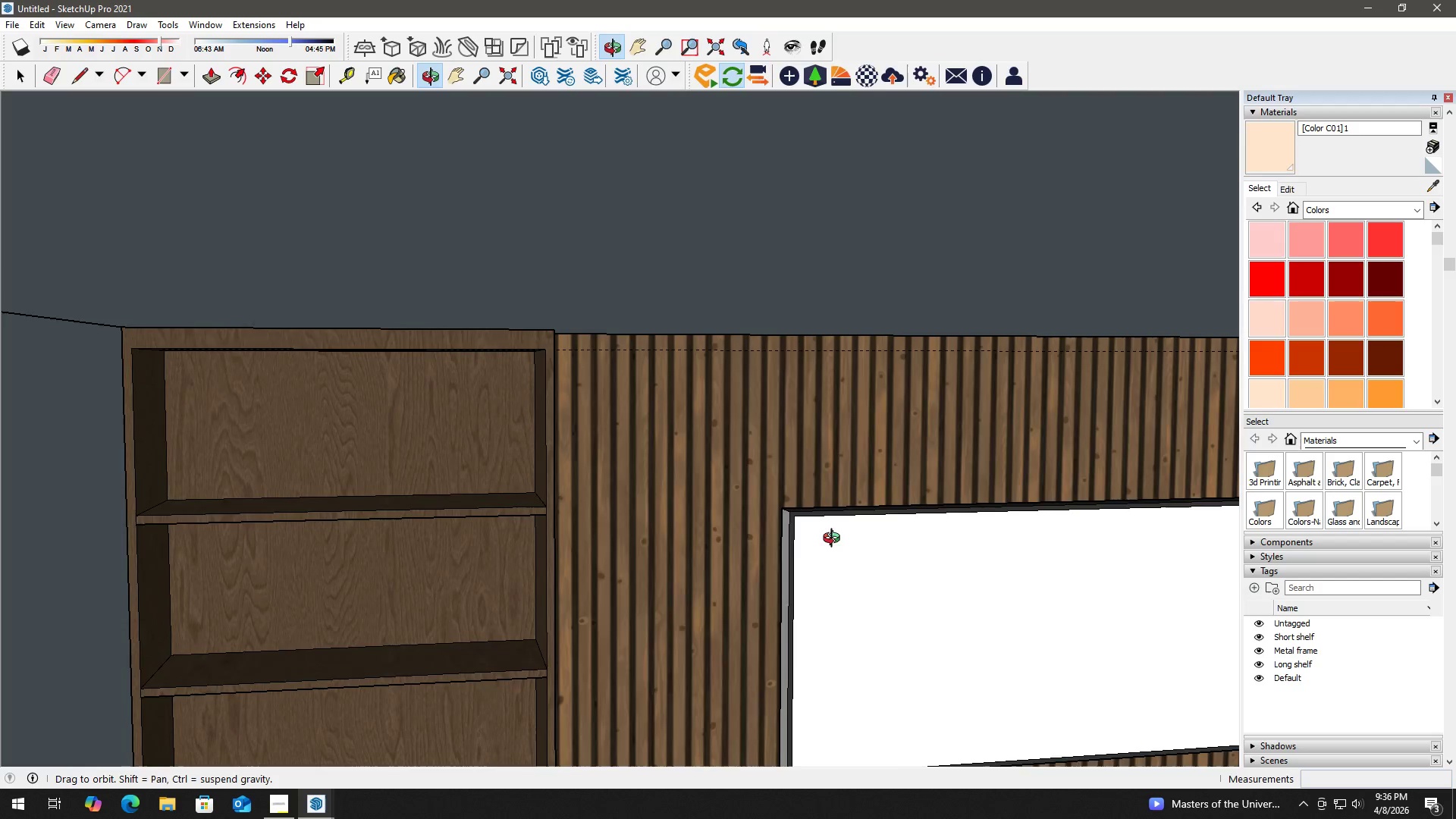 
key(H)
 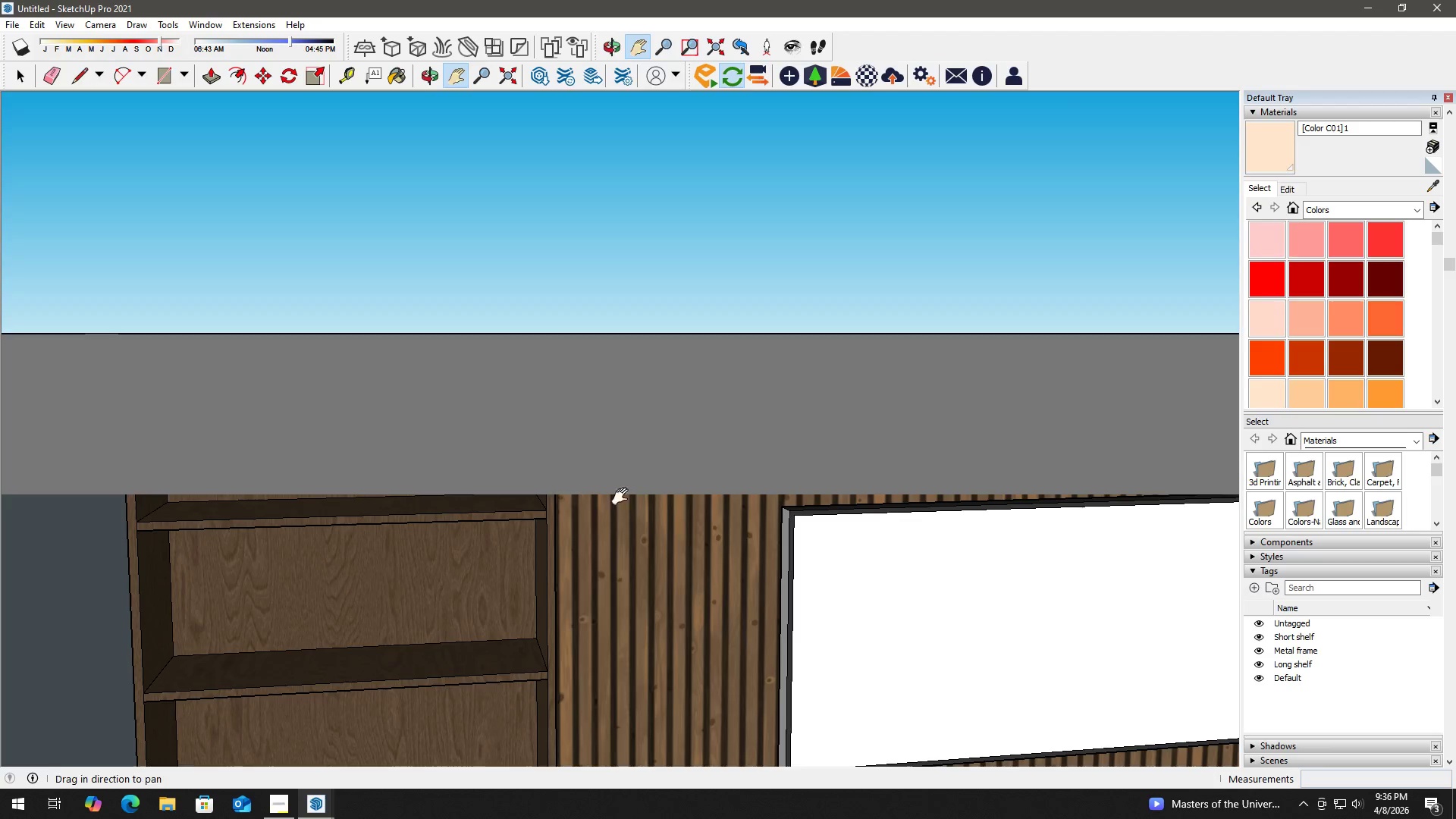 
left_click_drag(start_coordinate=[634, 495], to_coordinate=[498, 290])
 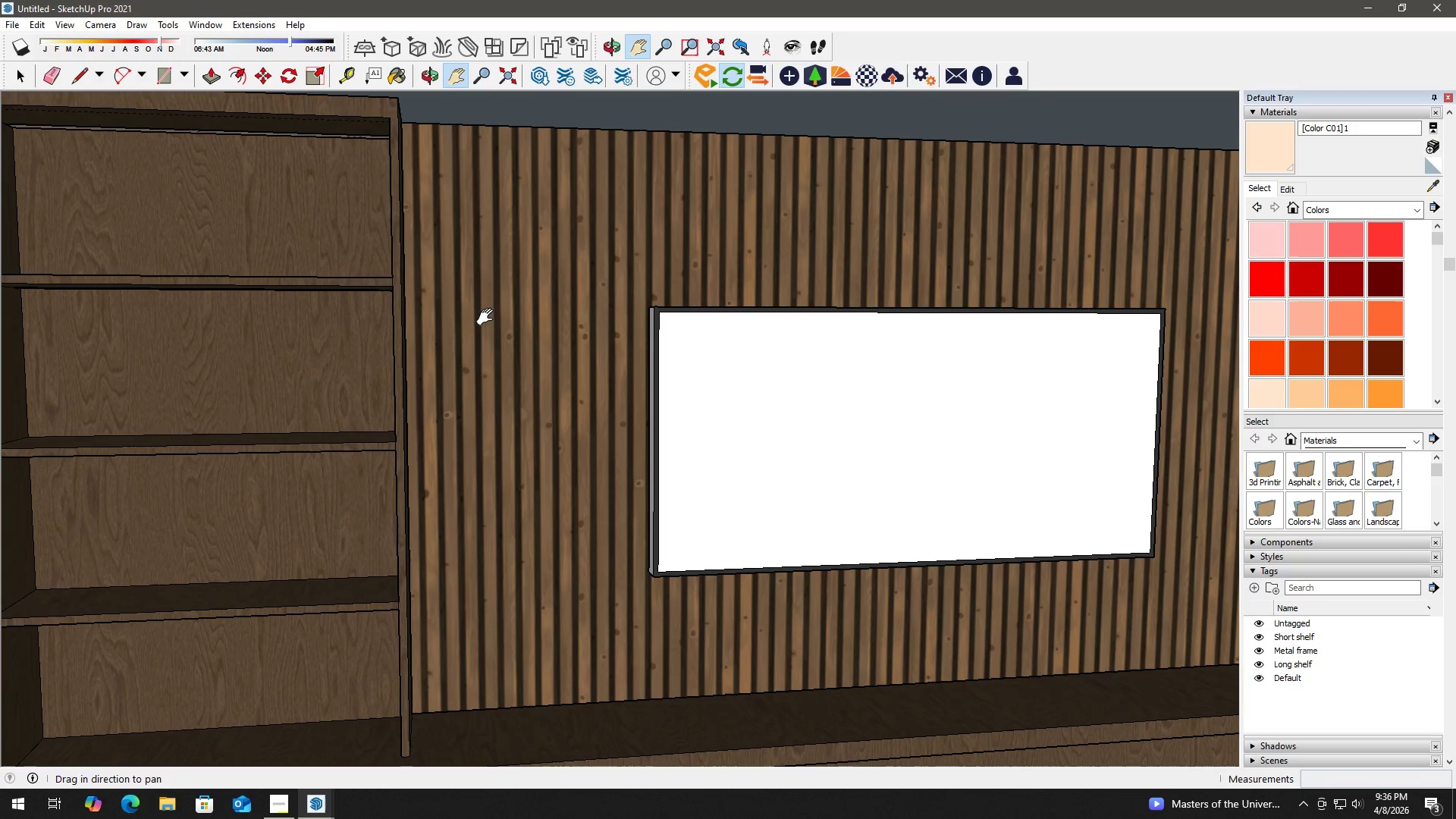 
scroll: coordinate [529, 419], scroll_direction: up, amount: 2.0
 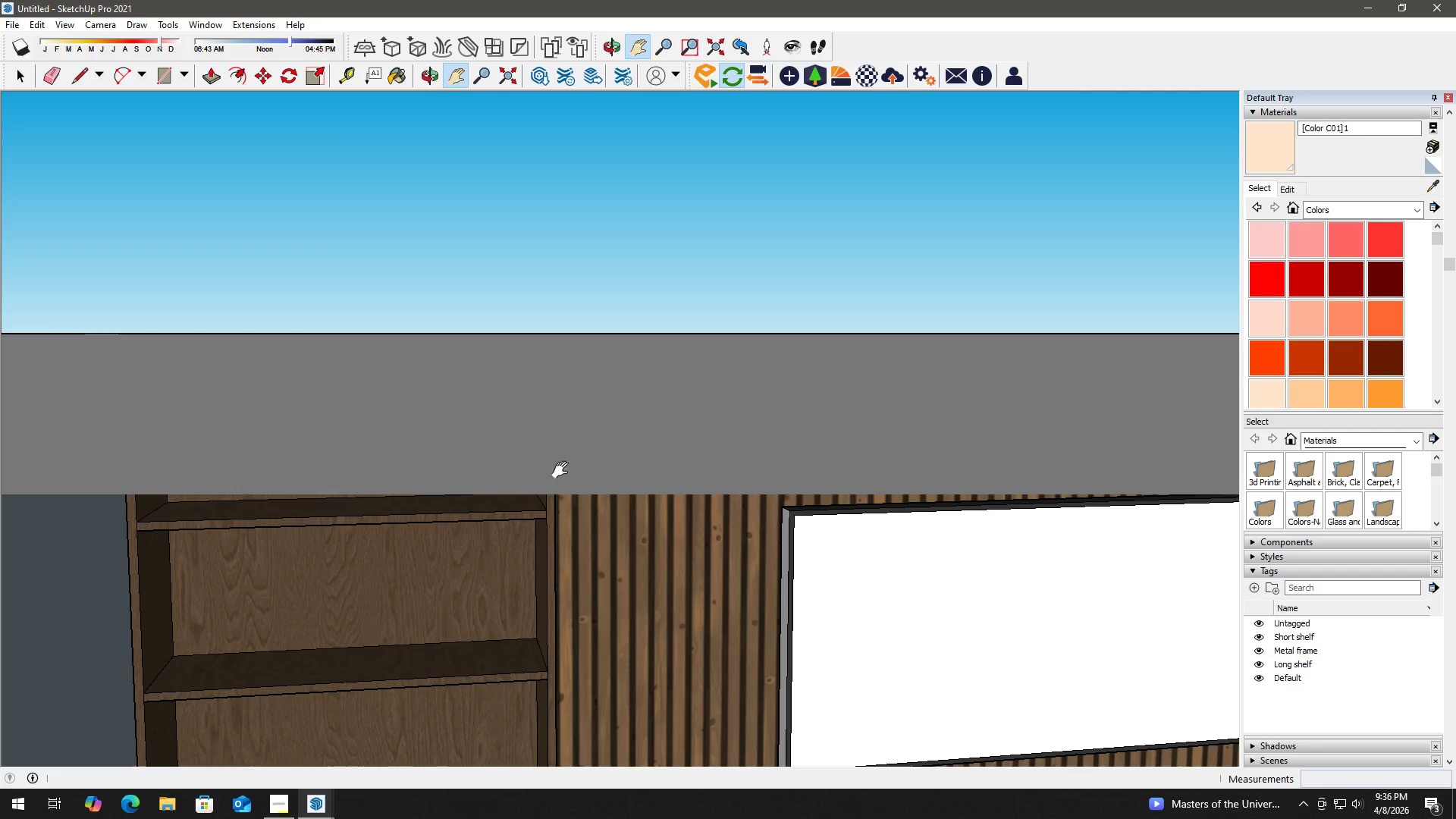 
type(ht)
 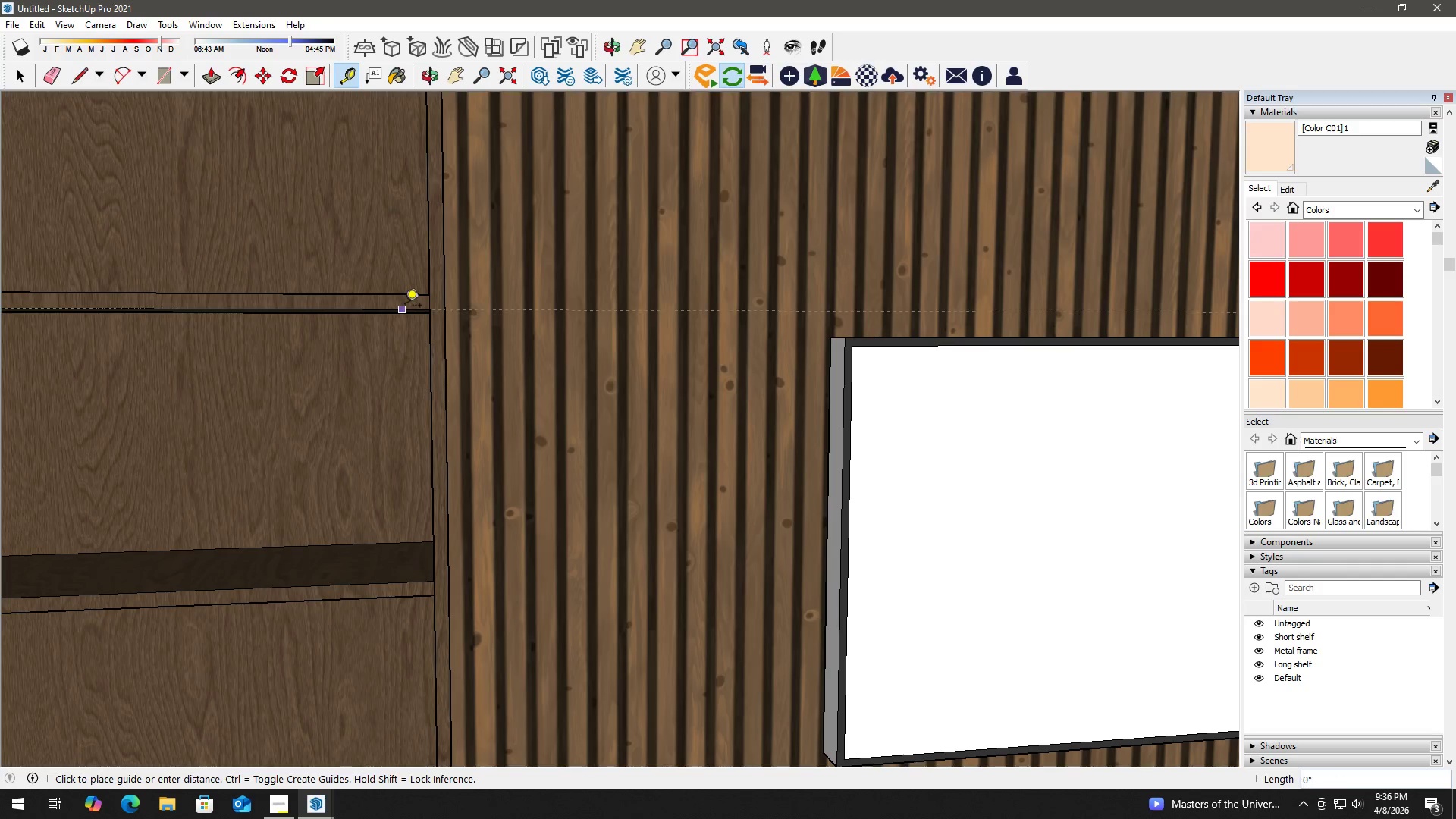 
scroll: coordinate [394, 322], scroll_direction: up, amount: 5.0
 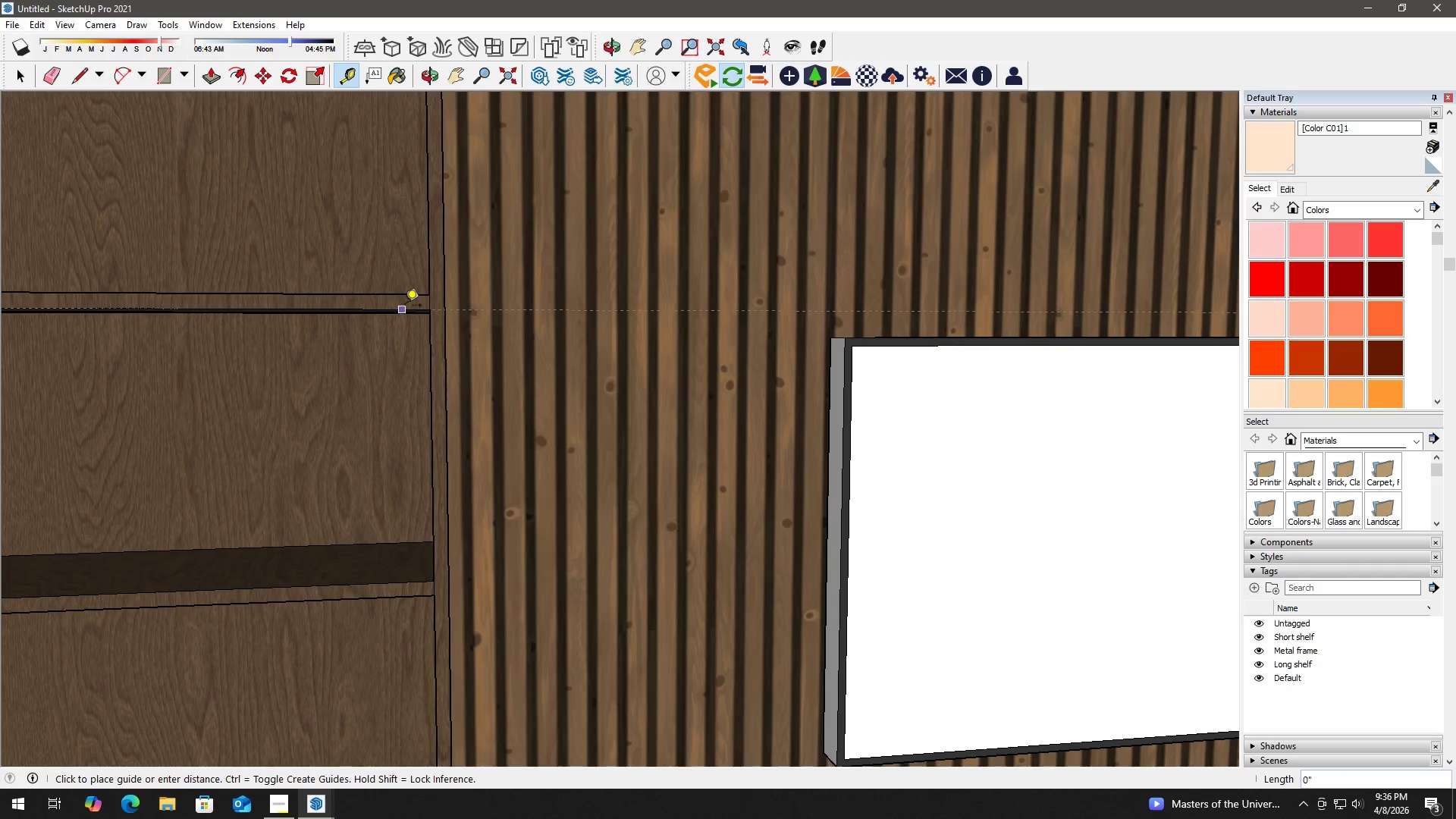 
double_click([405, 306])
 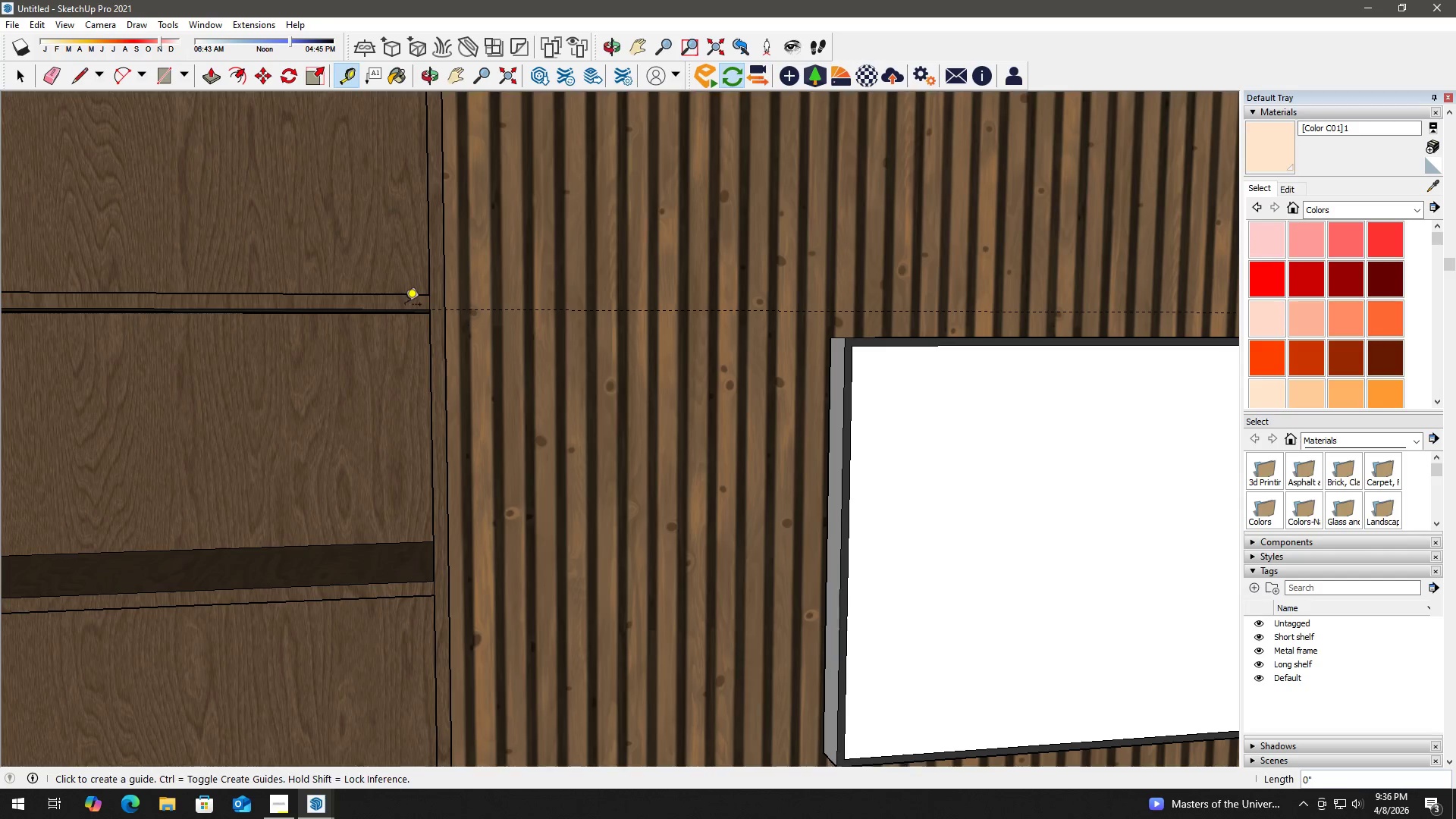 
key(Space)
 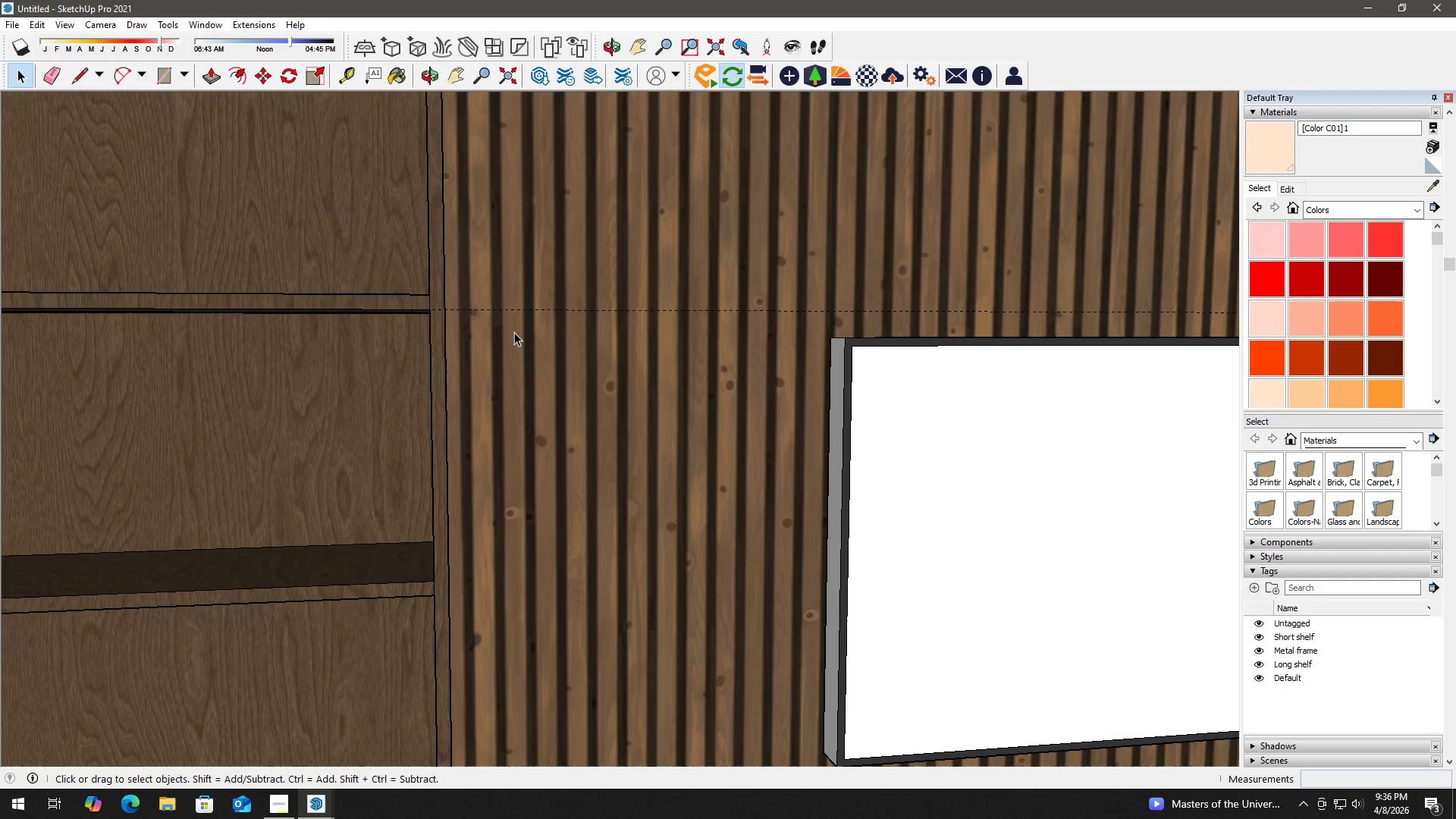 
key(H)
 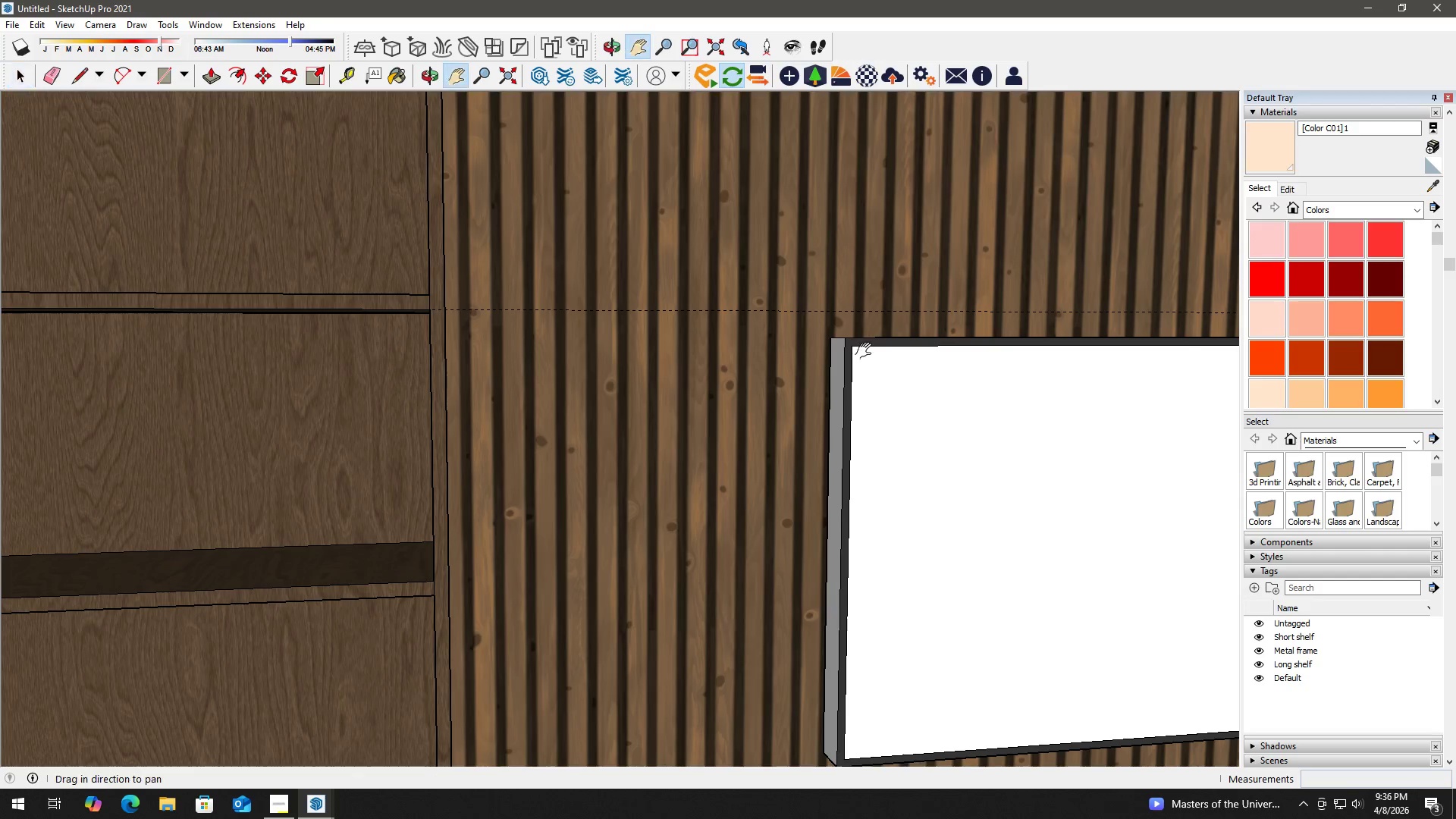 
left_click_drag(start_coordinate=[867, 351], to_coordinate=[80, 343])
 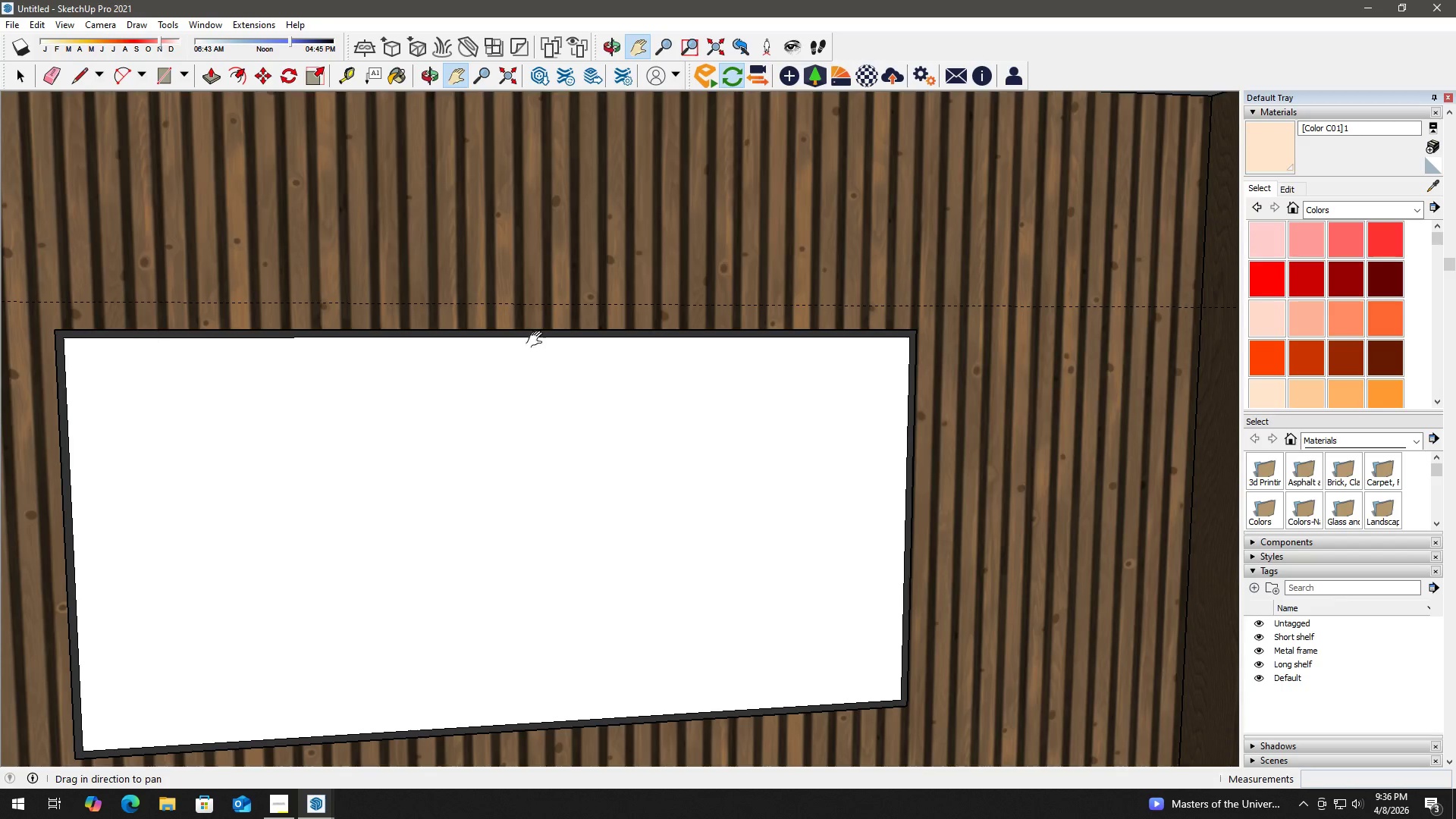 
left_click_drag(start_coordinate=[755, 341], to_coordinate=[0, 351])
 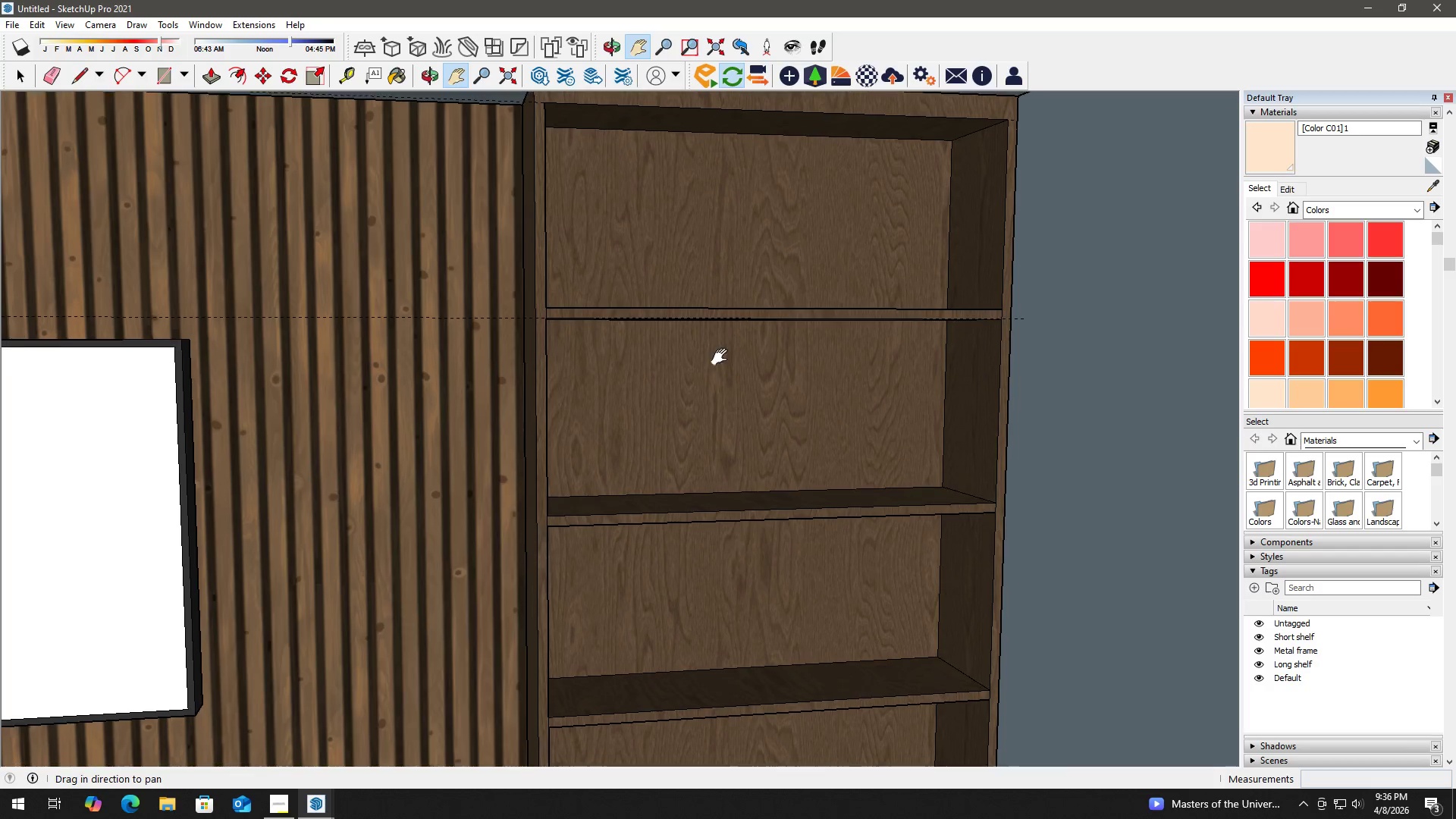 
left_click_drag(start_coordinate=[736, 356], to_coordinate=[620, 368])
 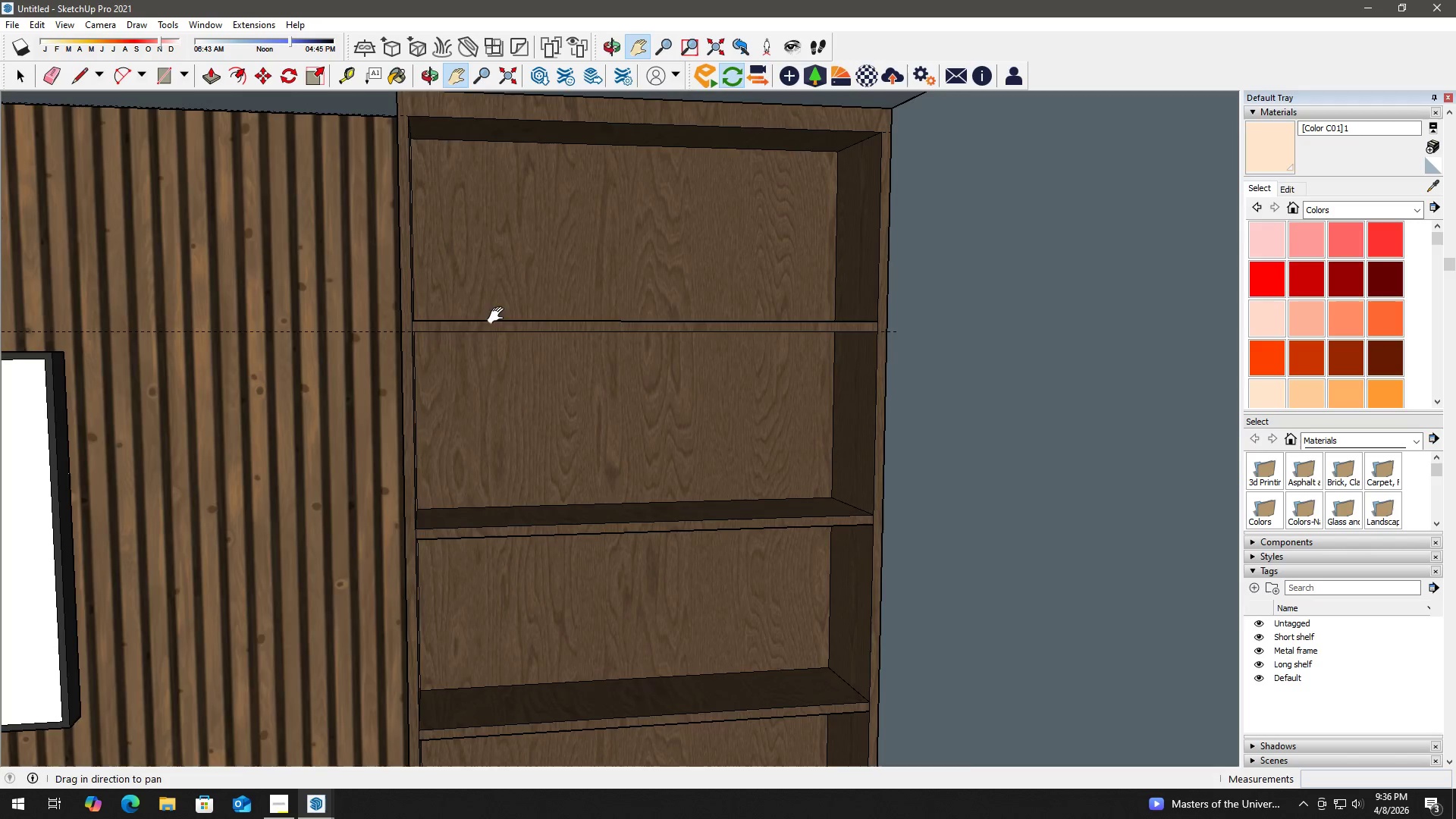 
key(Alt+Tab)
 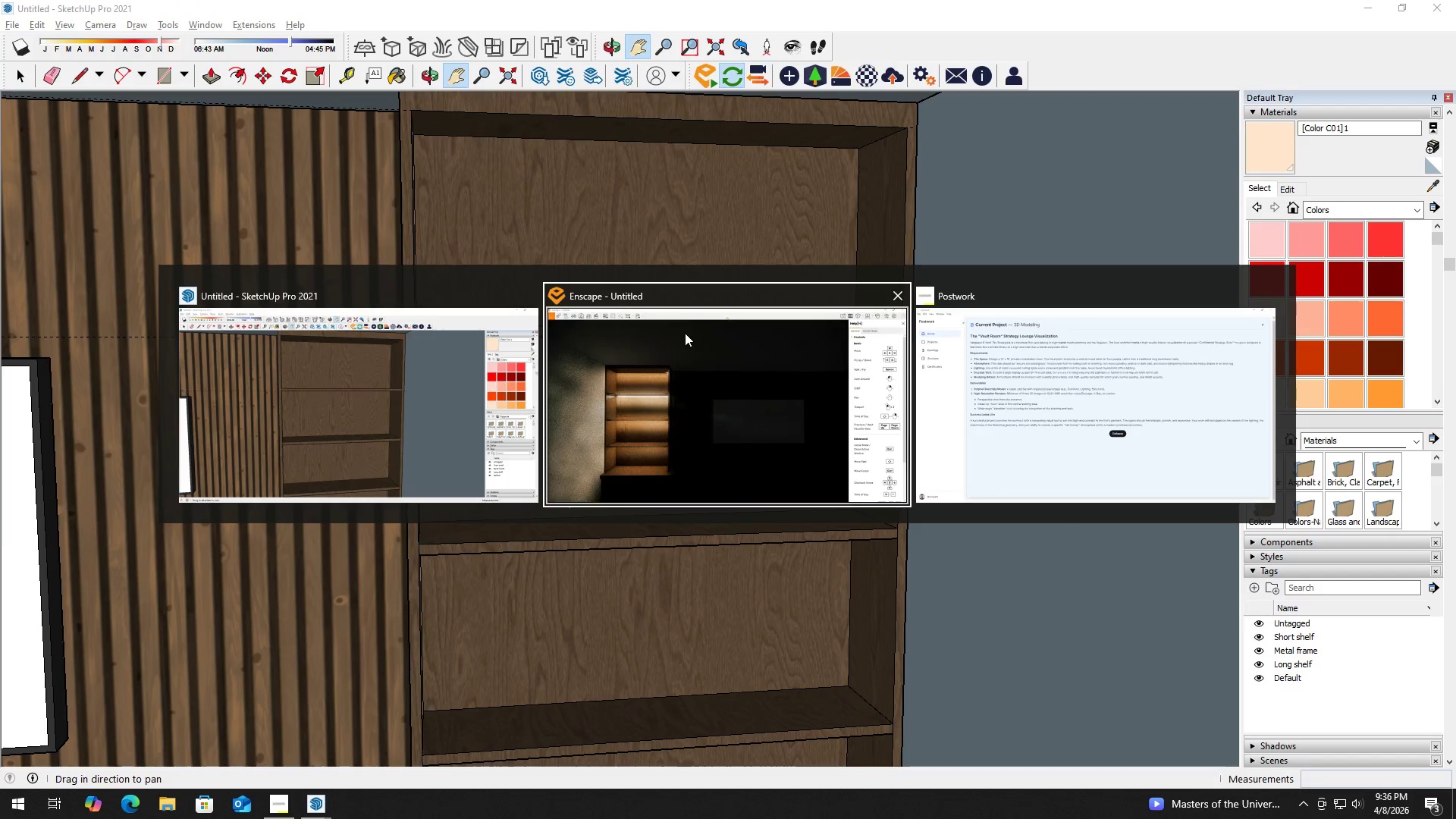 
scroll: coordinate [442, 332], scroll_direction: none, amount: 0.0
 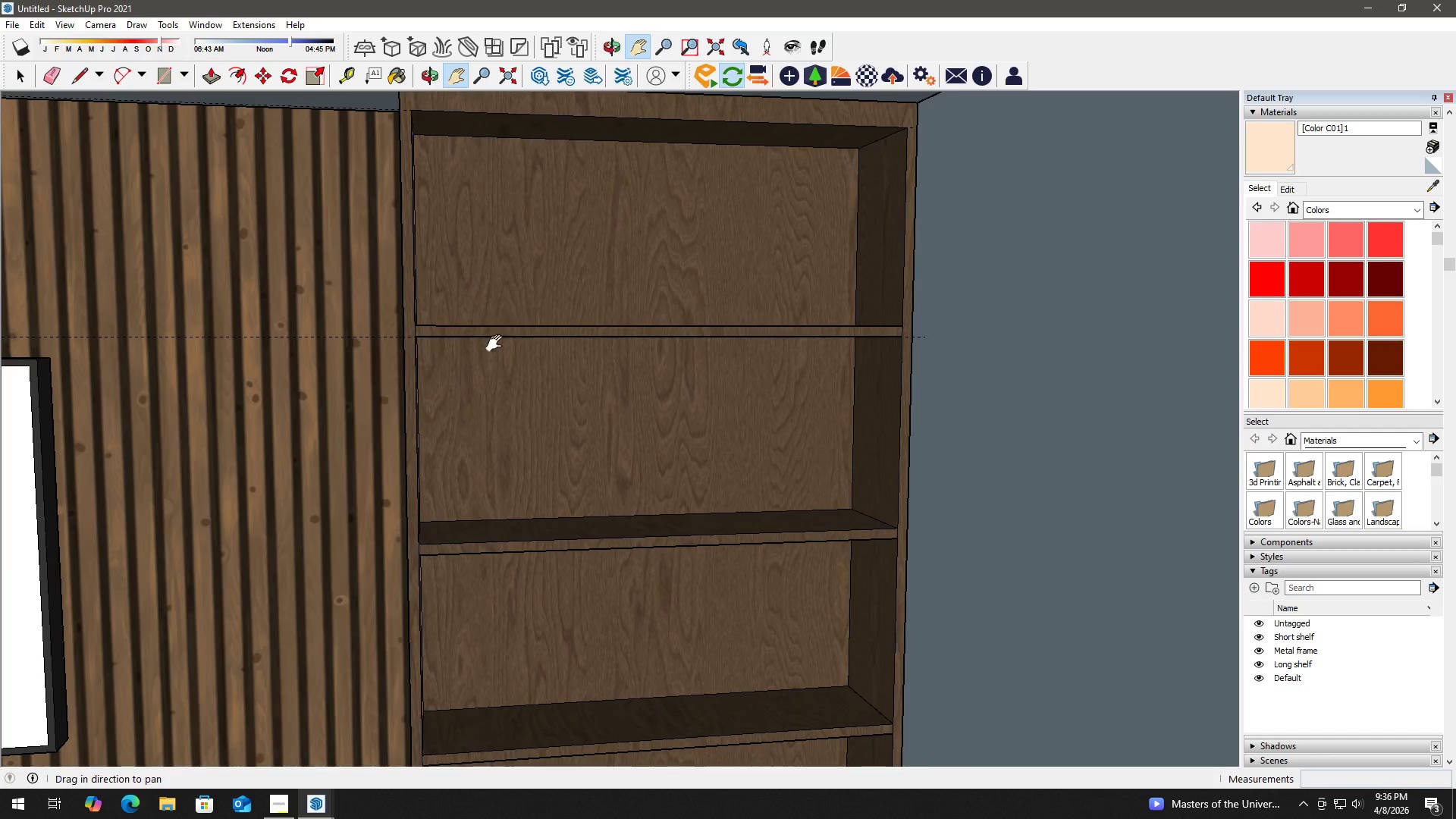 
left_click([718, 371])
 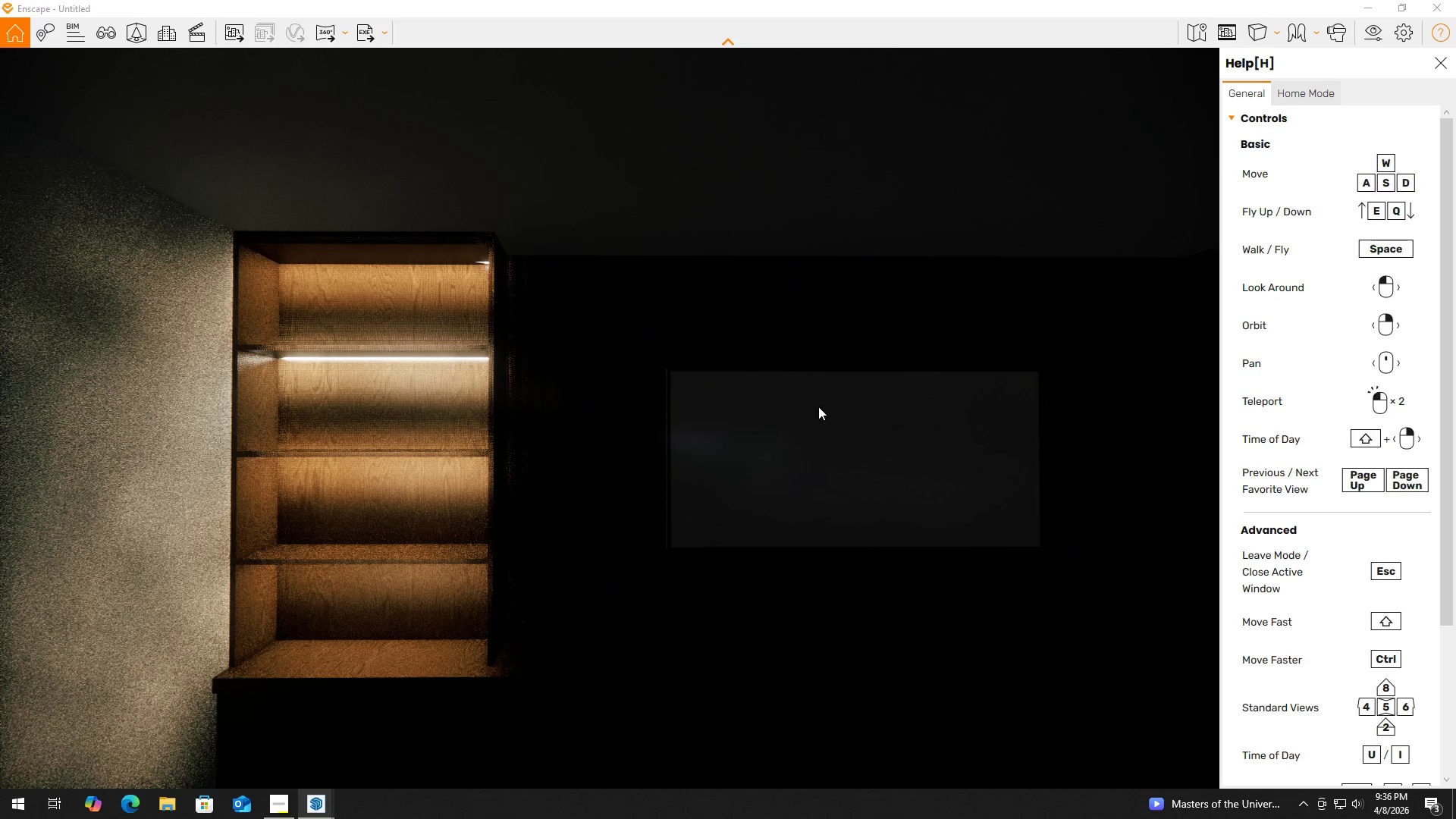 
key(H)
 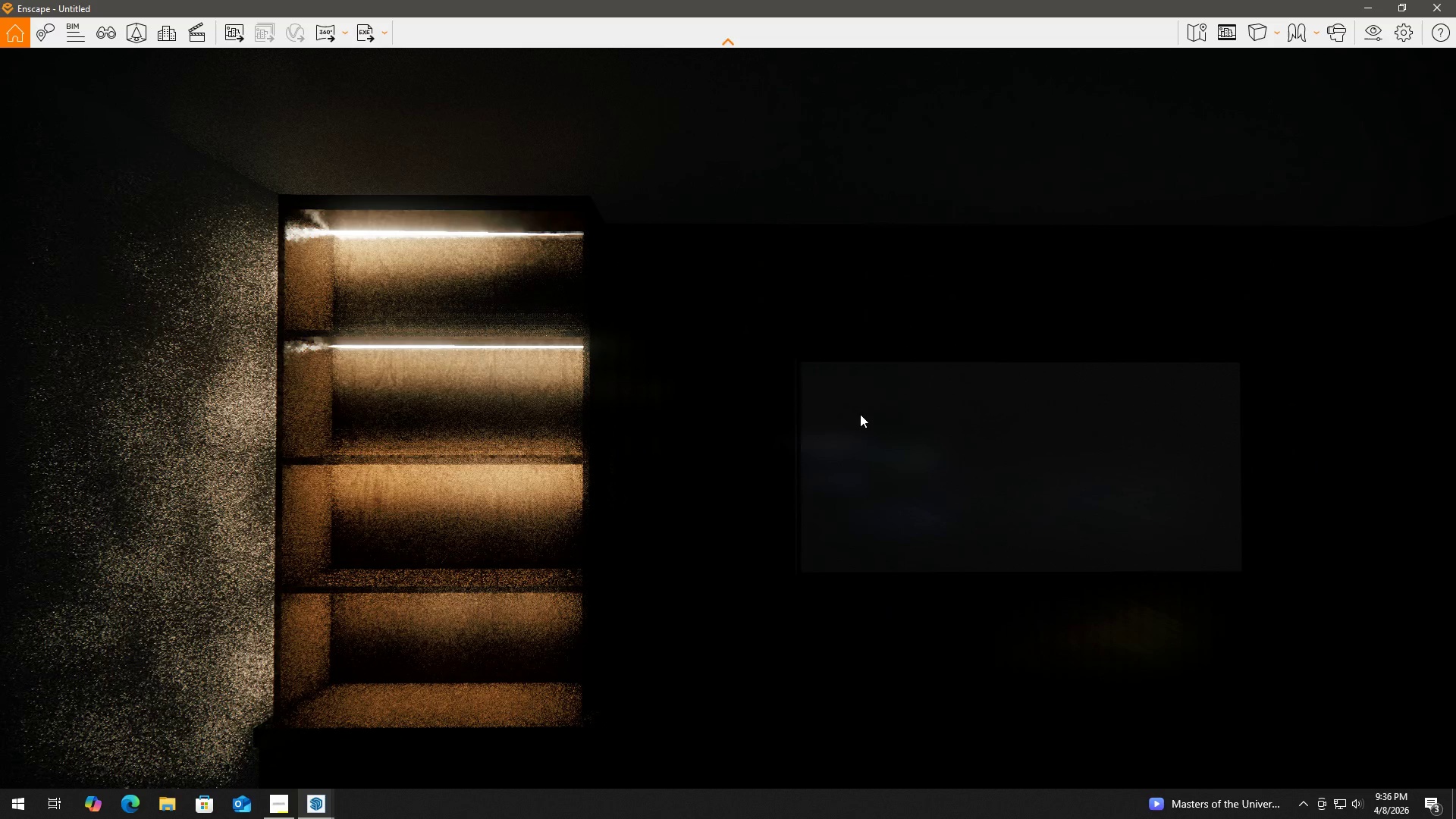 
hold_key(key=D, duration=1.12)
 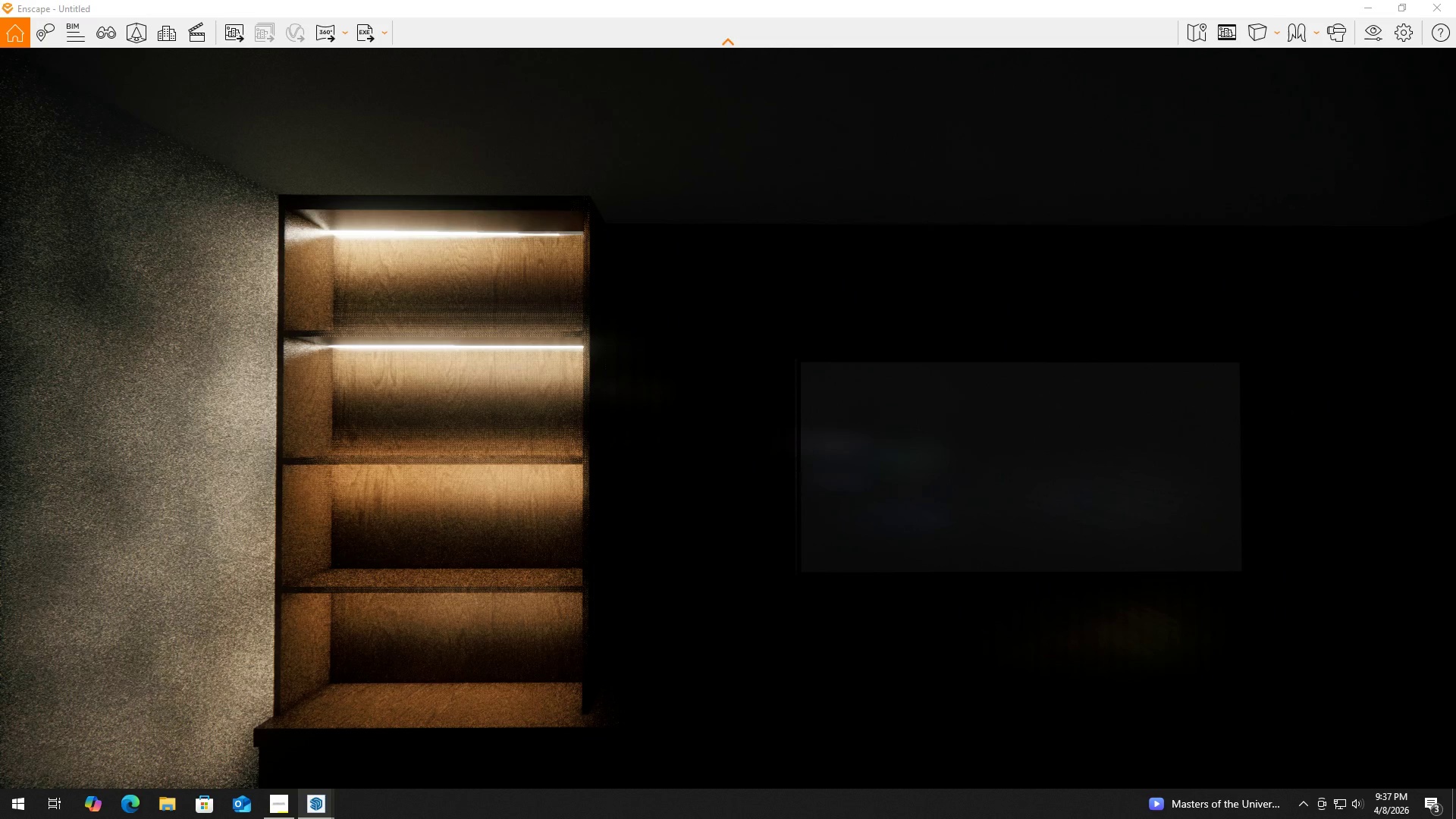 
left_click_drag(start_coordinate=[921, 417], to_coordinate=[928, 418])
 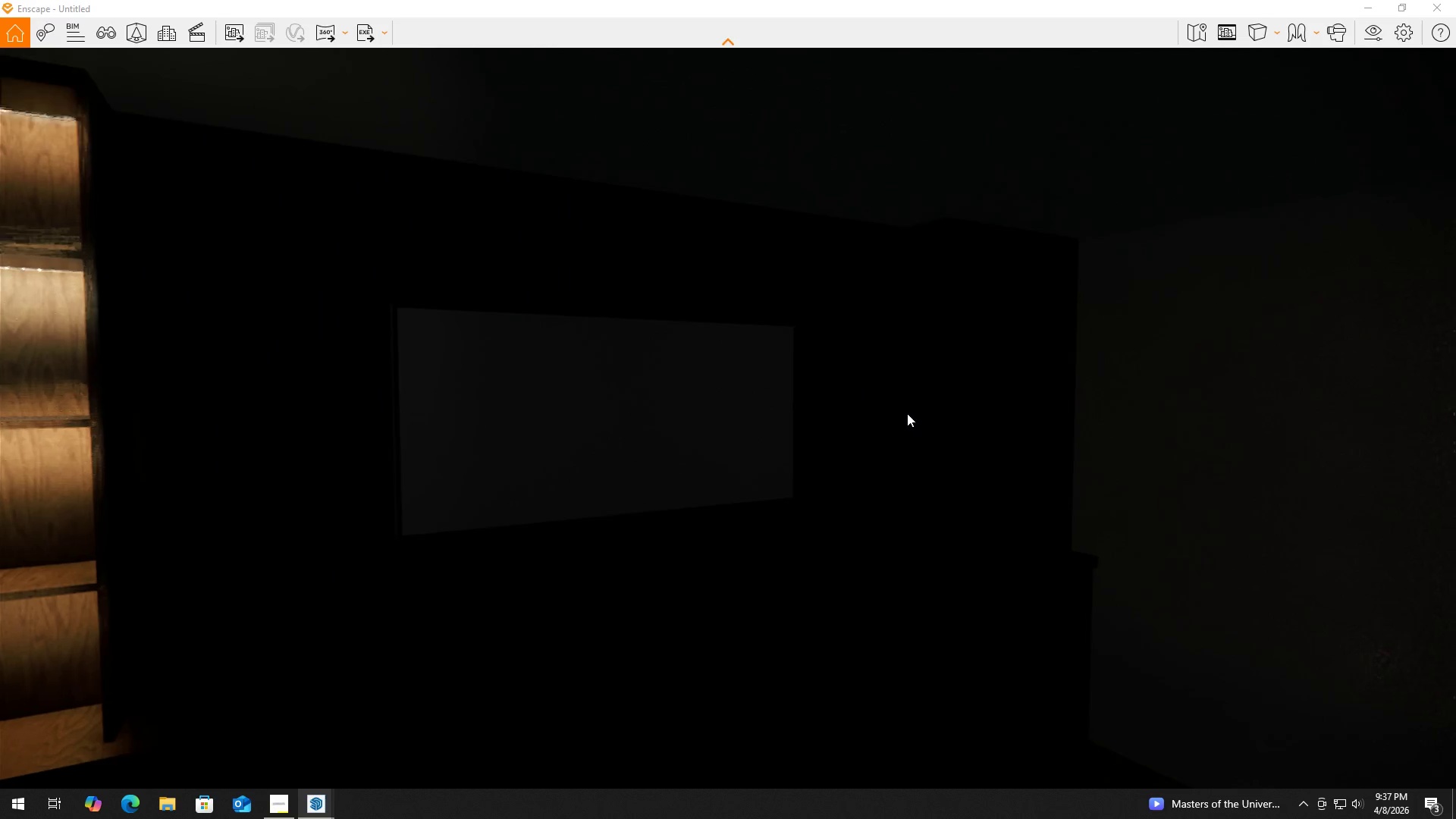 
key(Alt+AltLeft)
 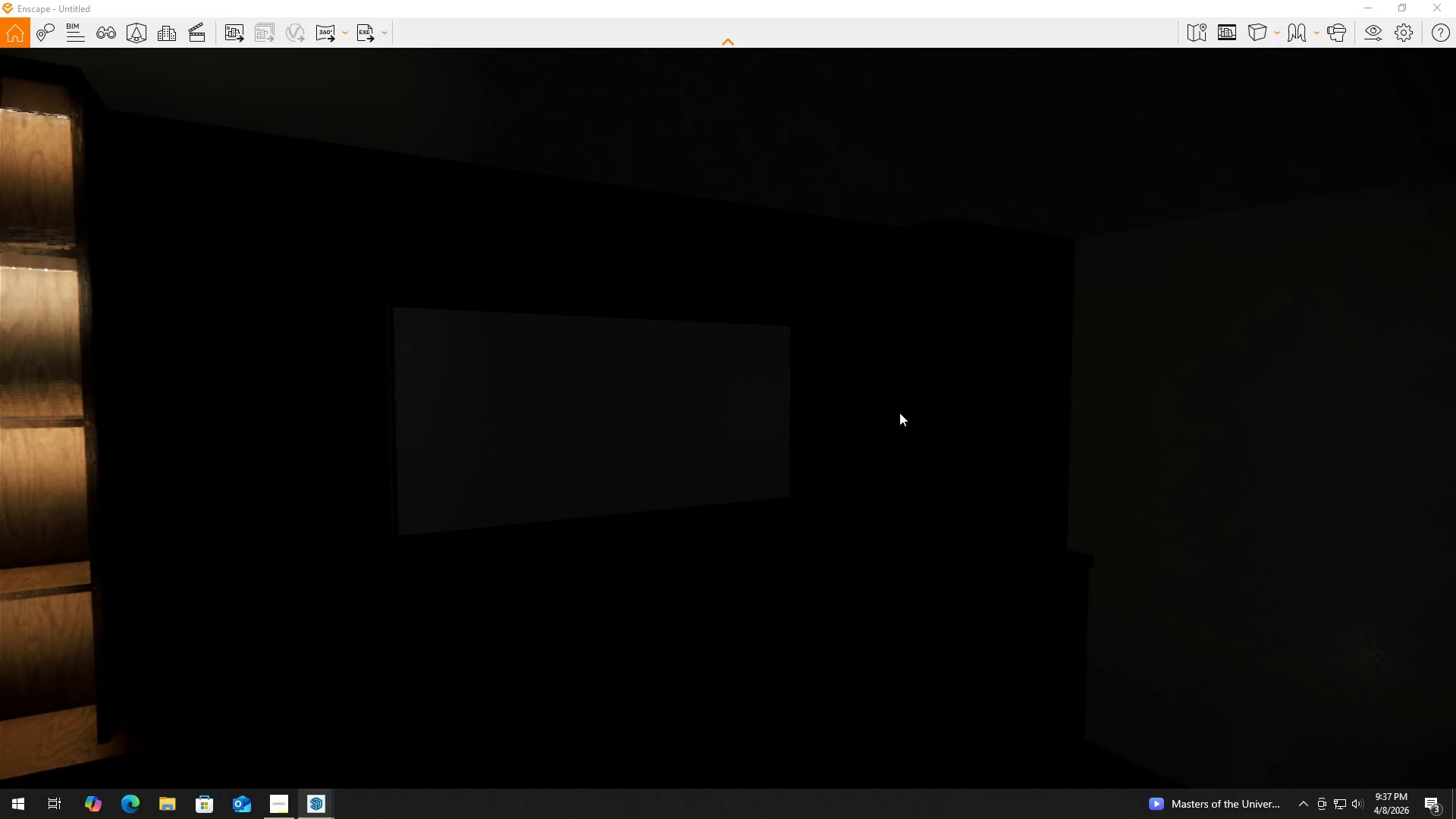 
key(Alt+Tab)
 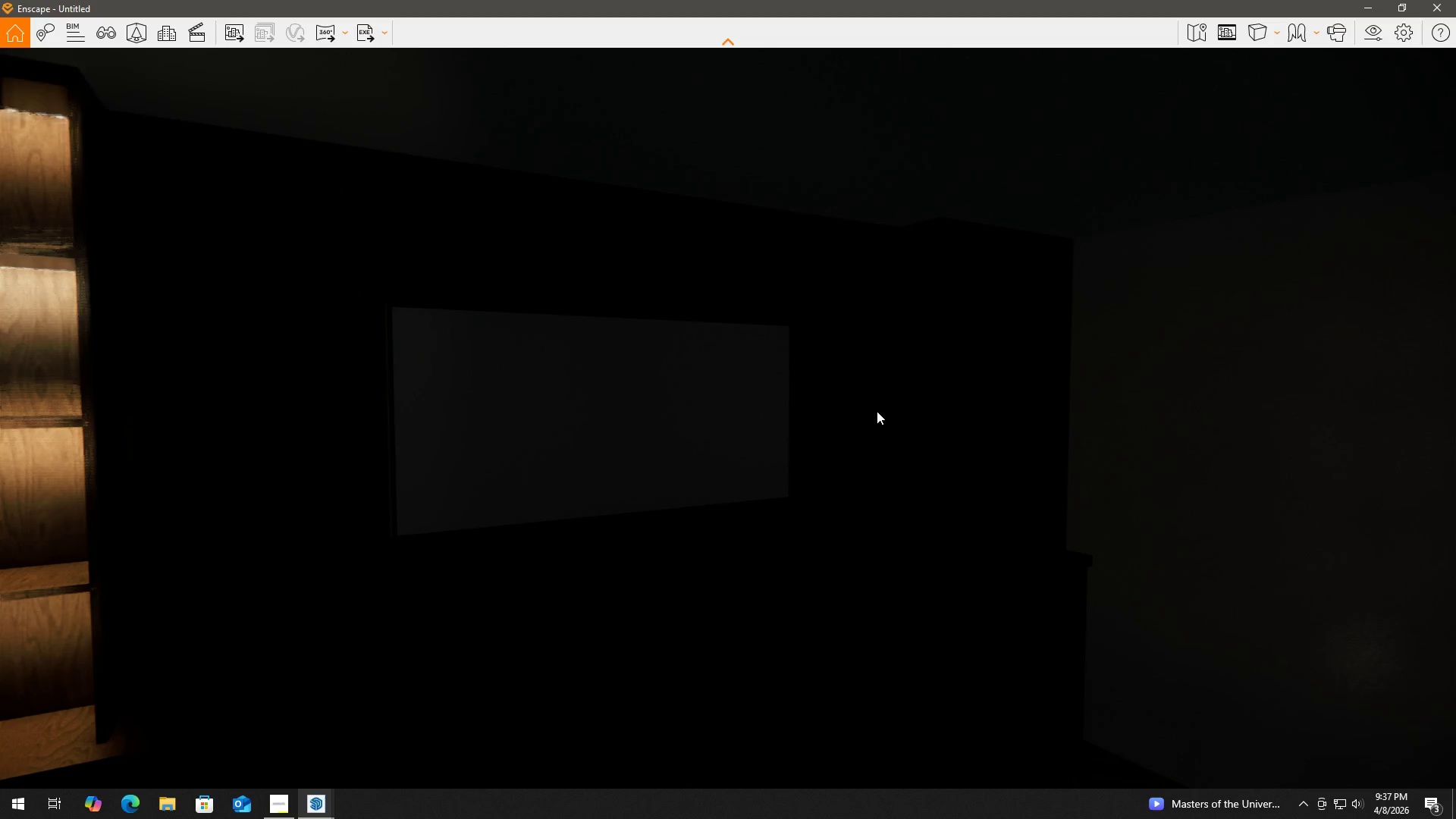 
key(Alt+Tab)
 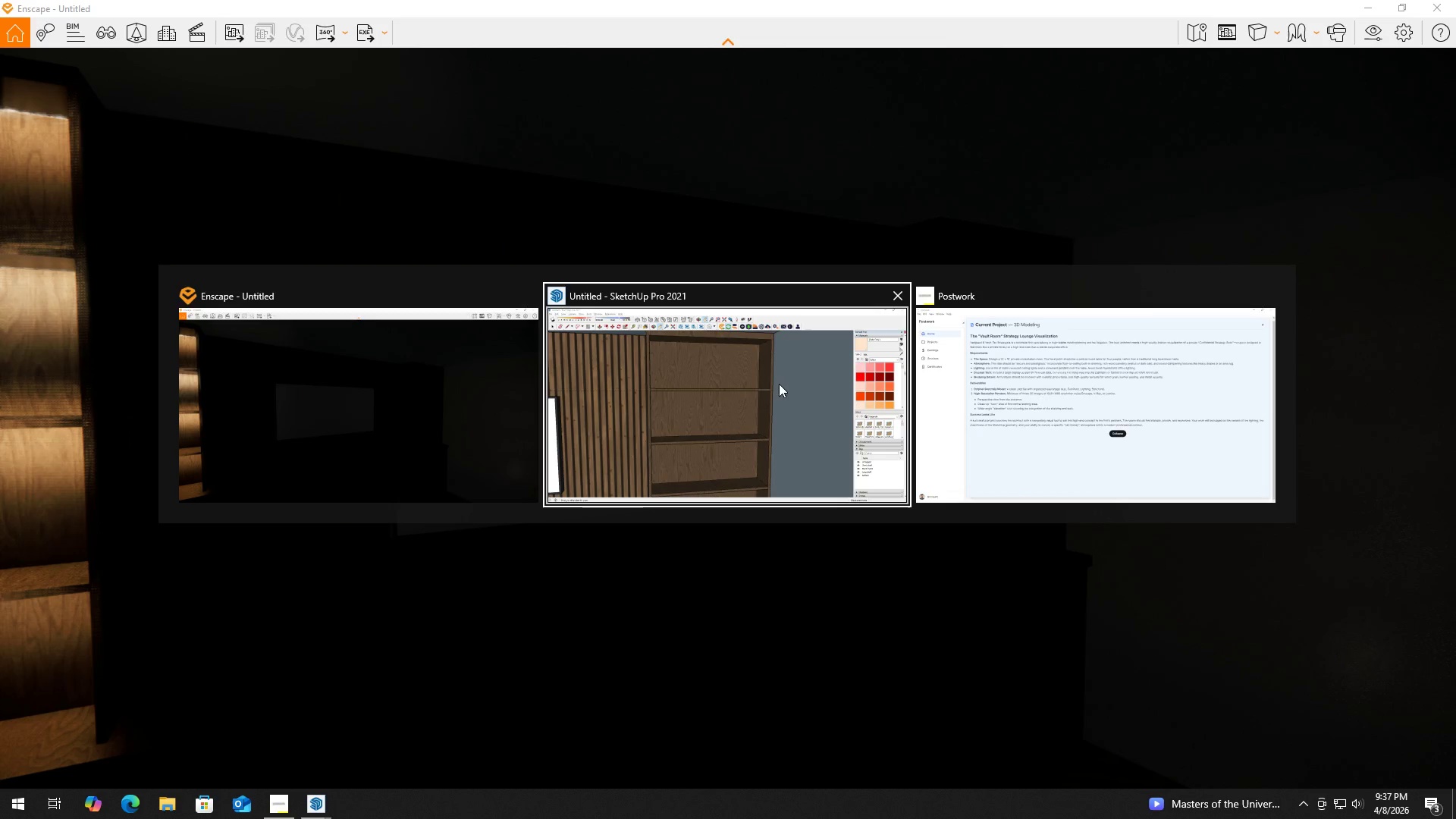 
left_click([773, 385])
 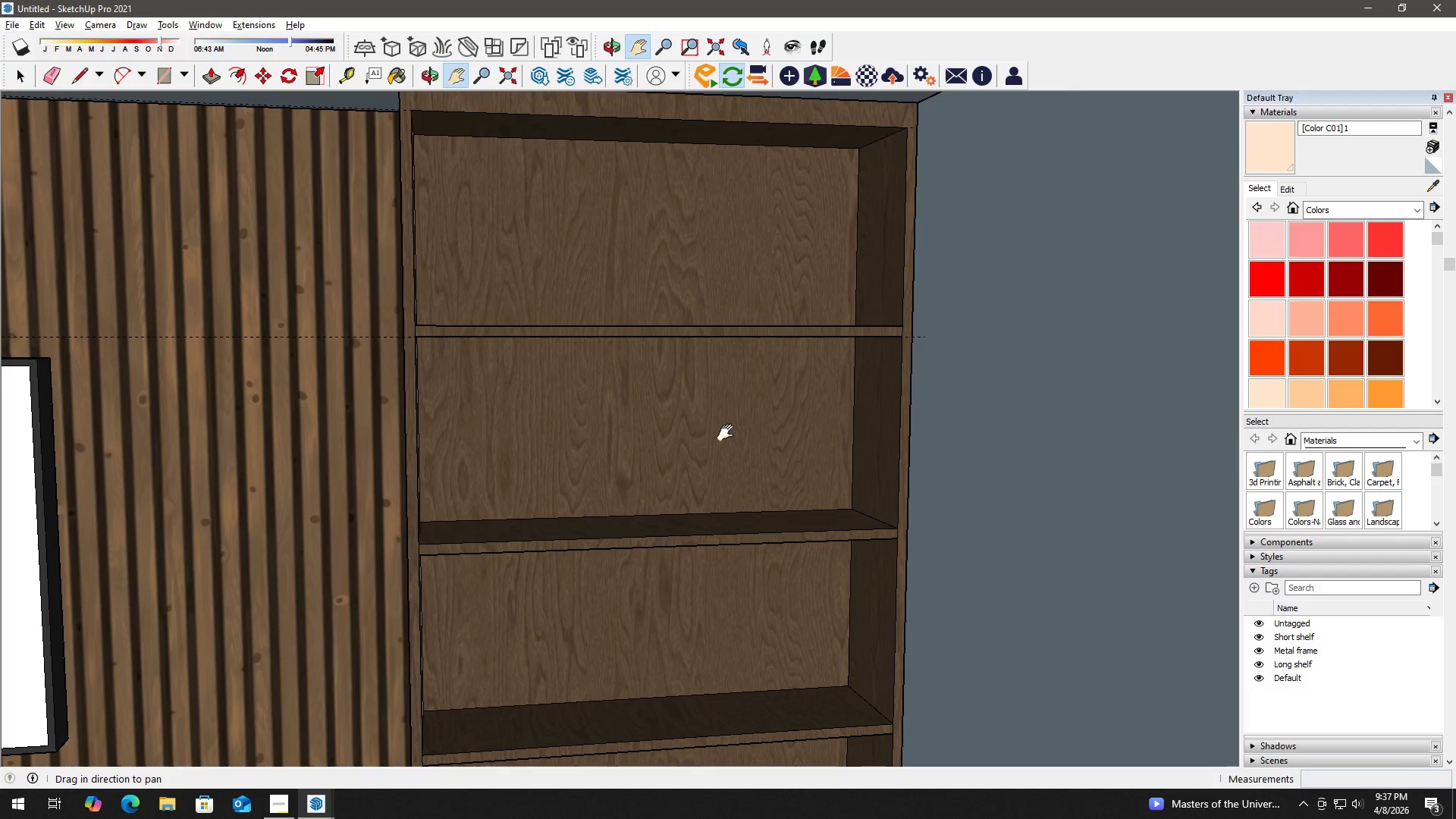 
scroll: coordinate [684, 533], scroll_direction: down, amount: 8.0
 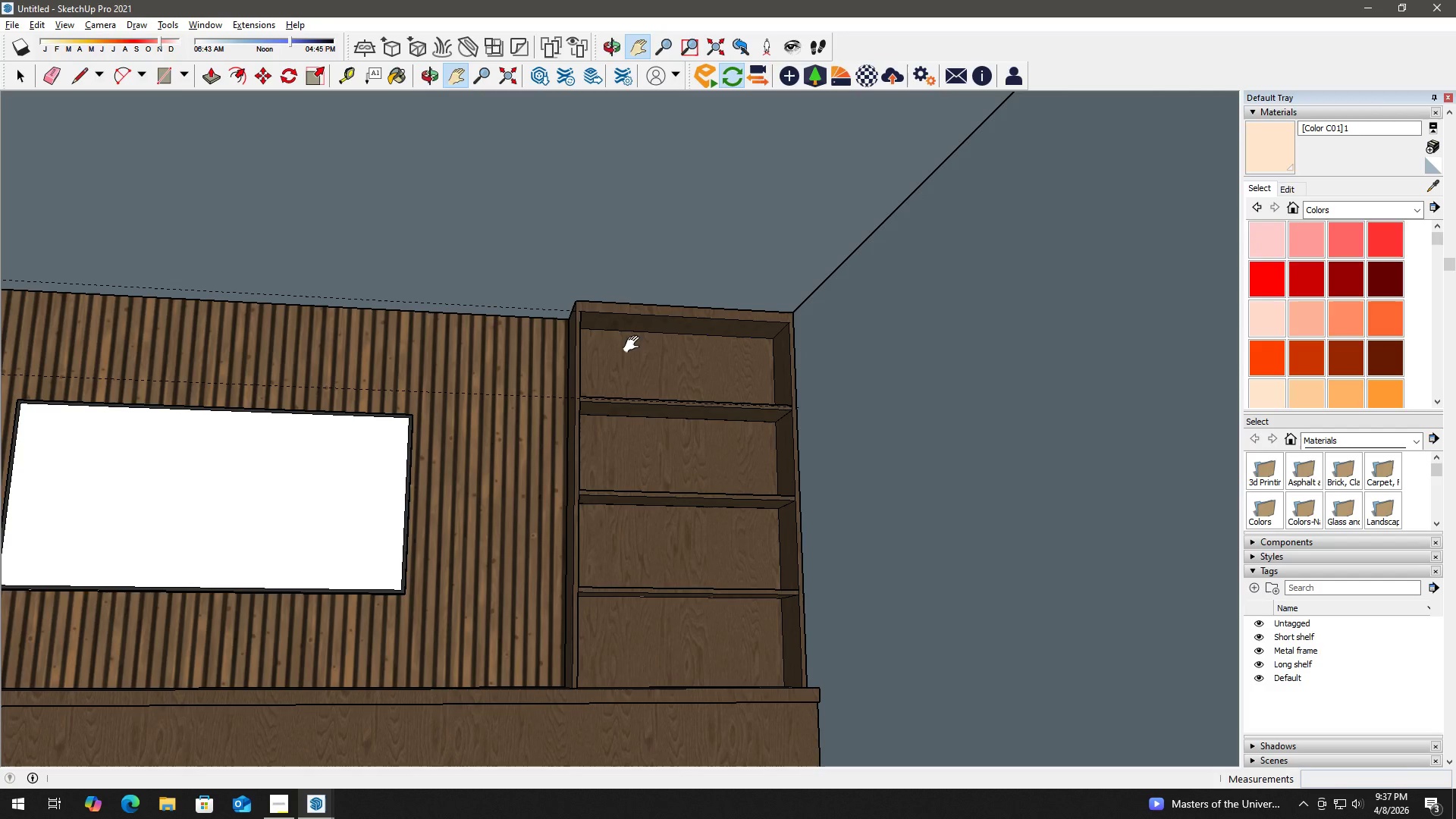 
key(Space)
 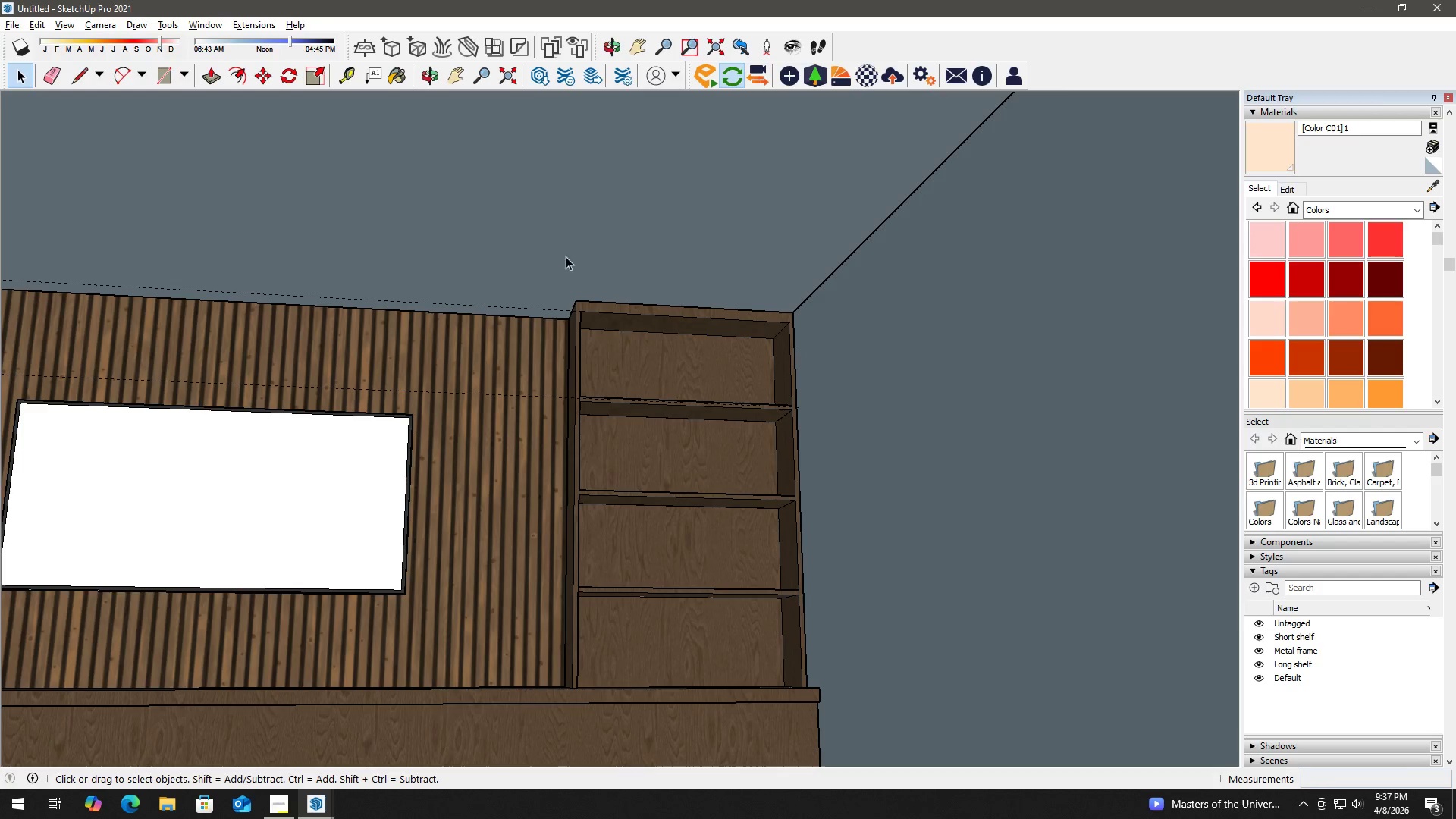 
left_click_drag(start_coordinate=[566, 253], to_coordinate=[796, 642])
 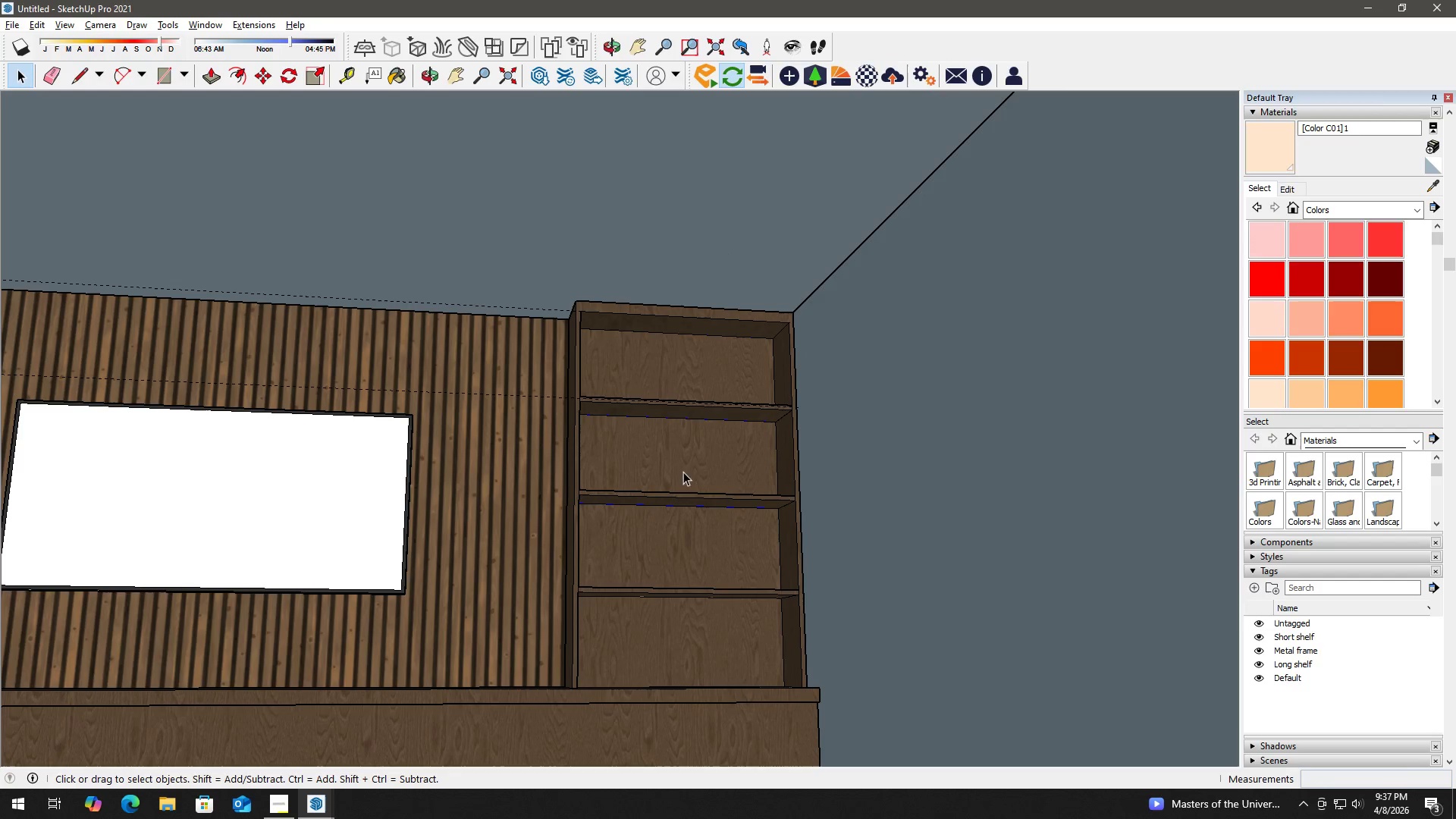 
key(Delete)
 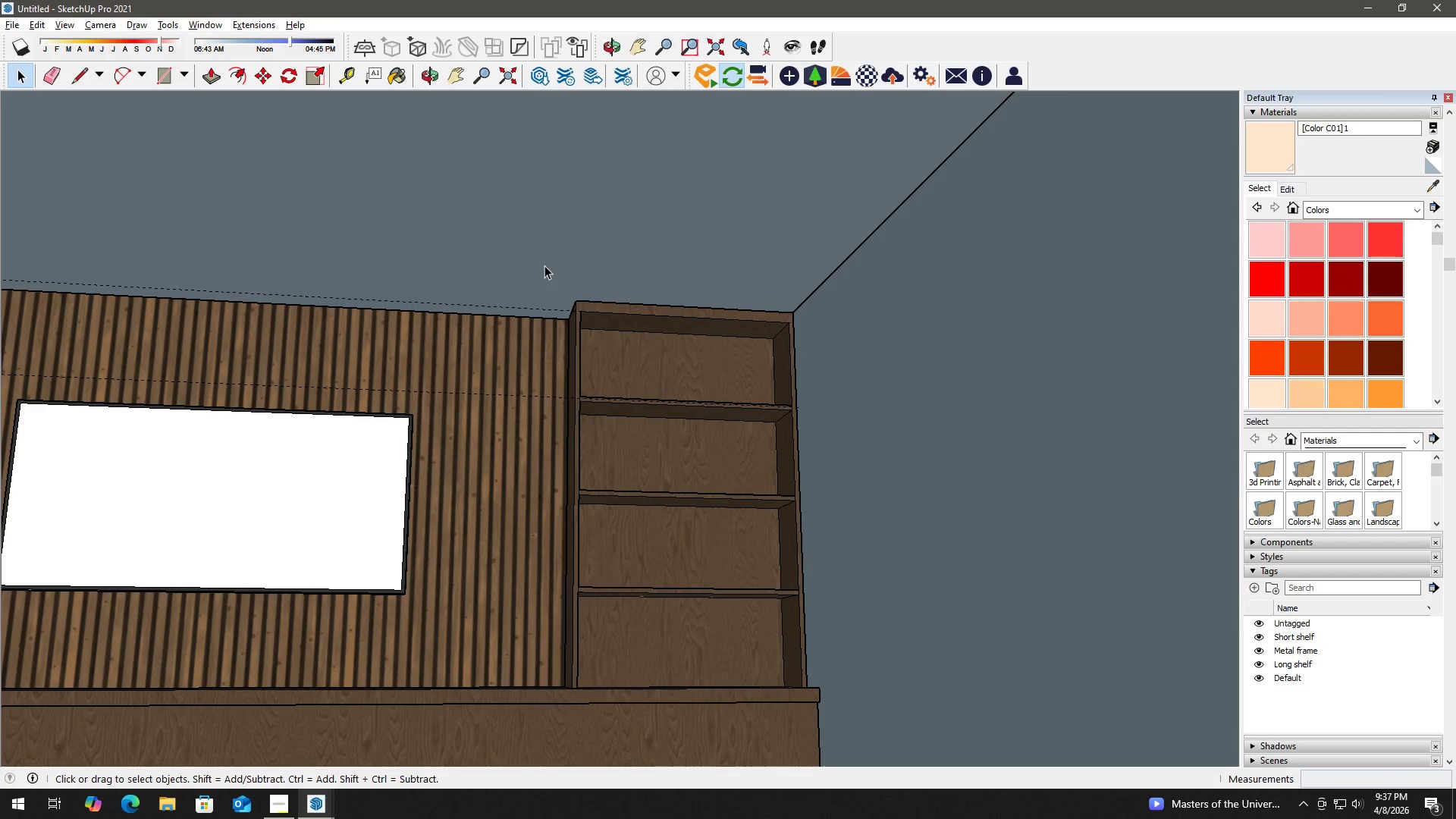 
left_click_drag(start_coordinate=[541, 266], to_coordinate=[836, 675])
 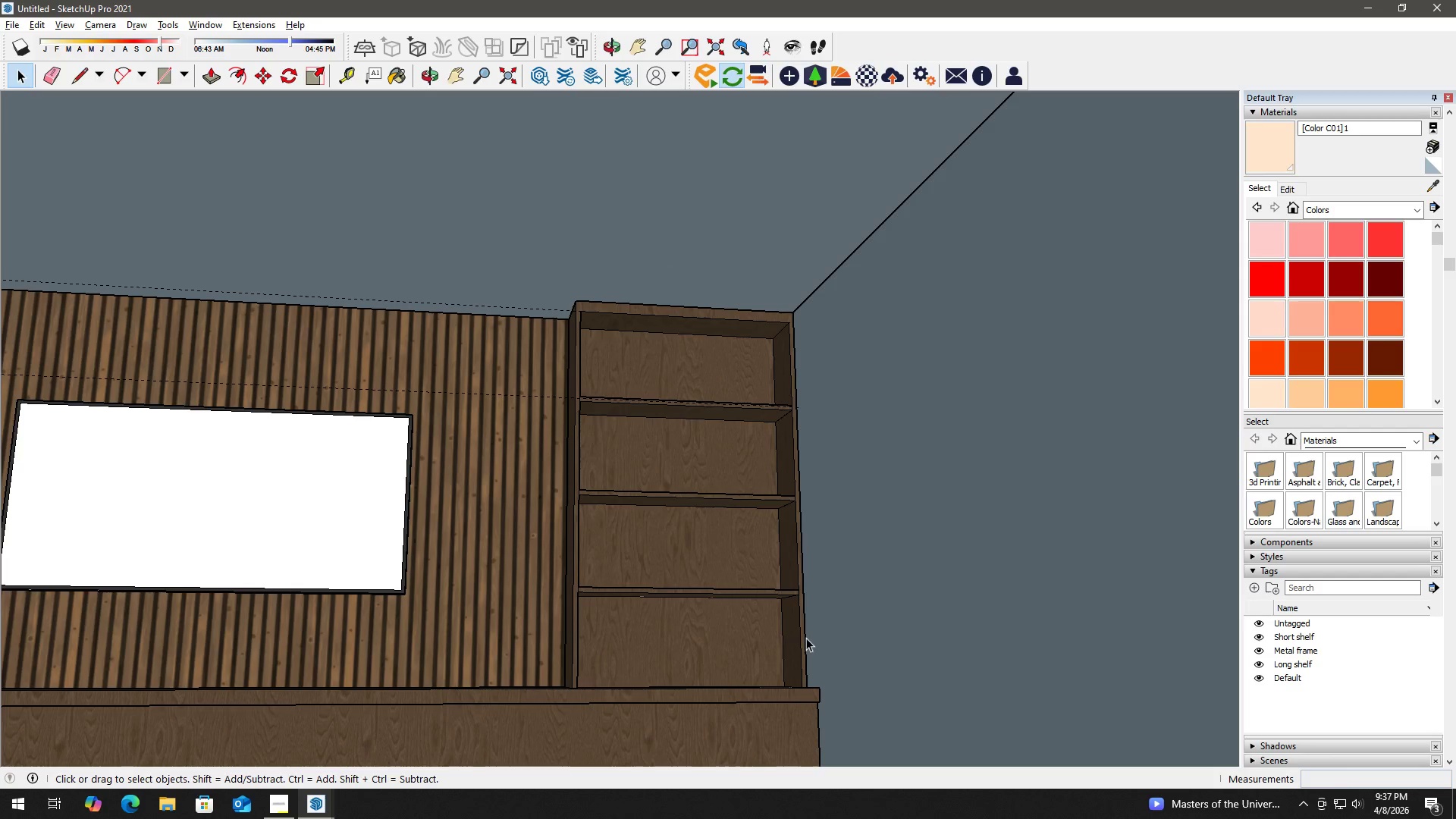 
left_click_drag(start_coordinate=[502, 544], to_coordinate=[855, 658])
 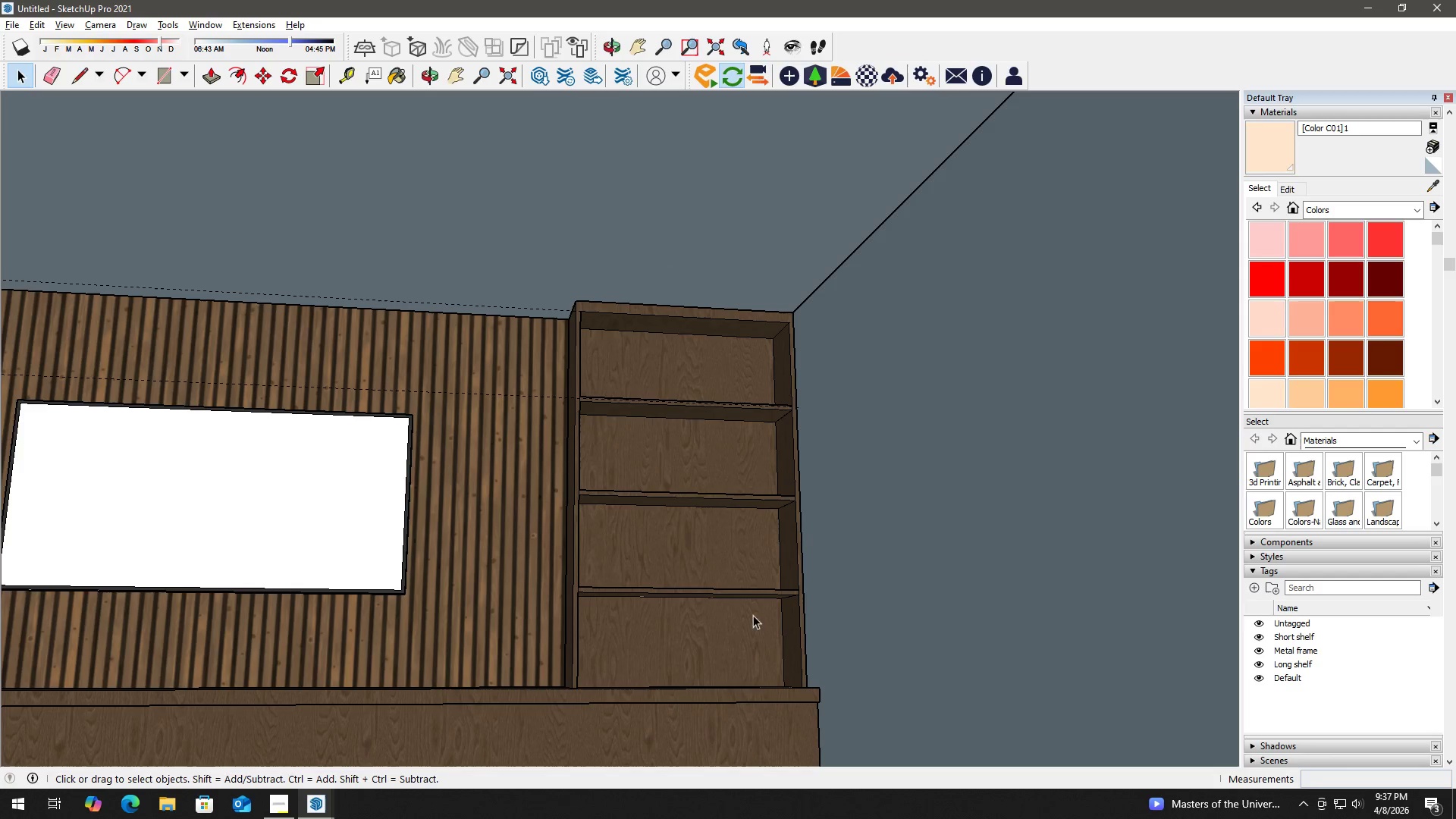 
left_click_drag(start_coordinate=[569, 544], to_coordinate=[987, 716])
 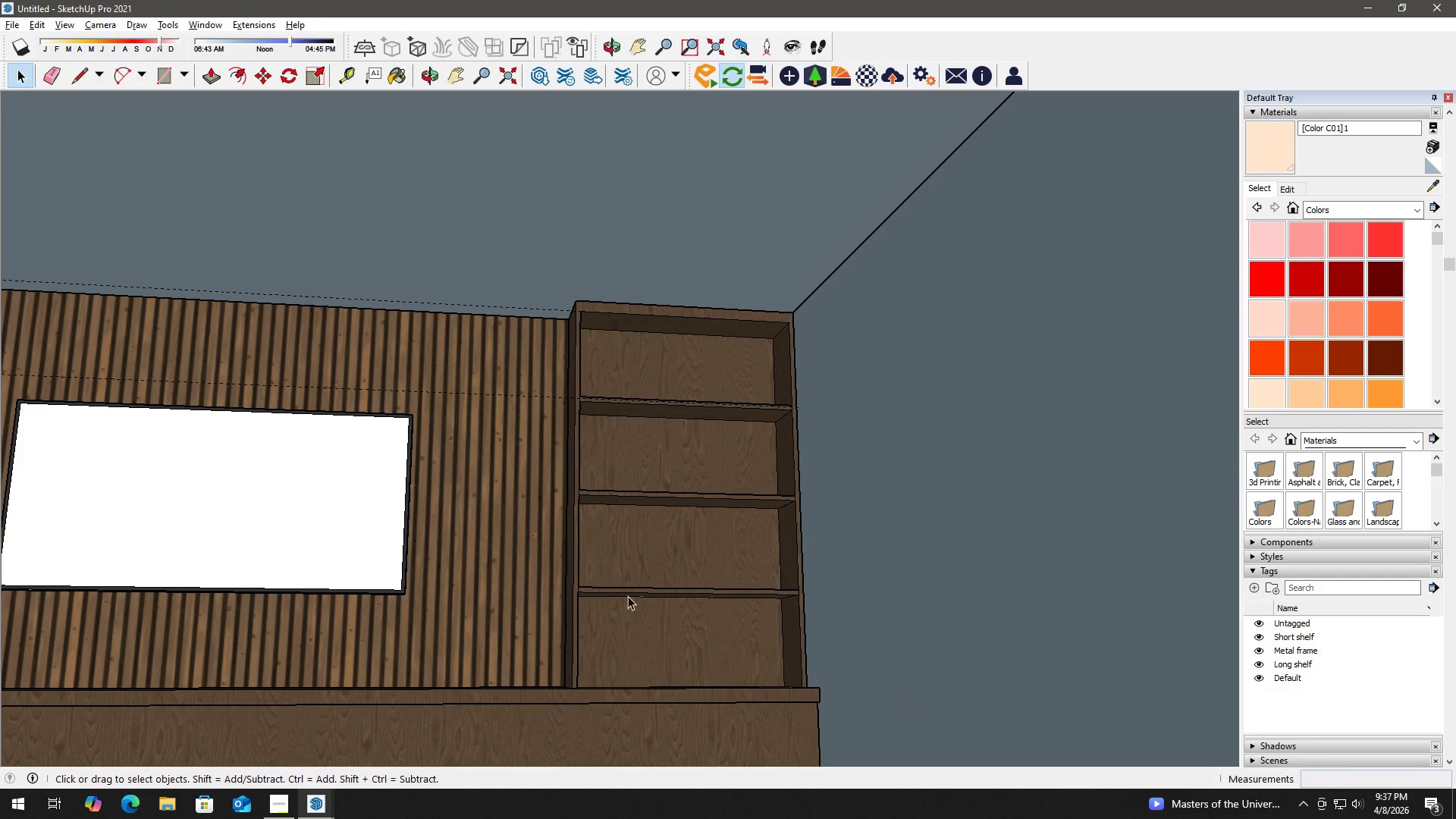 
key(Space)
 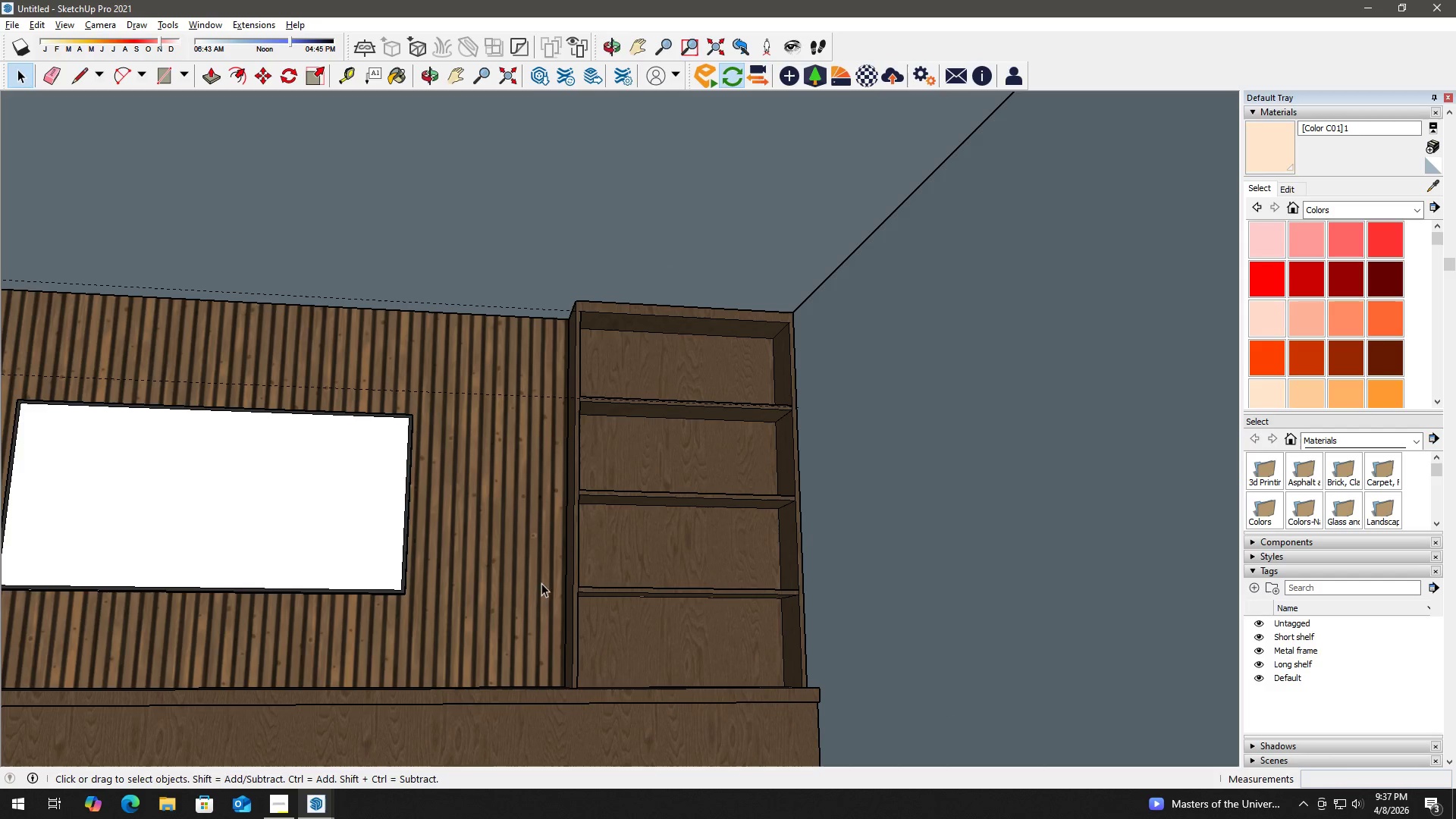 
key(H)
 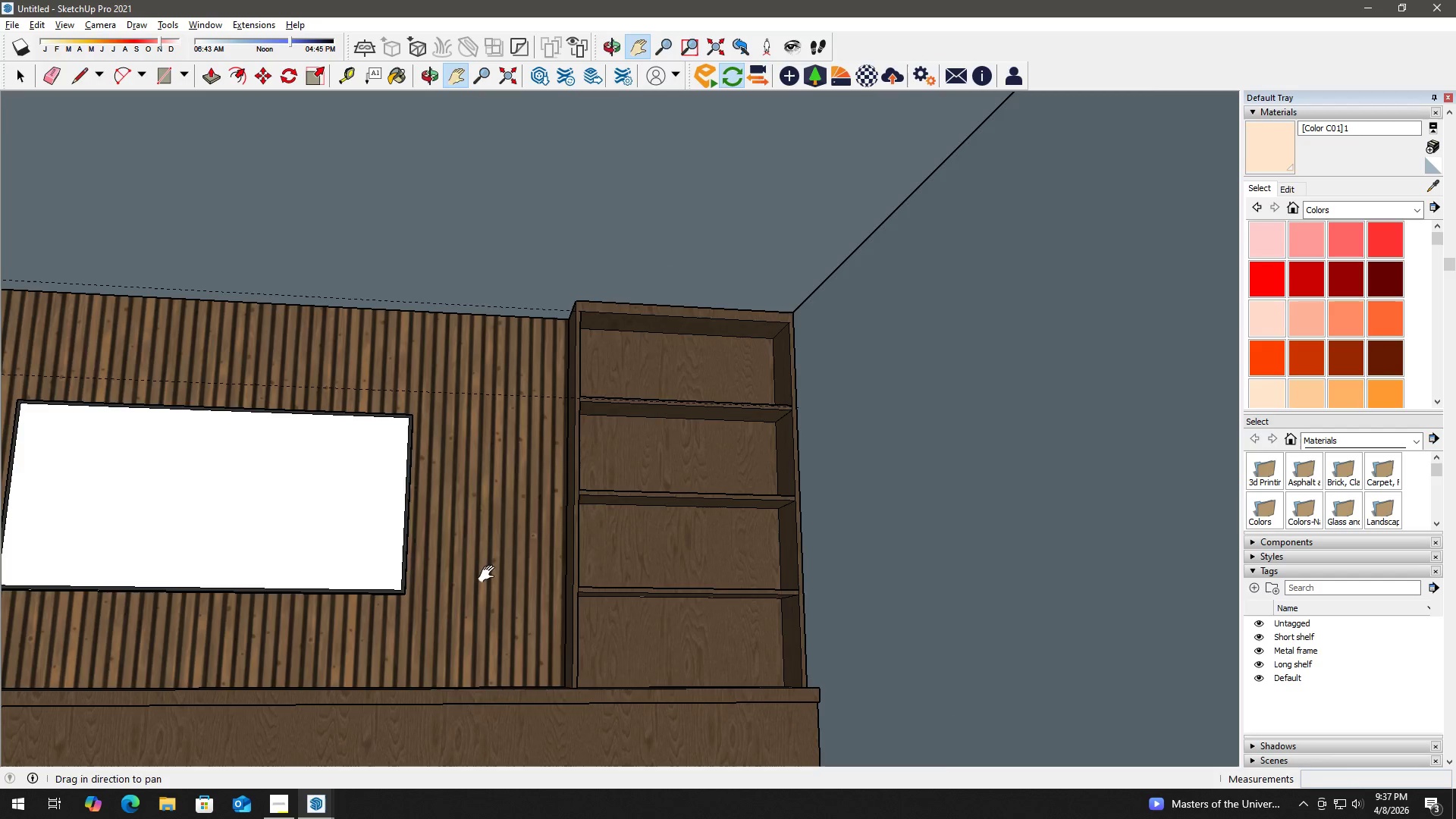 
left_click_drag(start_coordinate=[490, 574], to_coordinate=[1103, 450])
 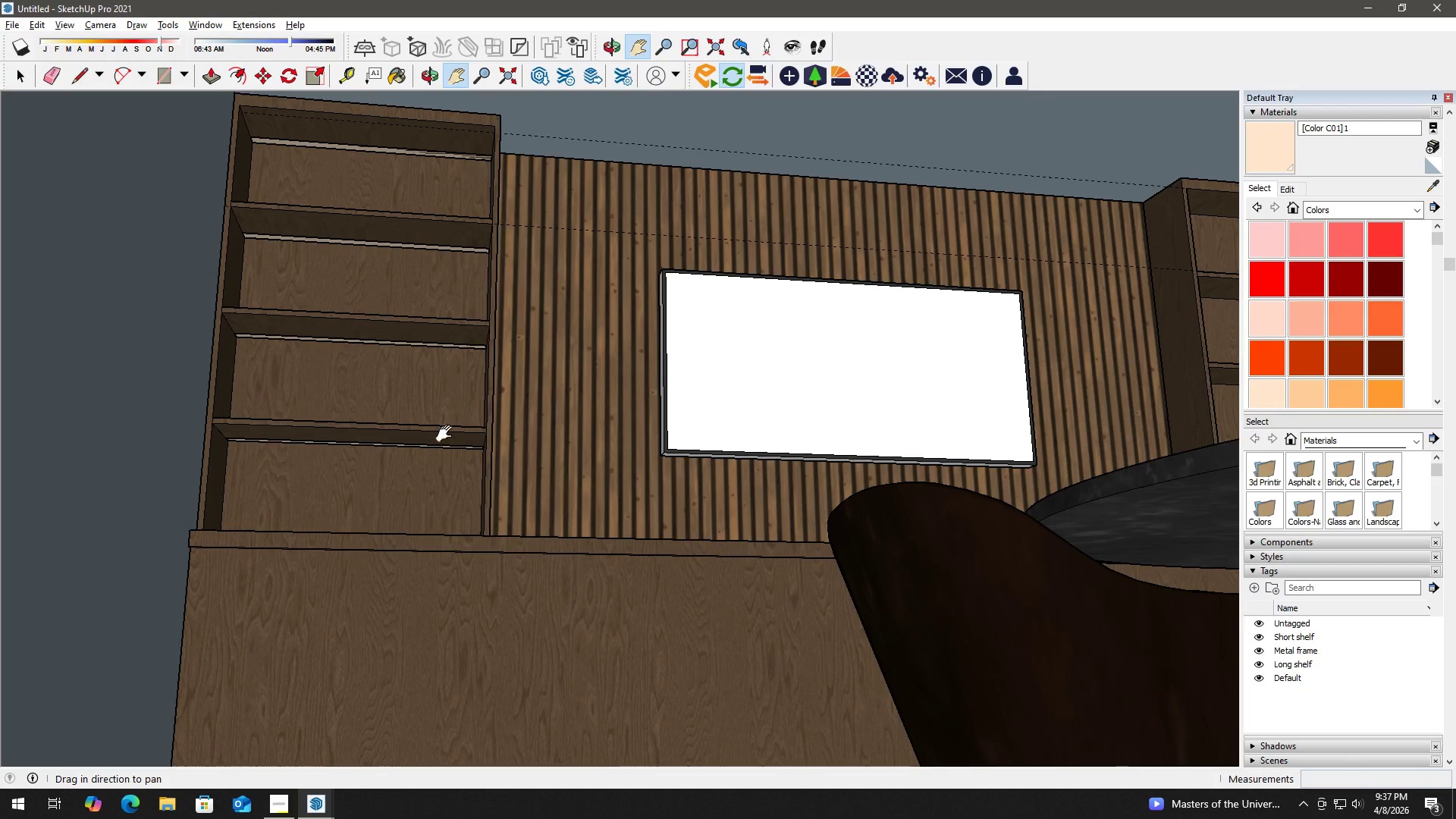 
key(Space)
 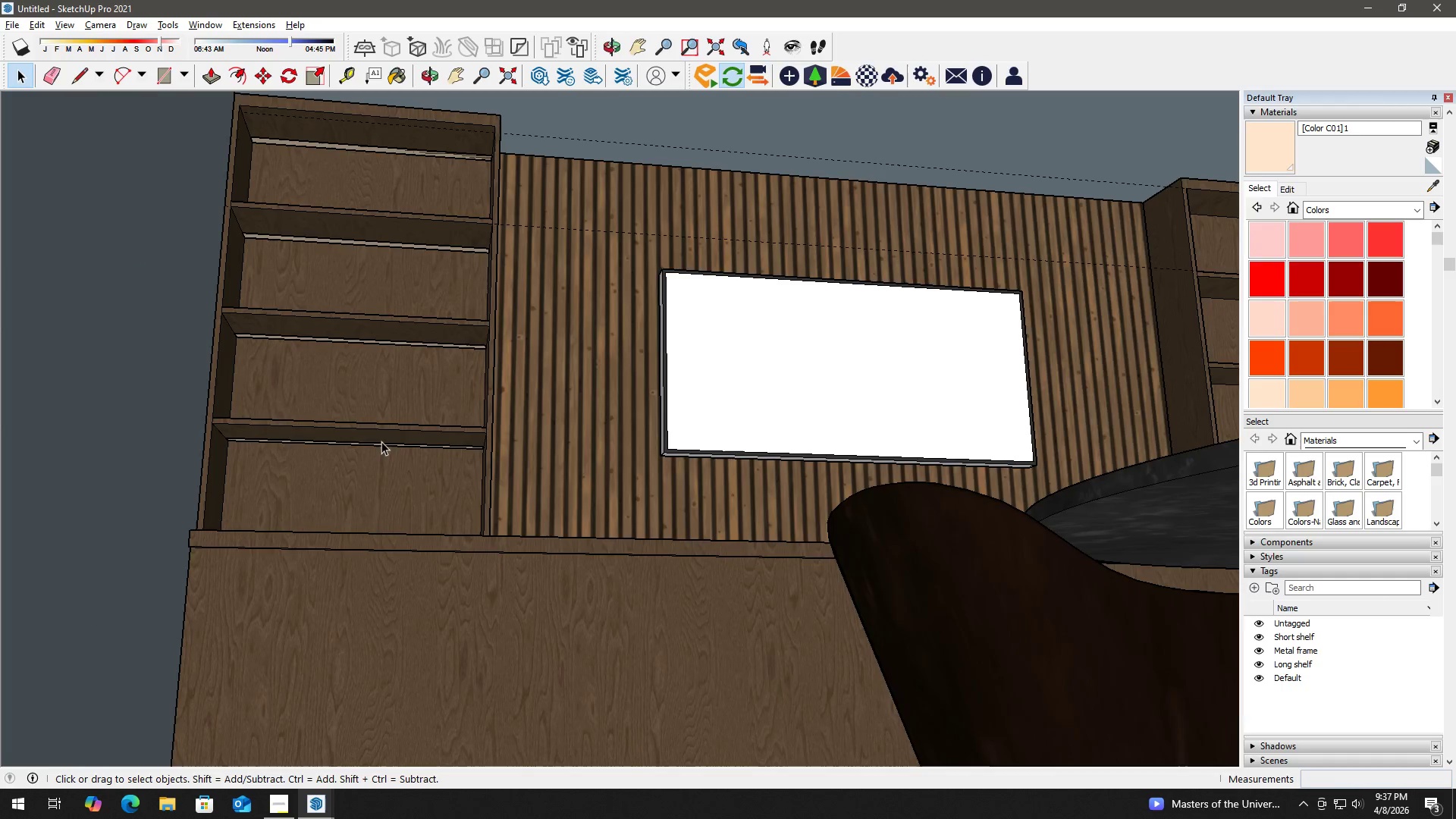 
key(Escape)
 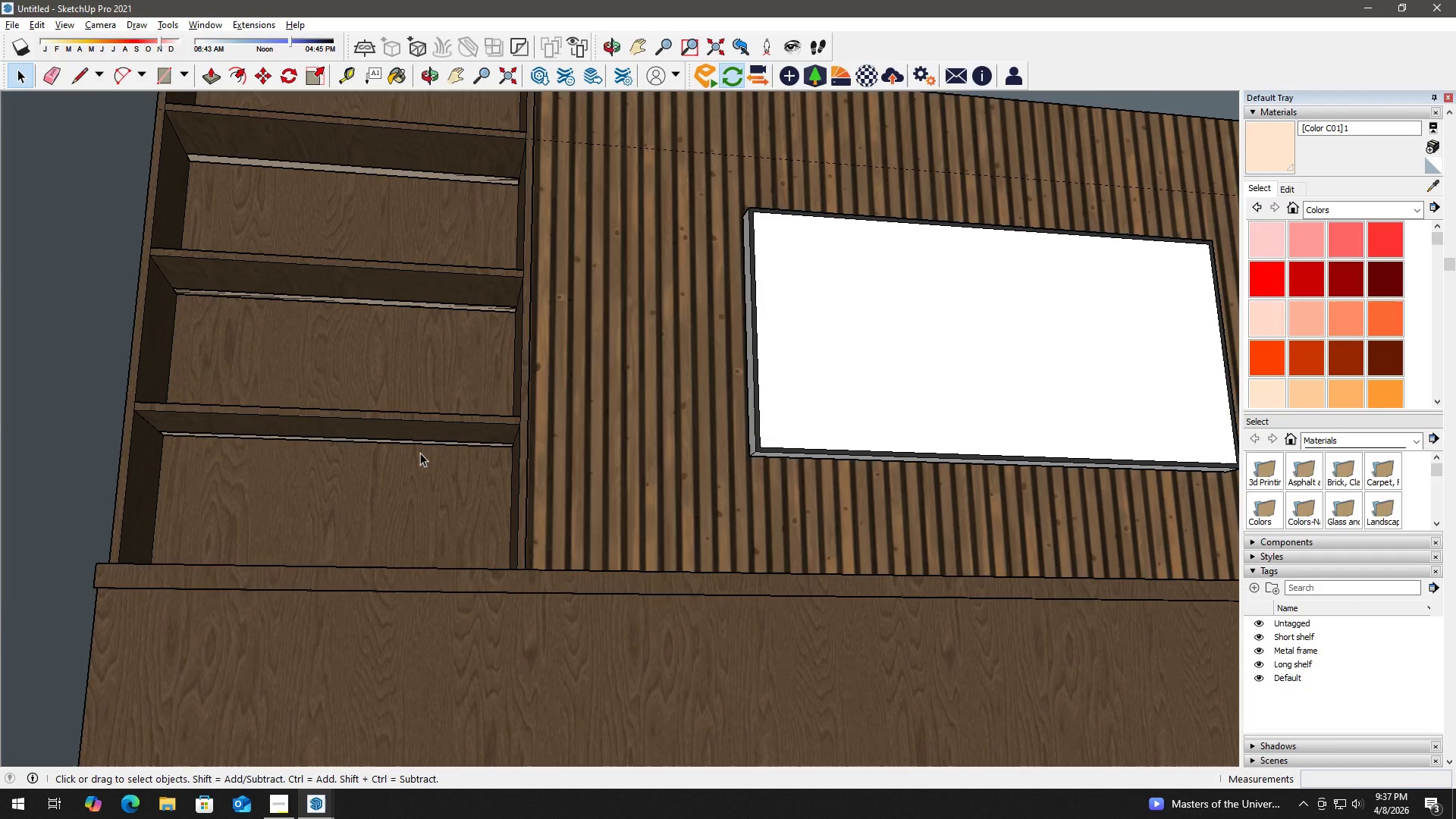 
key(Escape)
 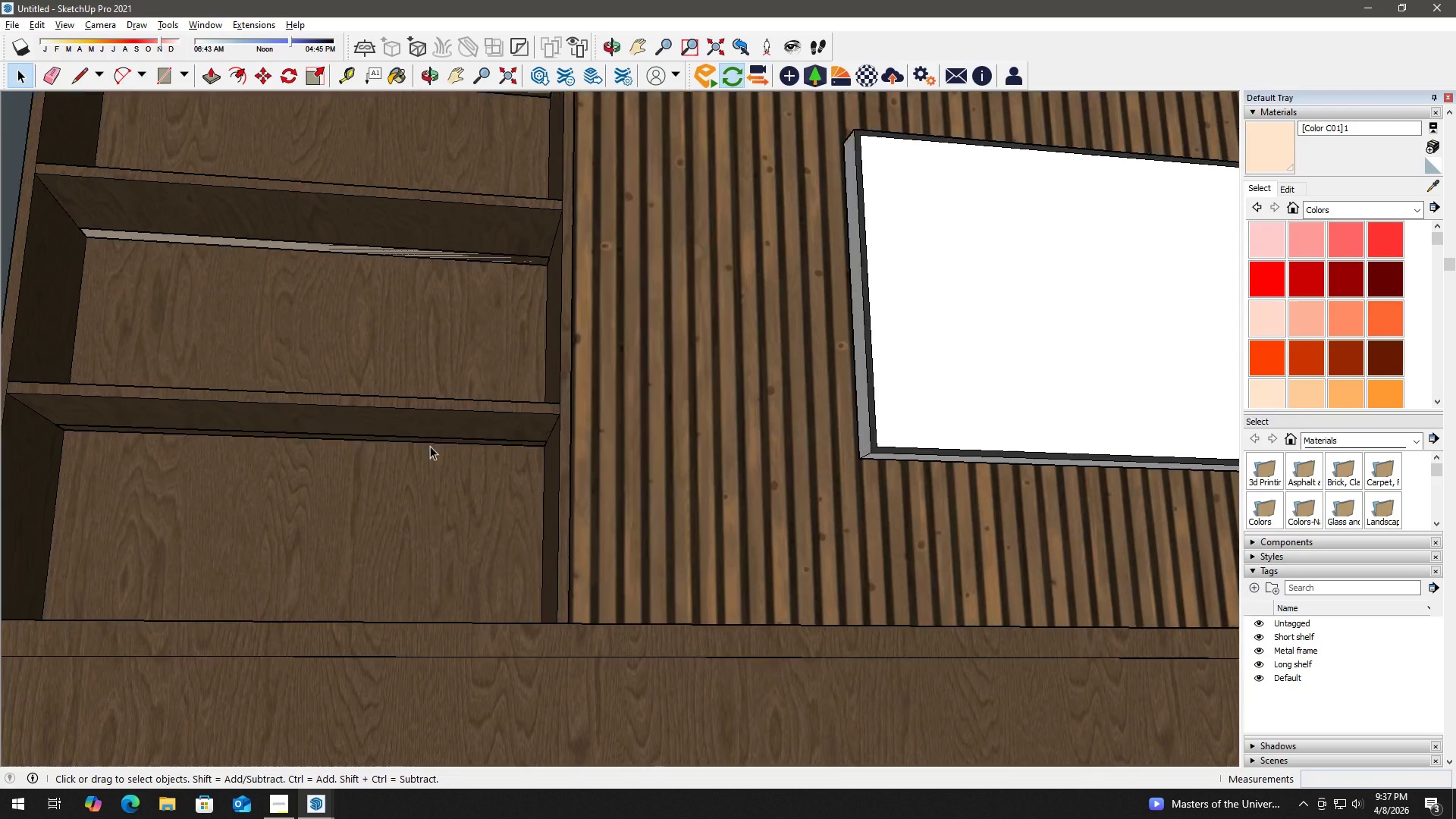 
left_click([438, 443])
 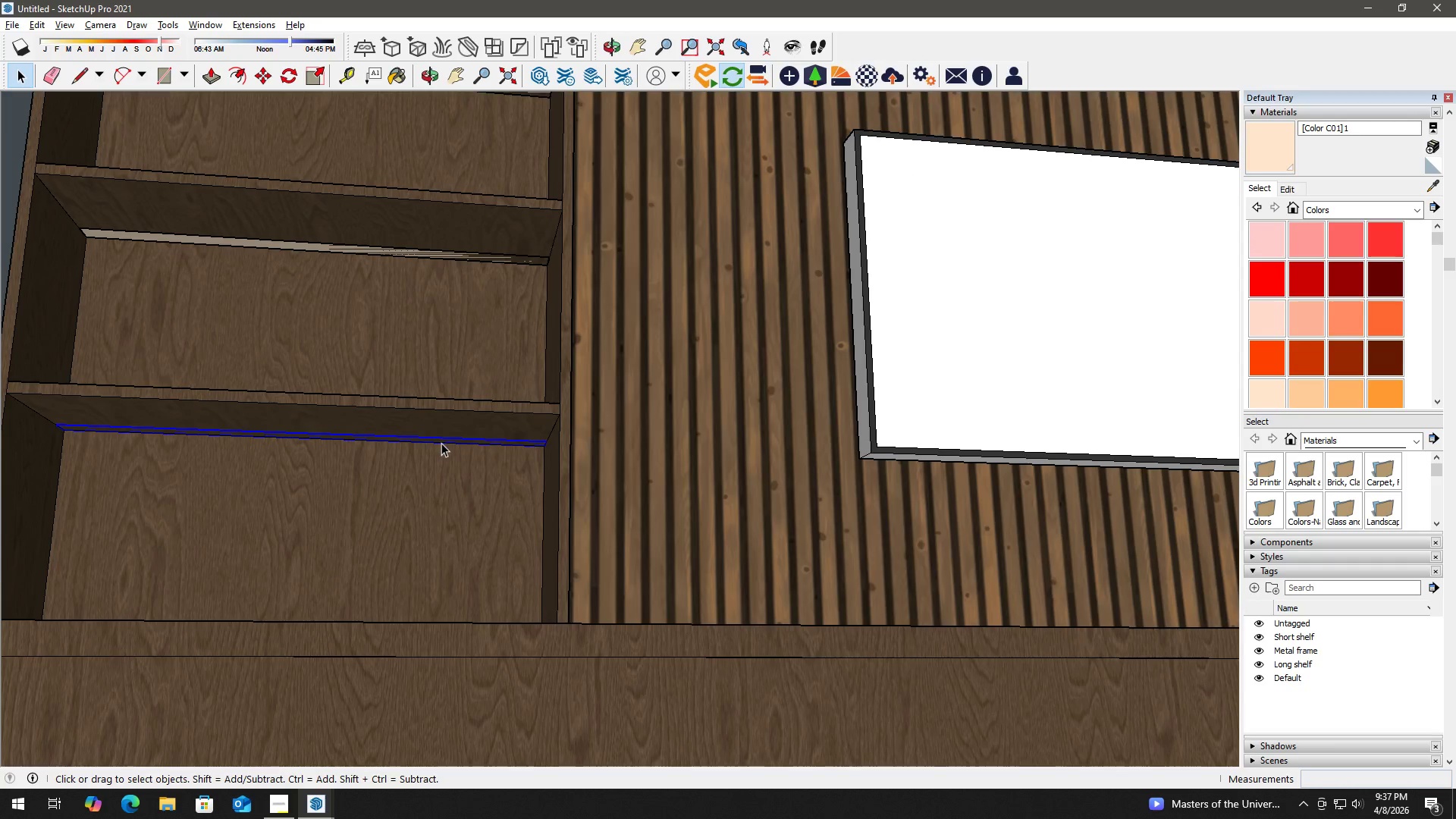 
scroll: coordinate [442, 441], scroll_direction: up, amount: 8.0
 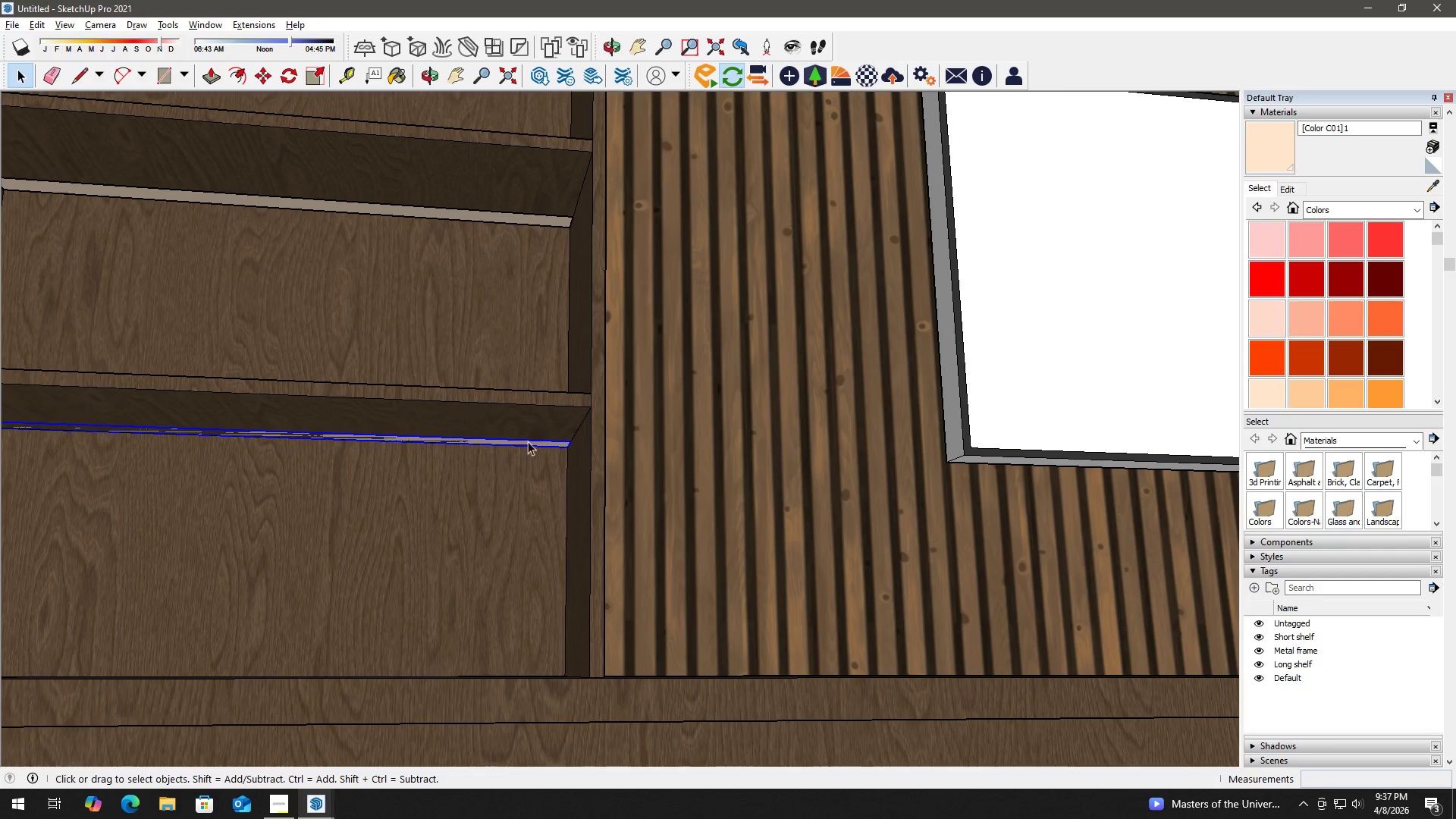 
key(M)
 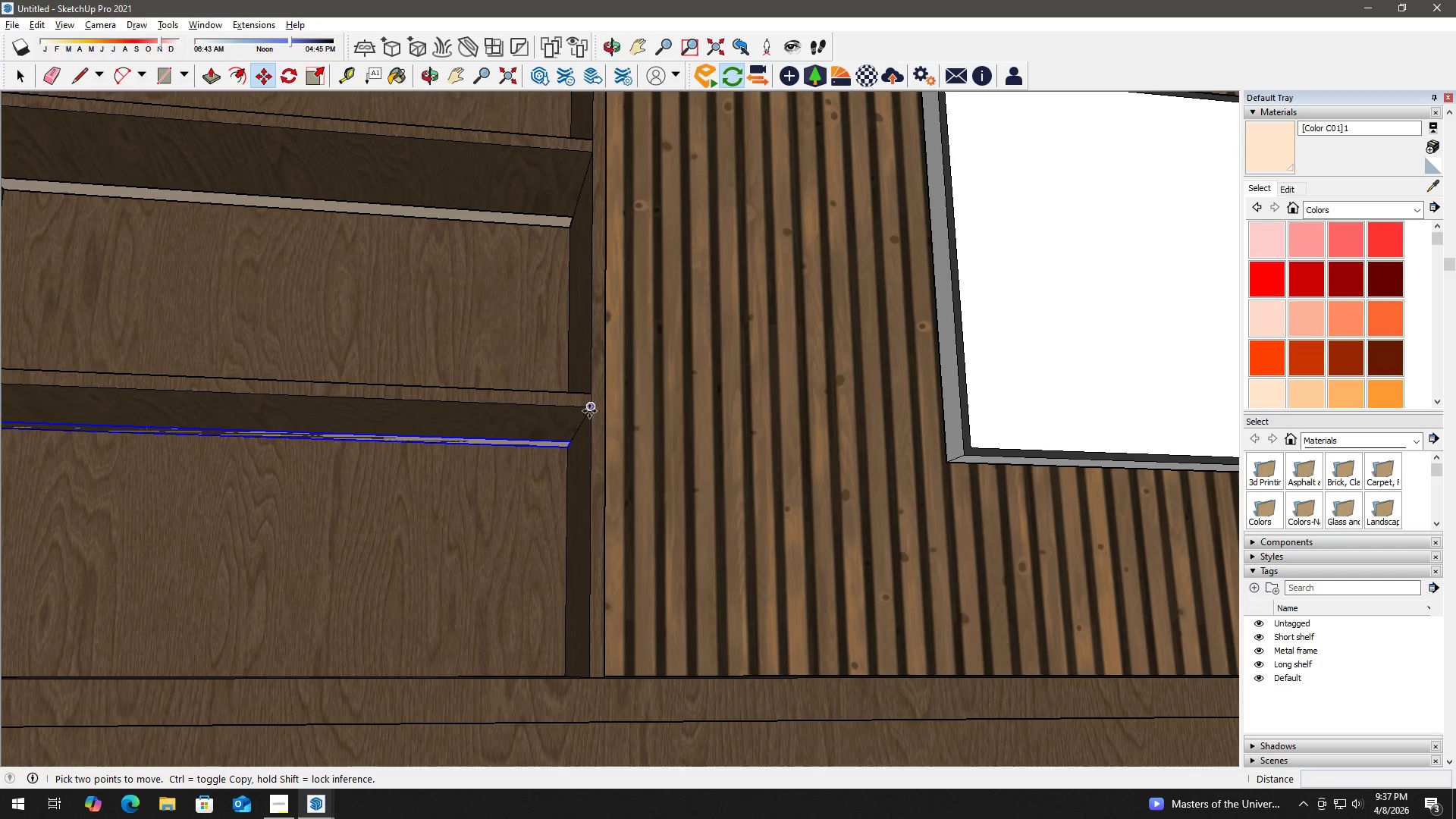 
left_click([589, 410])
 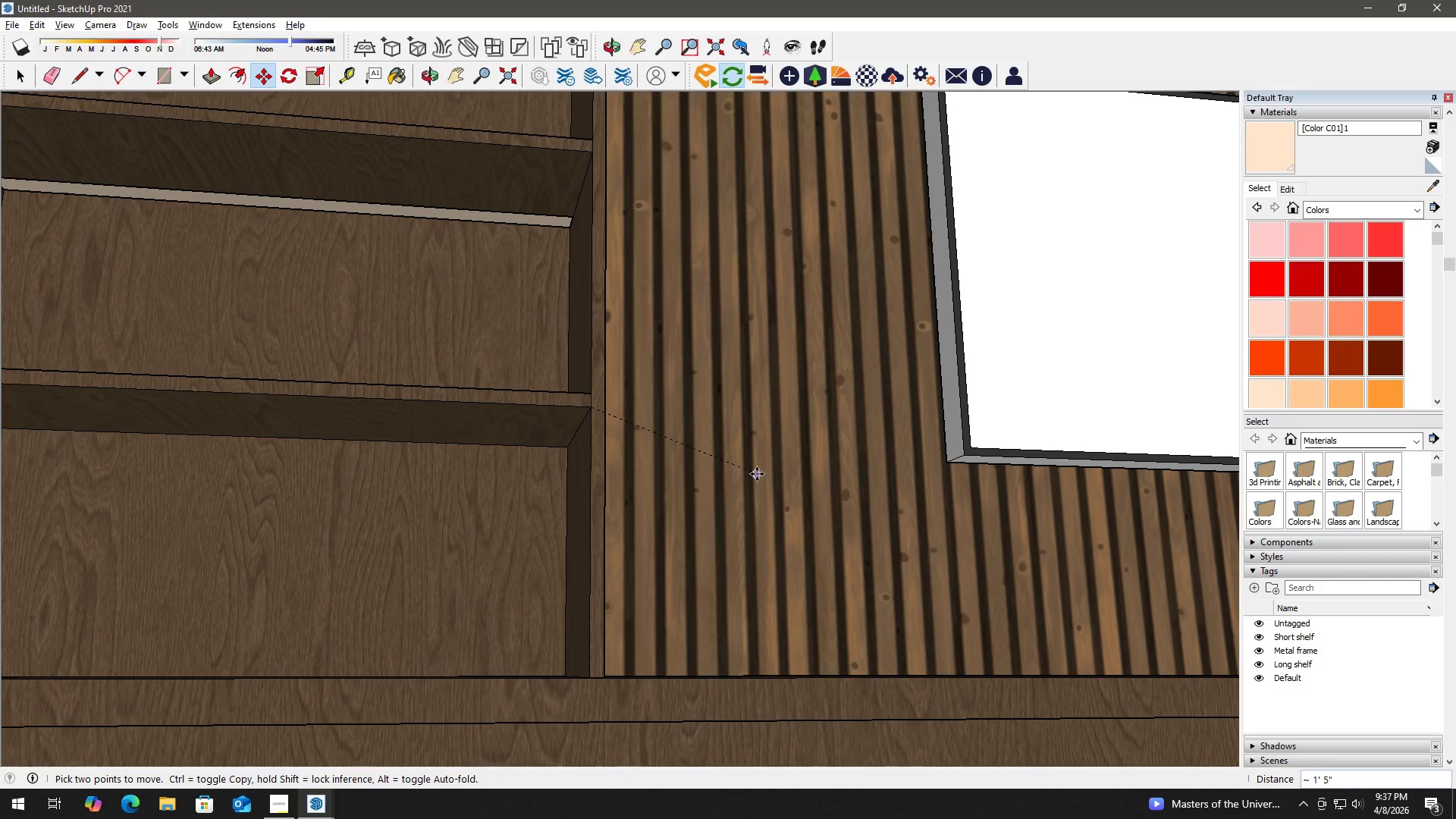 
key(Control+ControlLeft)
 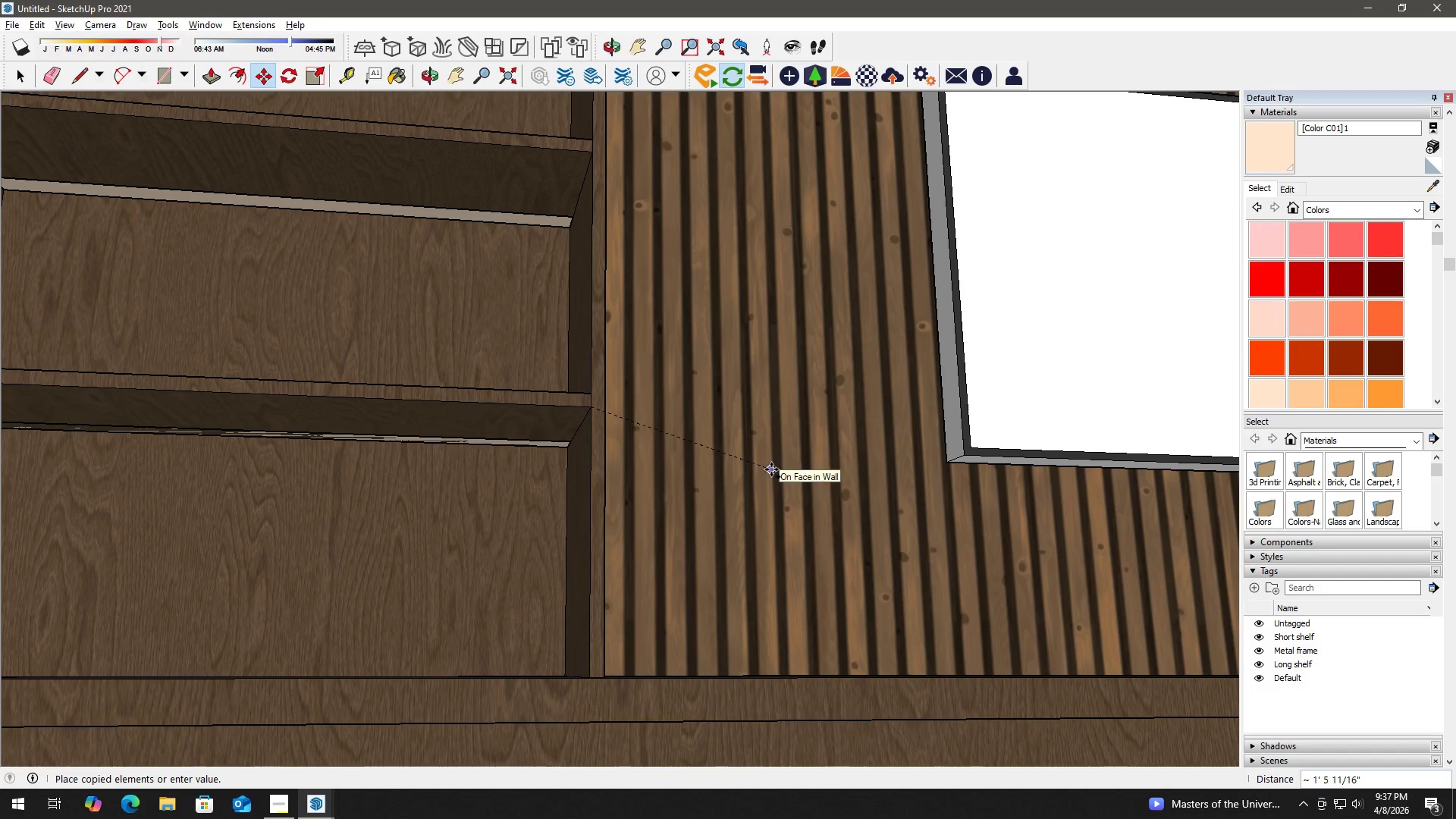 
hold_key(key=ShiftLeft, duration=1.38)
scroll: coordinate [805, 491], scroll_direction: down, amount: 6.0
 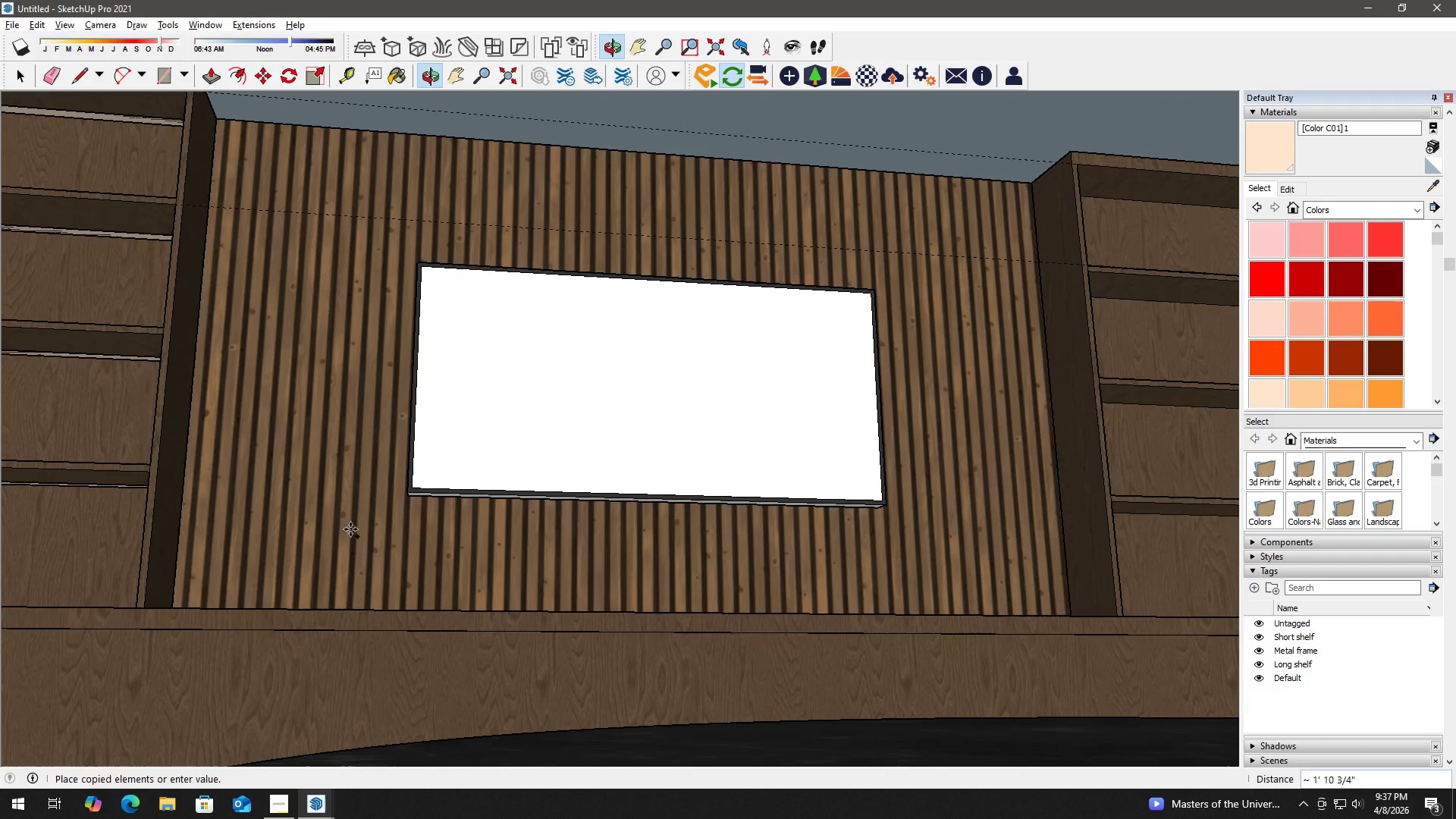 
scroll: coordinate [899, 472], scroll_direction: up, amount: 9.0
 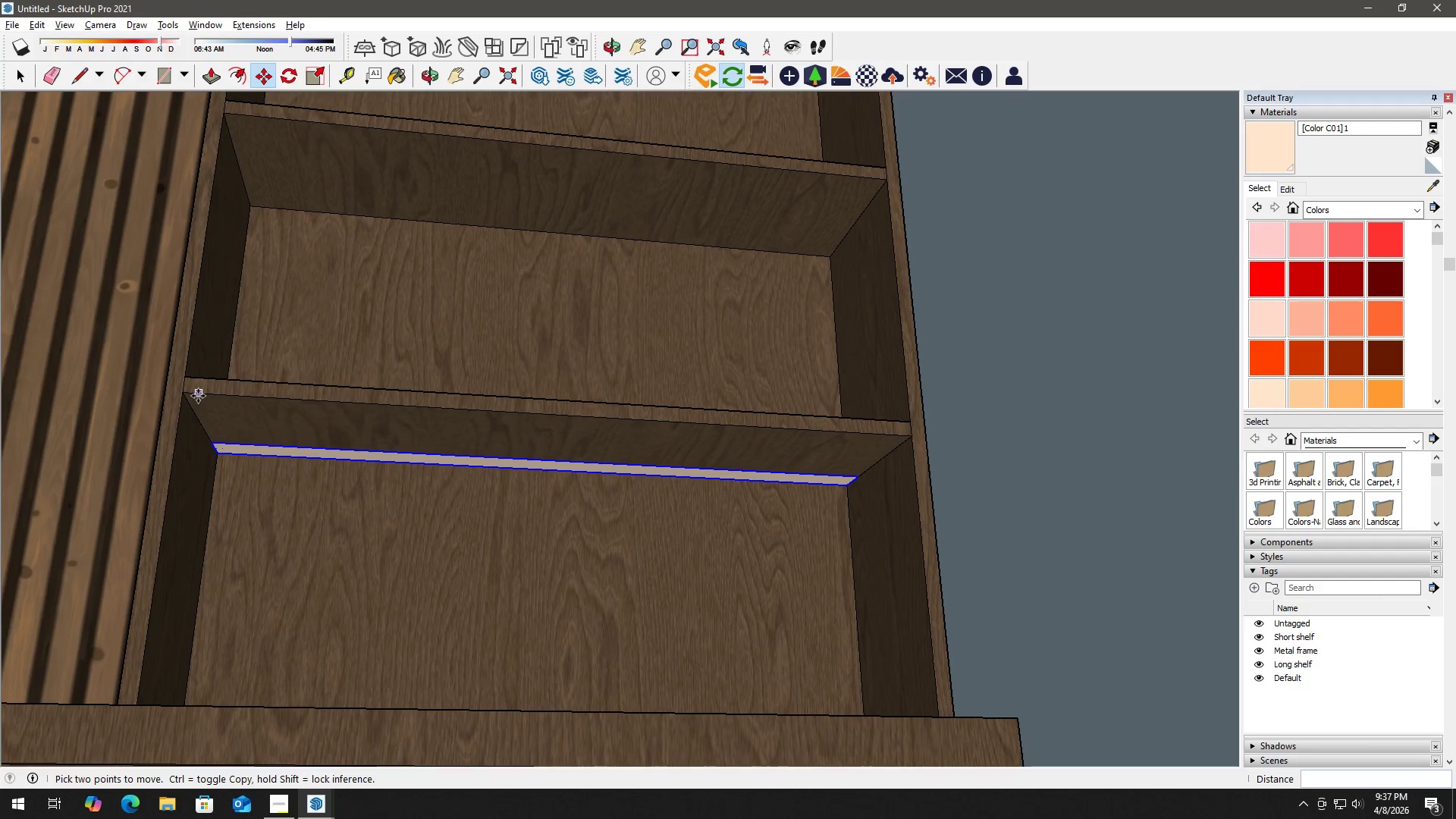 
key(Control+ControlLeft)
 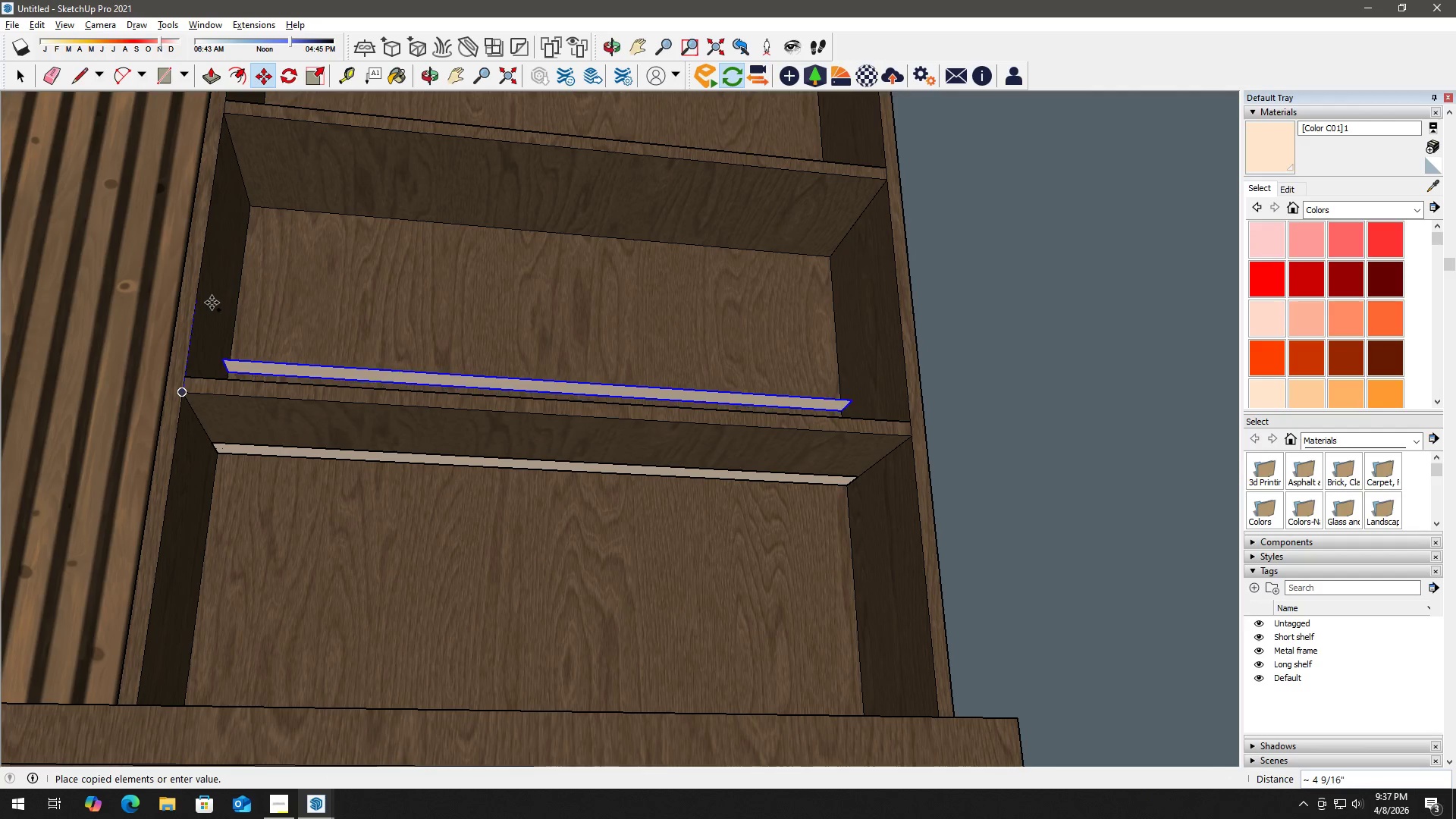 
hold_key(key=ShiftLeft, duration=0.47)
 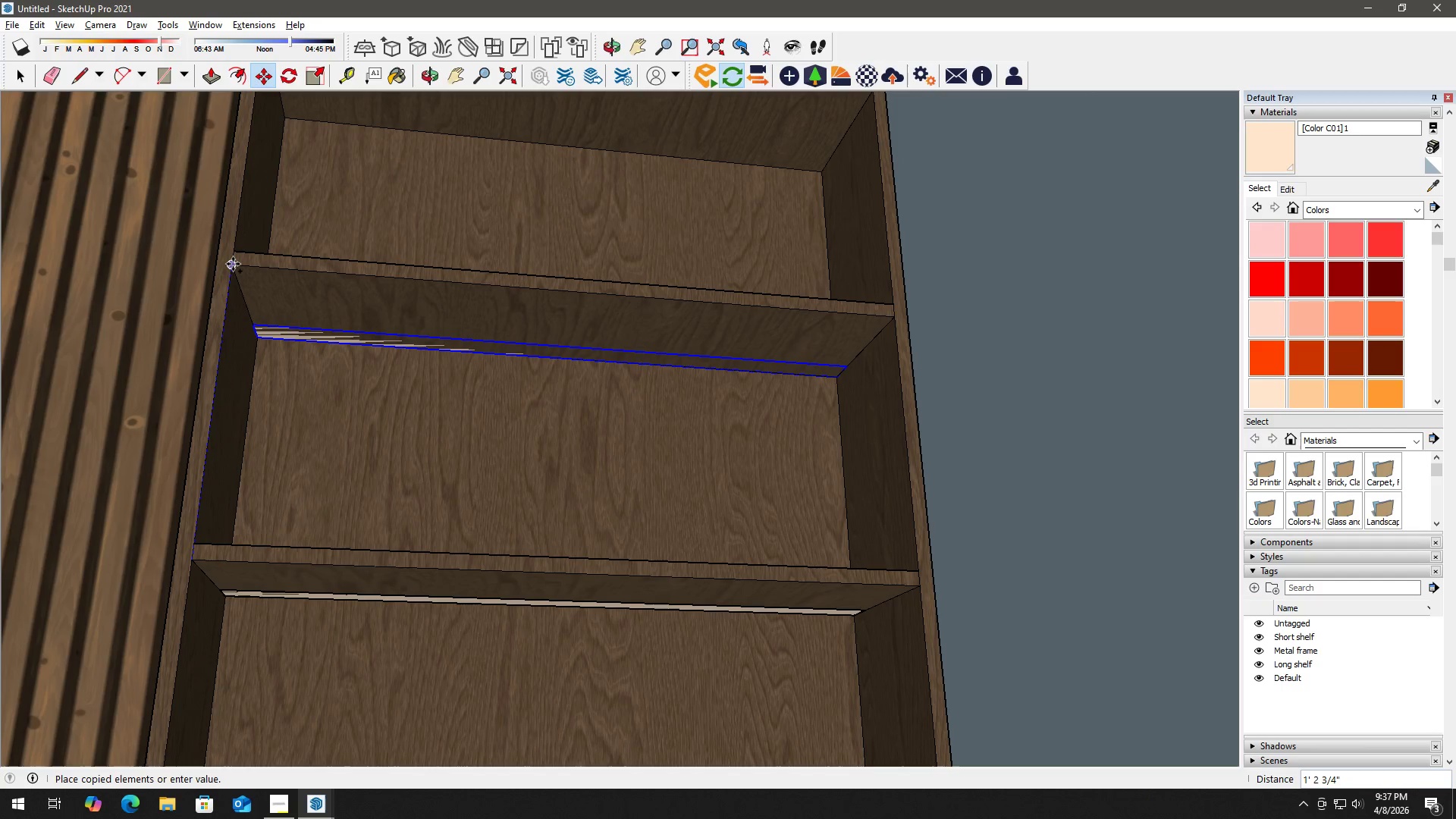 
left_click([233, 263])
 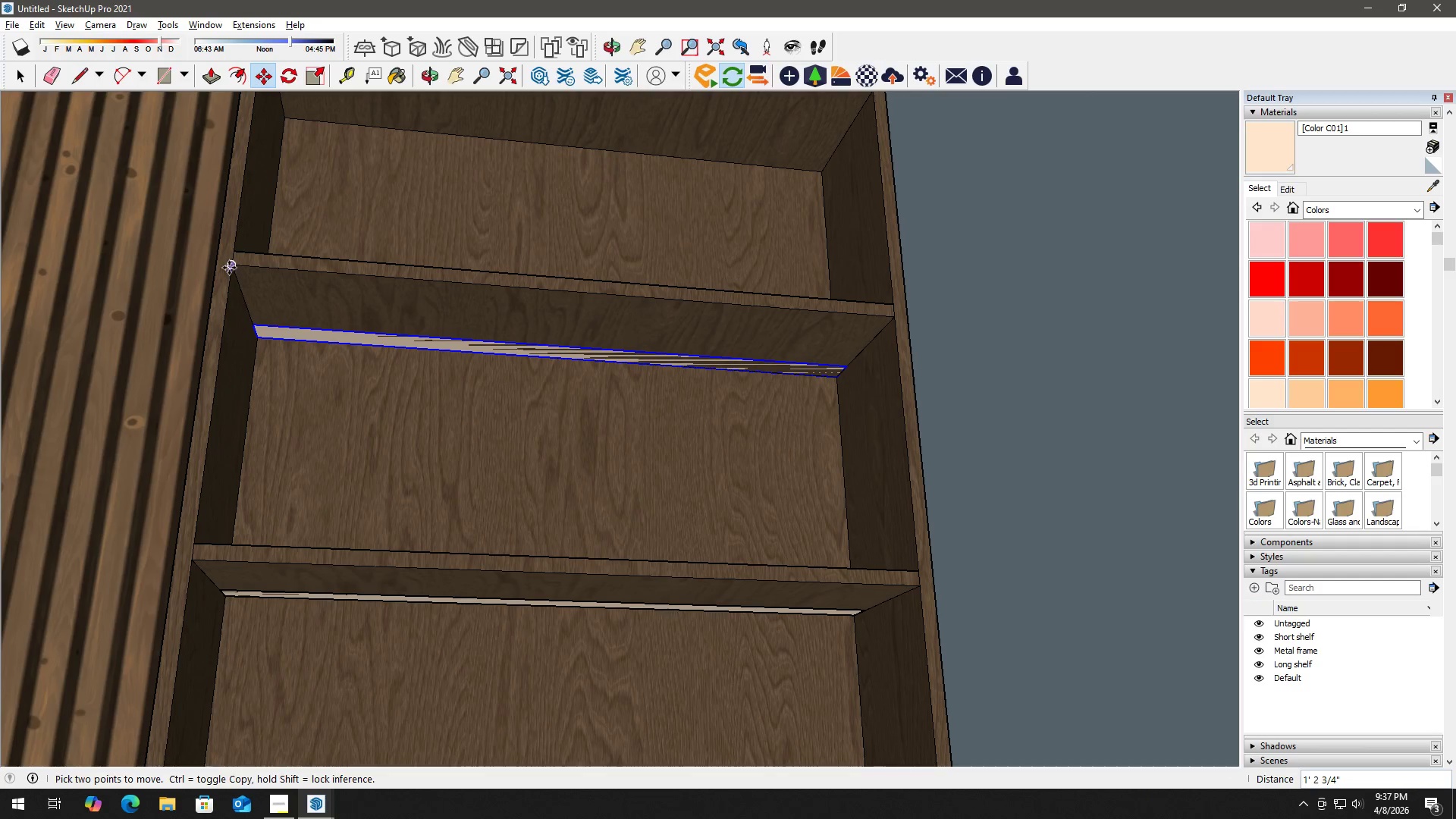 
left_click([229, 264])
 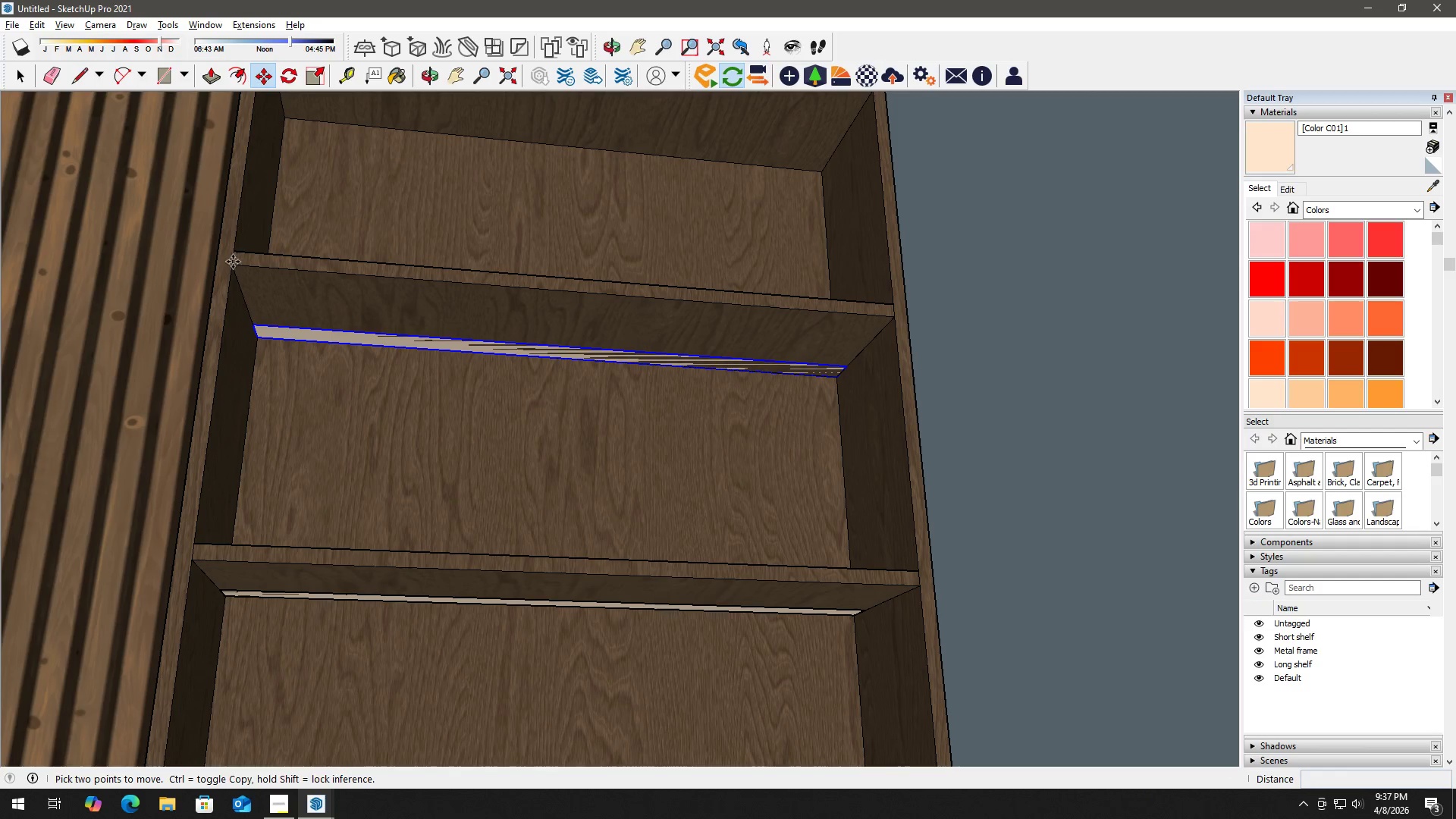 
key(Control+ControlLeft)
 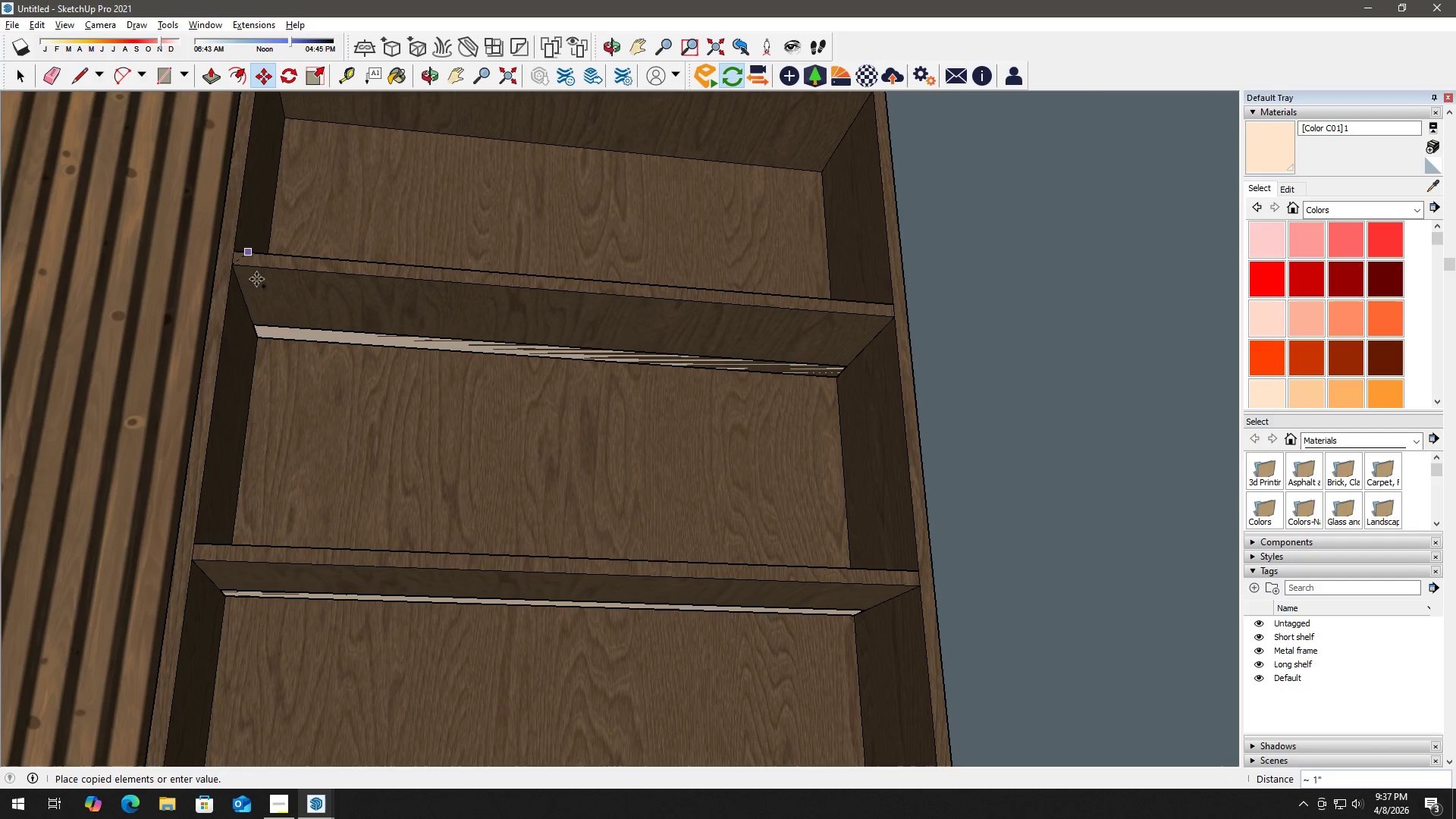 
hold_key(key=ShiftLeft, duration=1.09)
 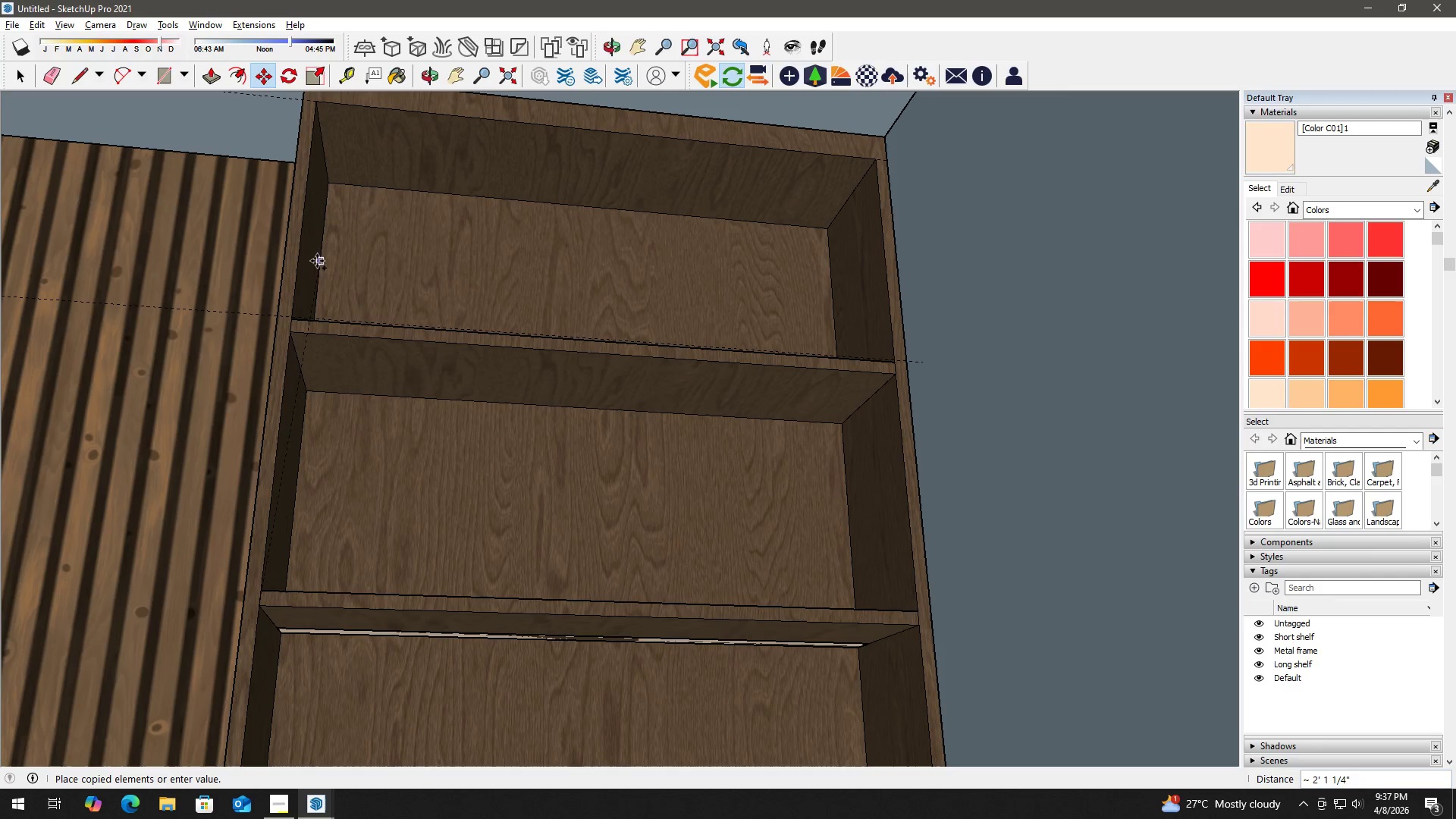 
hold_key(key=ShiftLeft, duration=0.52)
 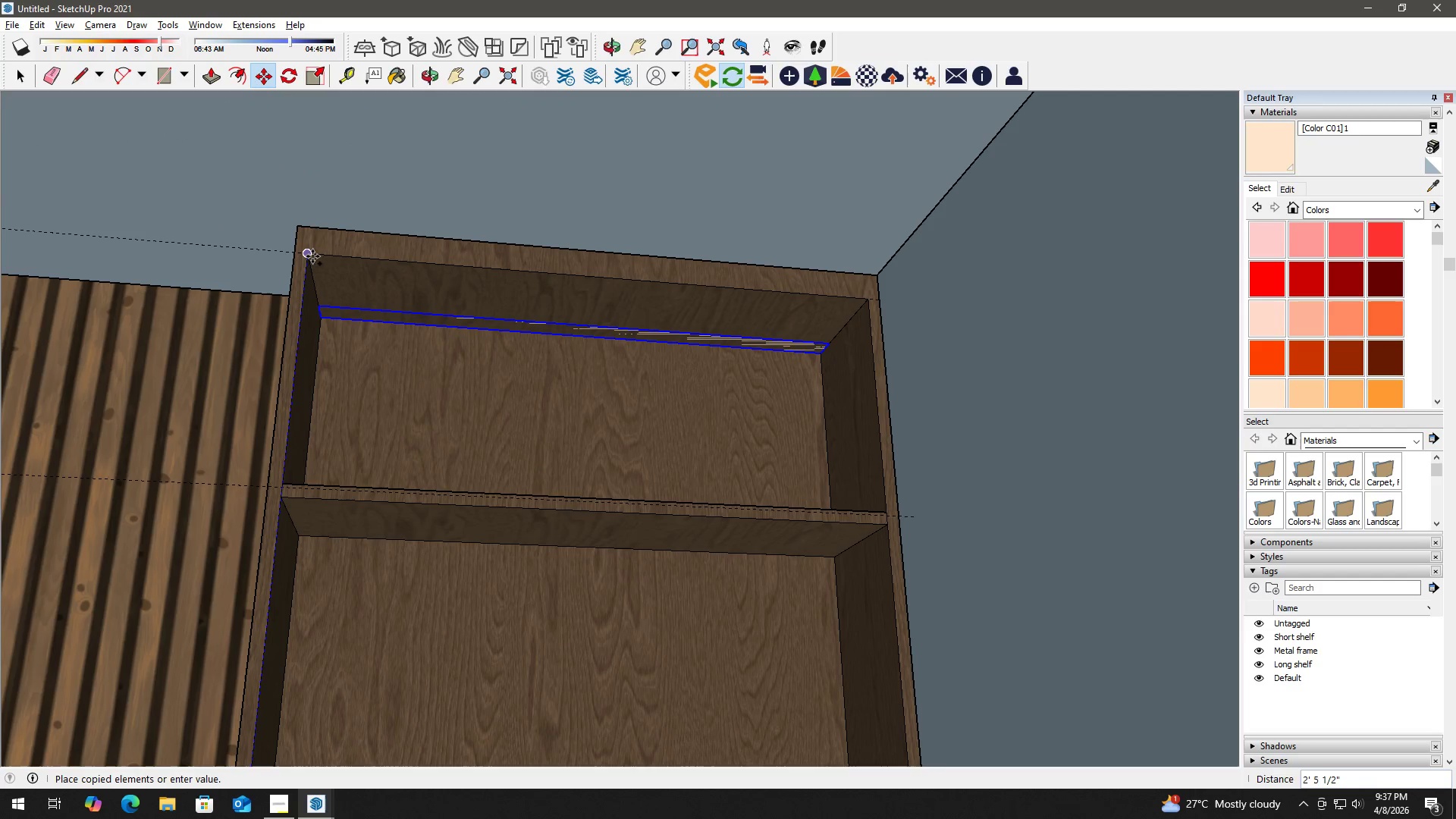 
left_click([312, 255])
 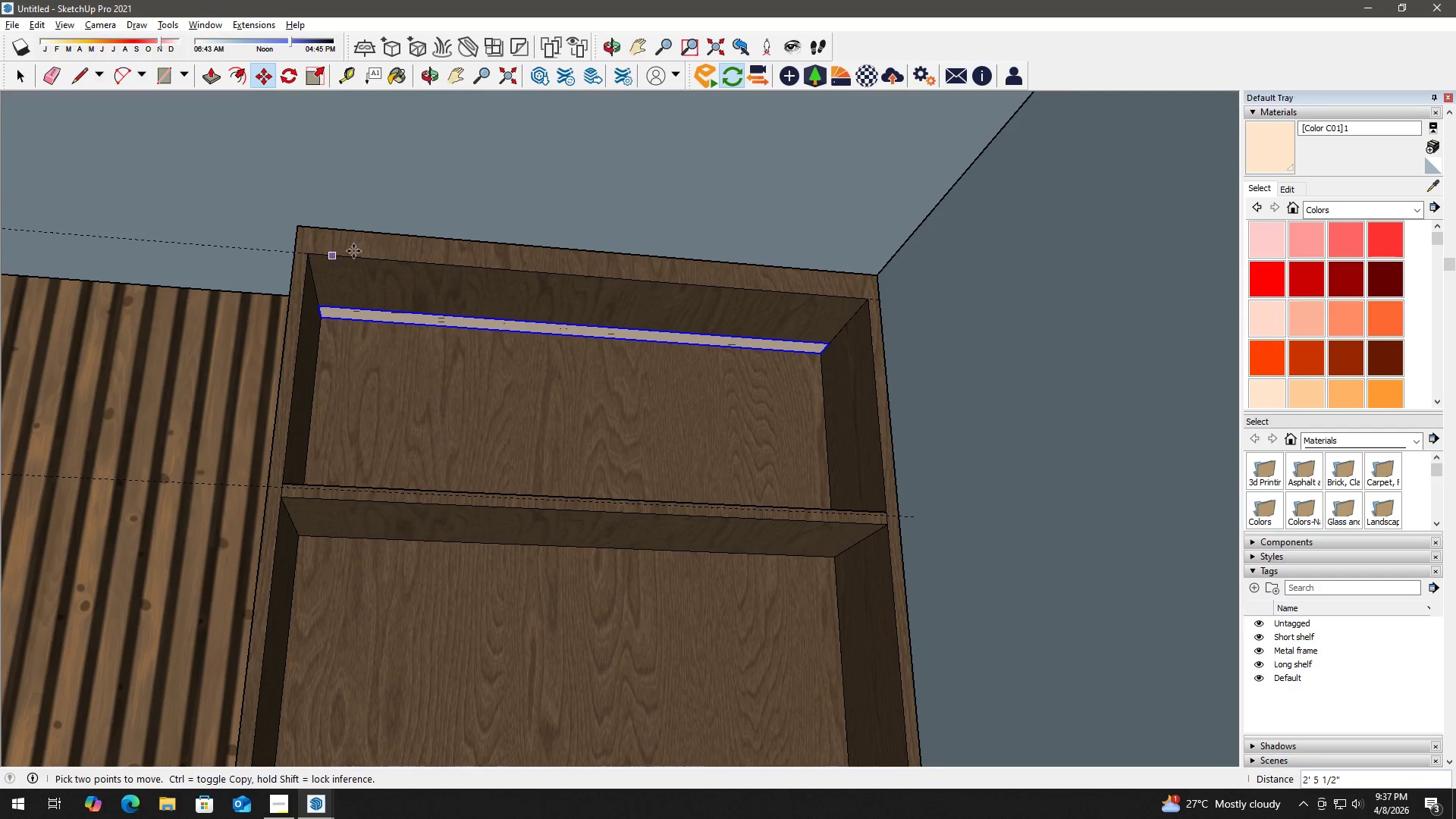 
key(Space)
 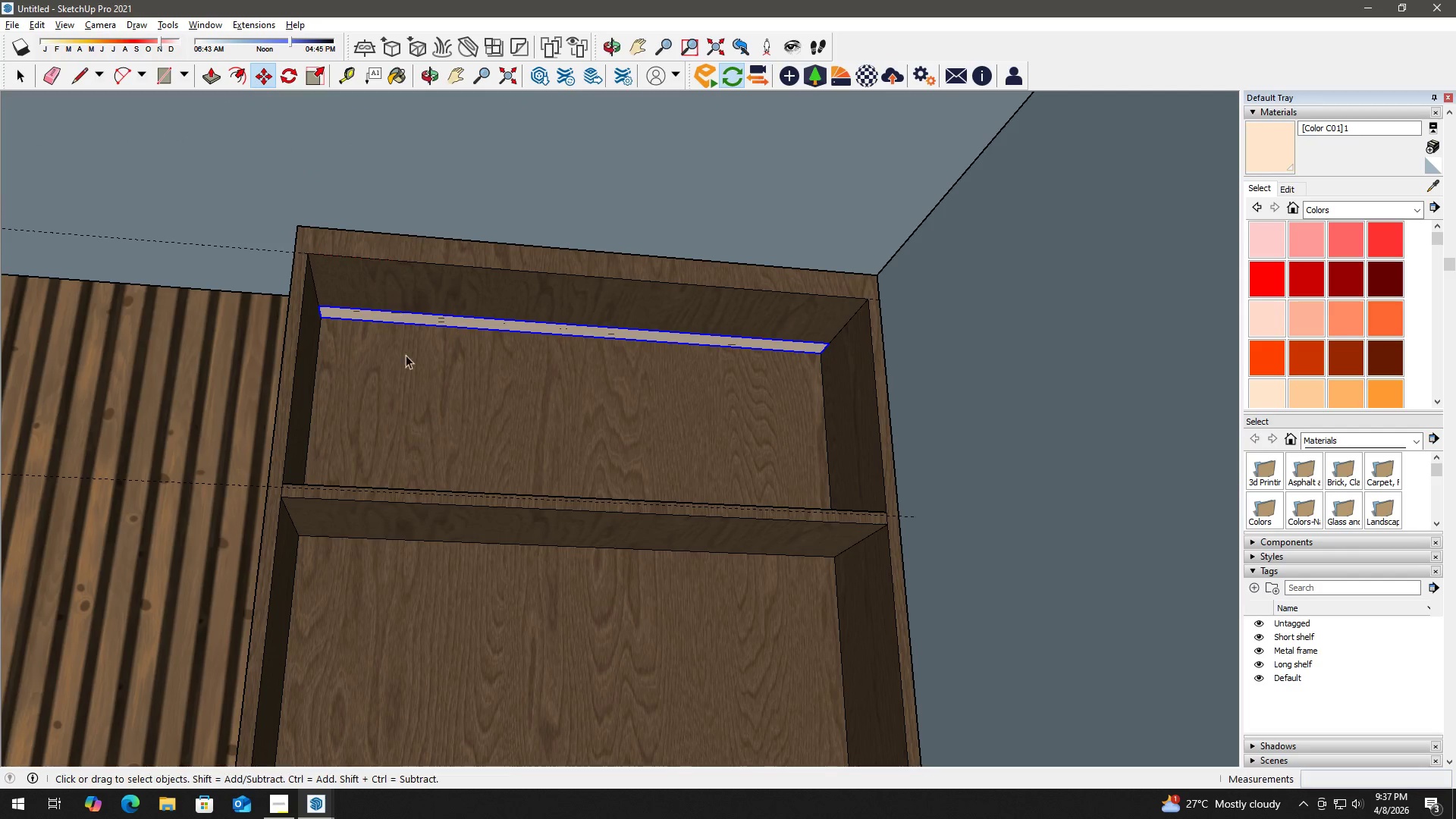 
scroll: coordinate [406, 370], scroll_direction: down, amount: 4.0
 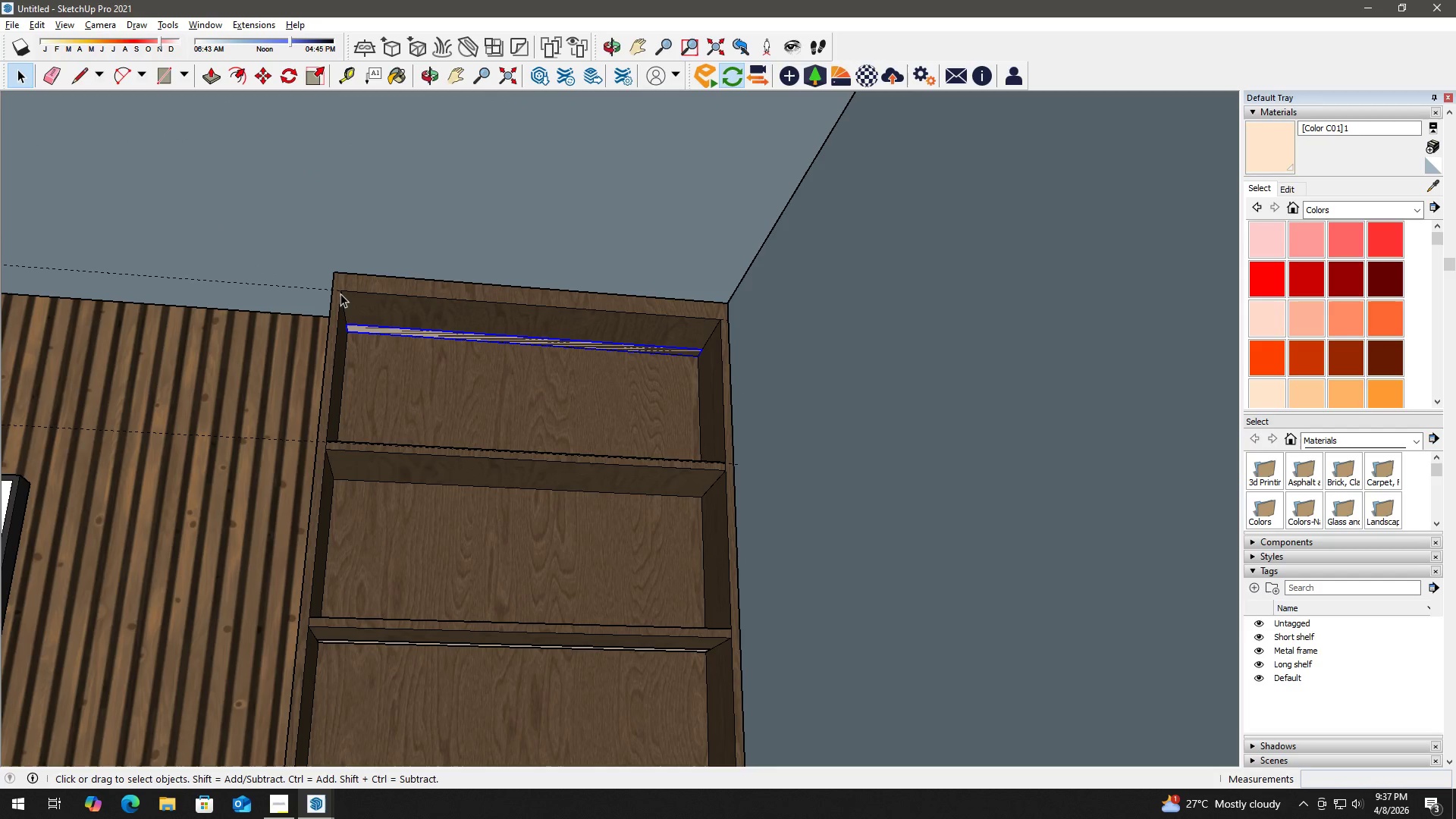 
key(M)
 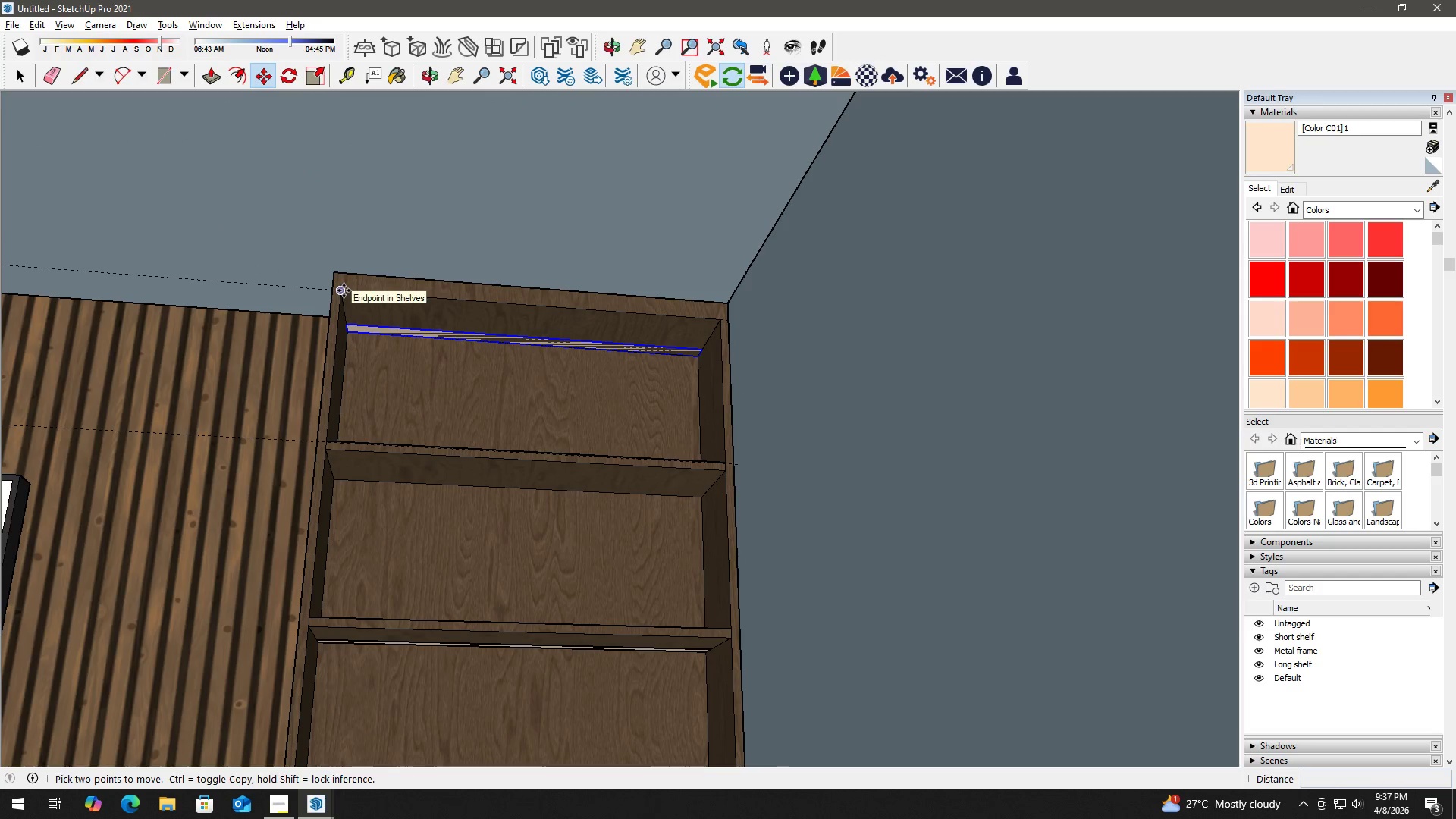 
left_click([344, 290])
 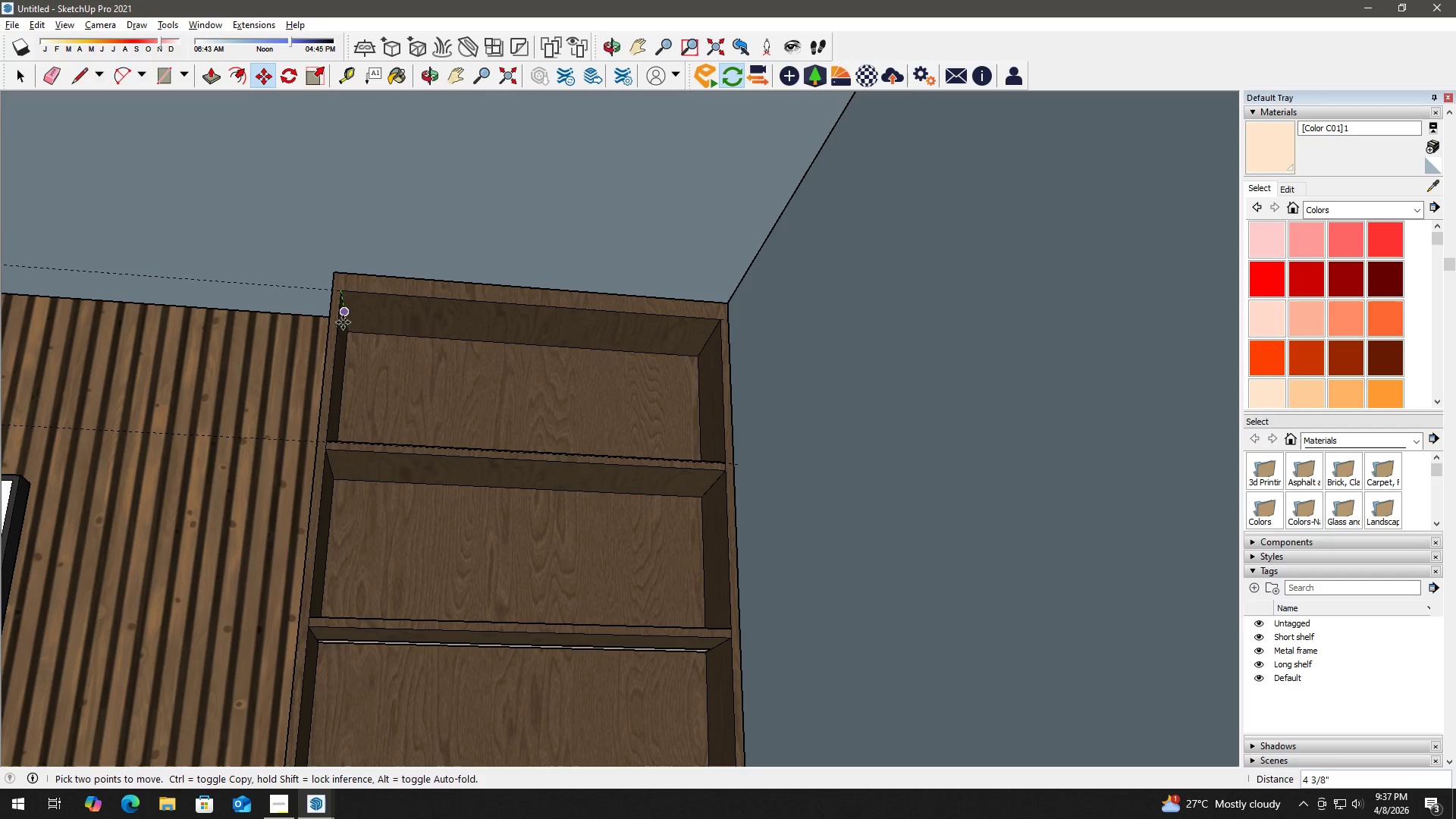 
key(Control+ControlLeft)
 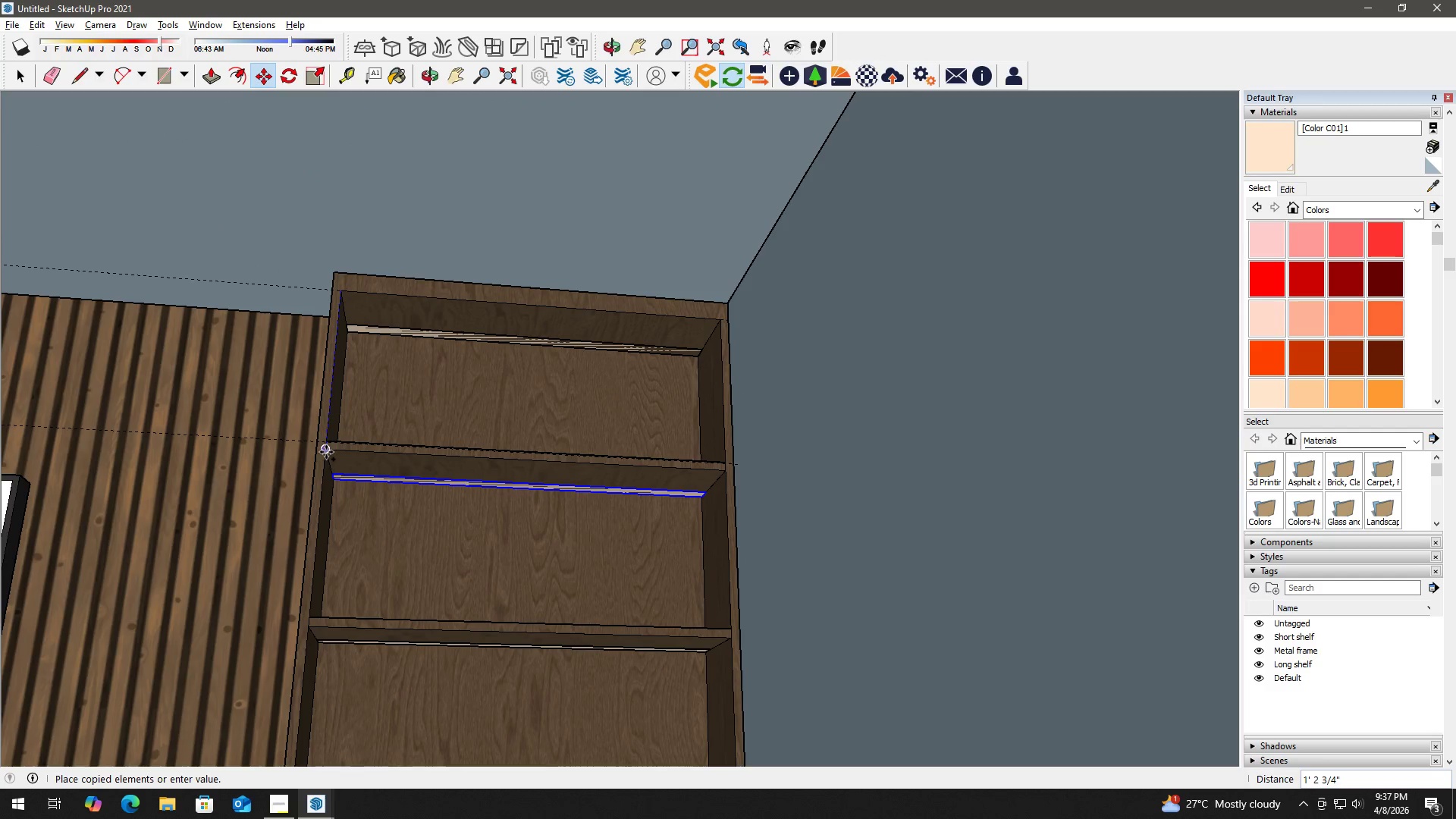 
left_click([326, 452])
 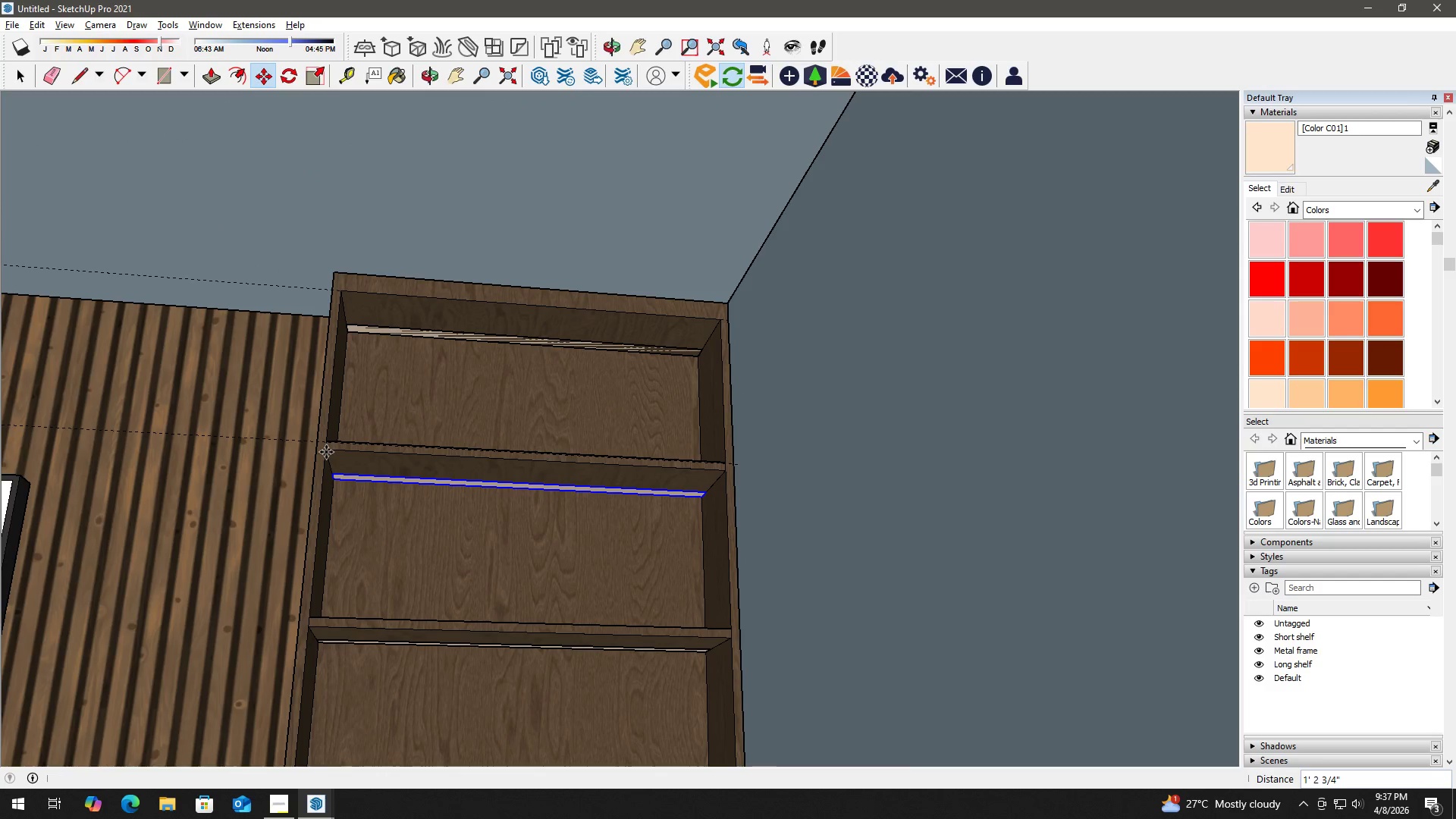 
key(Space)
 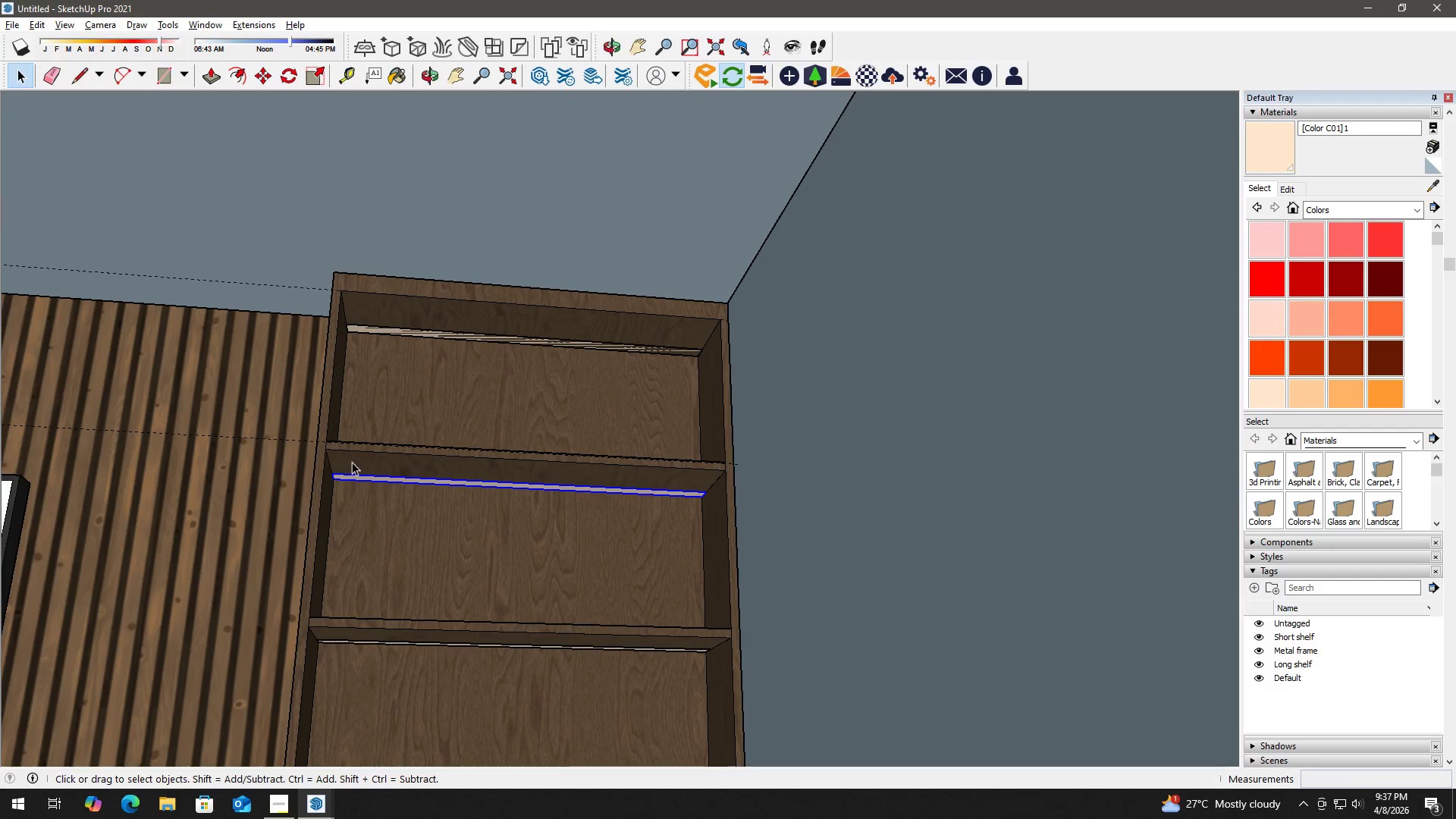 
key(H)
 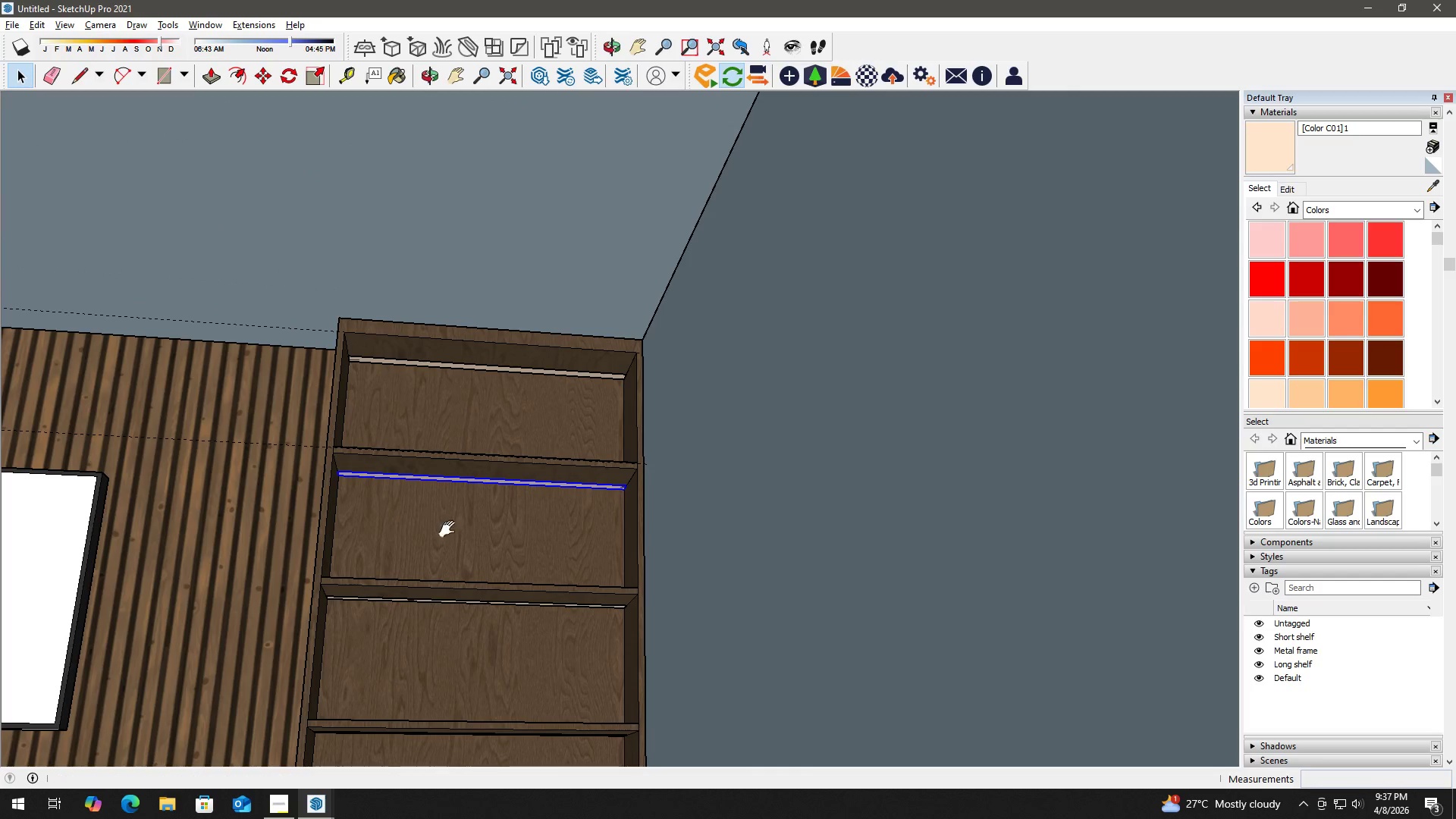 
left_click_drag(start_coordinate=[459, 526], to_coordinate=[583, 318])
 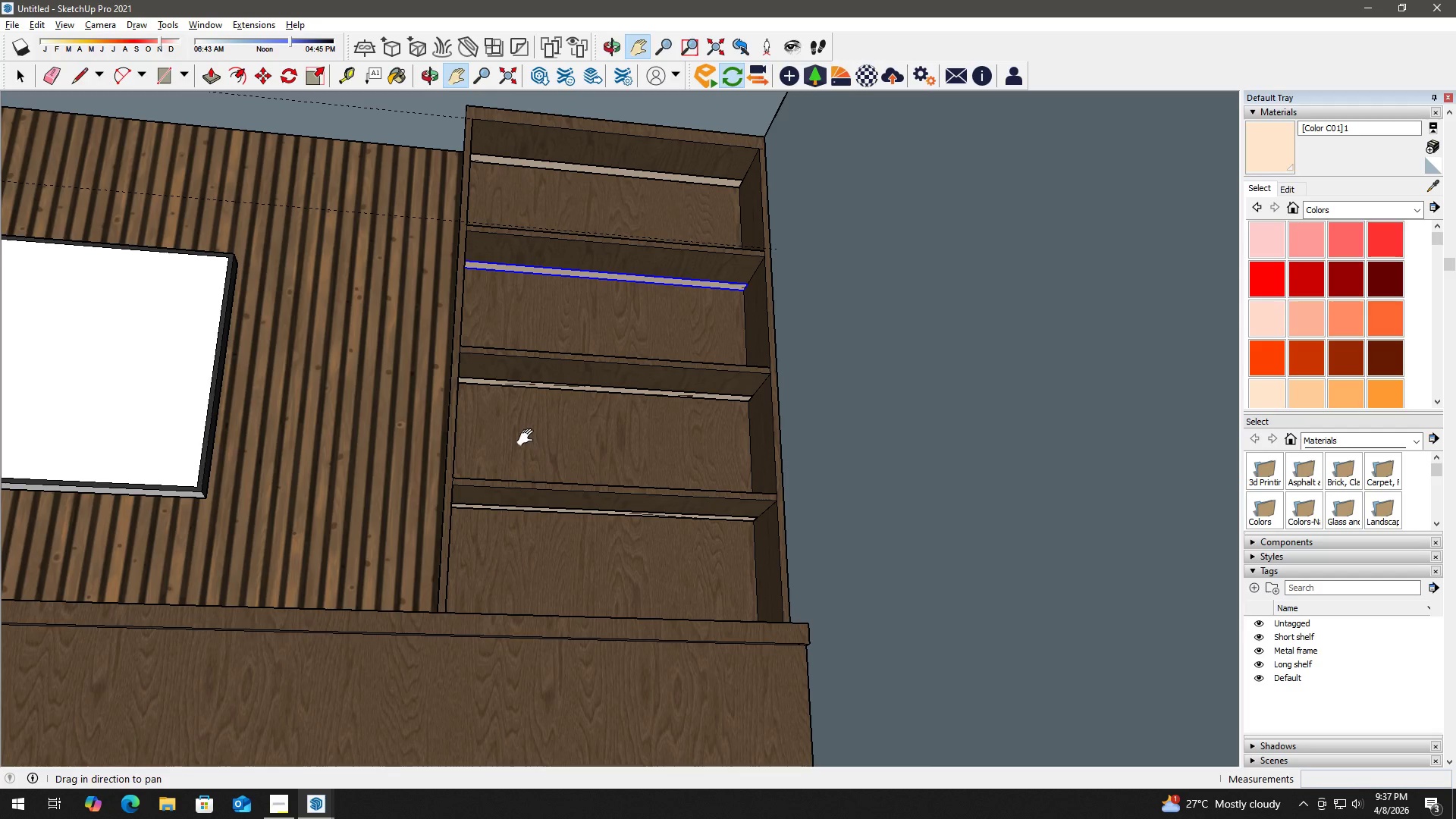 
scroll: coordinate [365, 468], scroll_direction: down, amount: 3.0
 